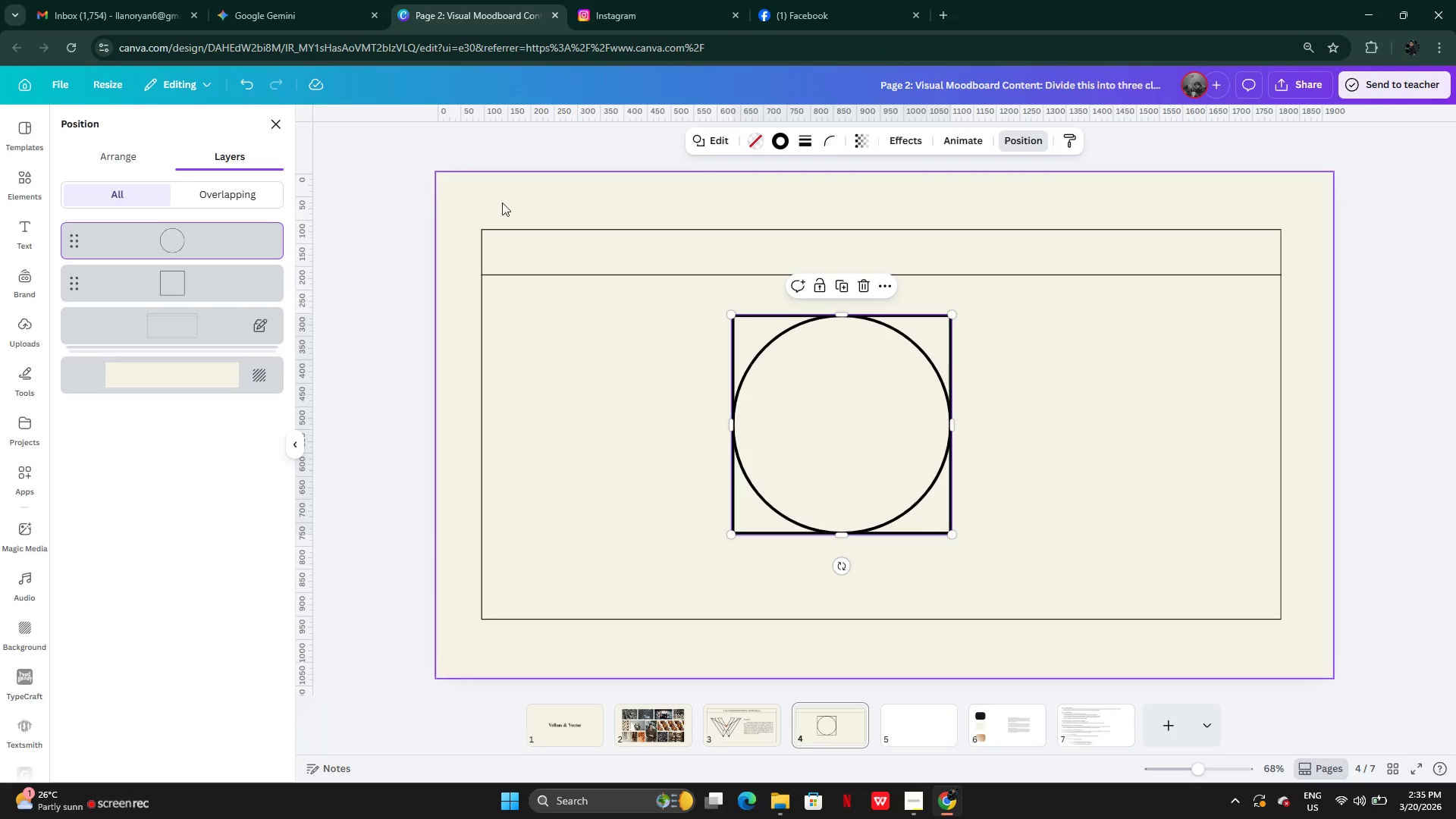 
left_click([112, 151])
 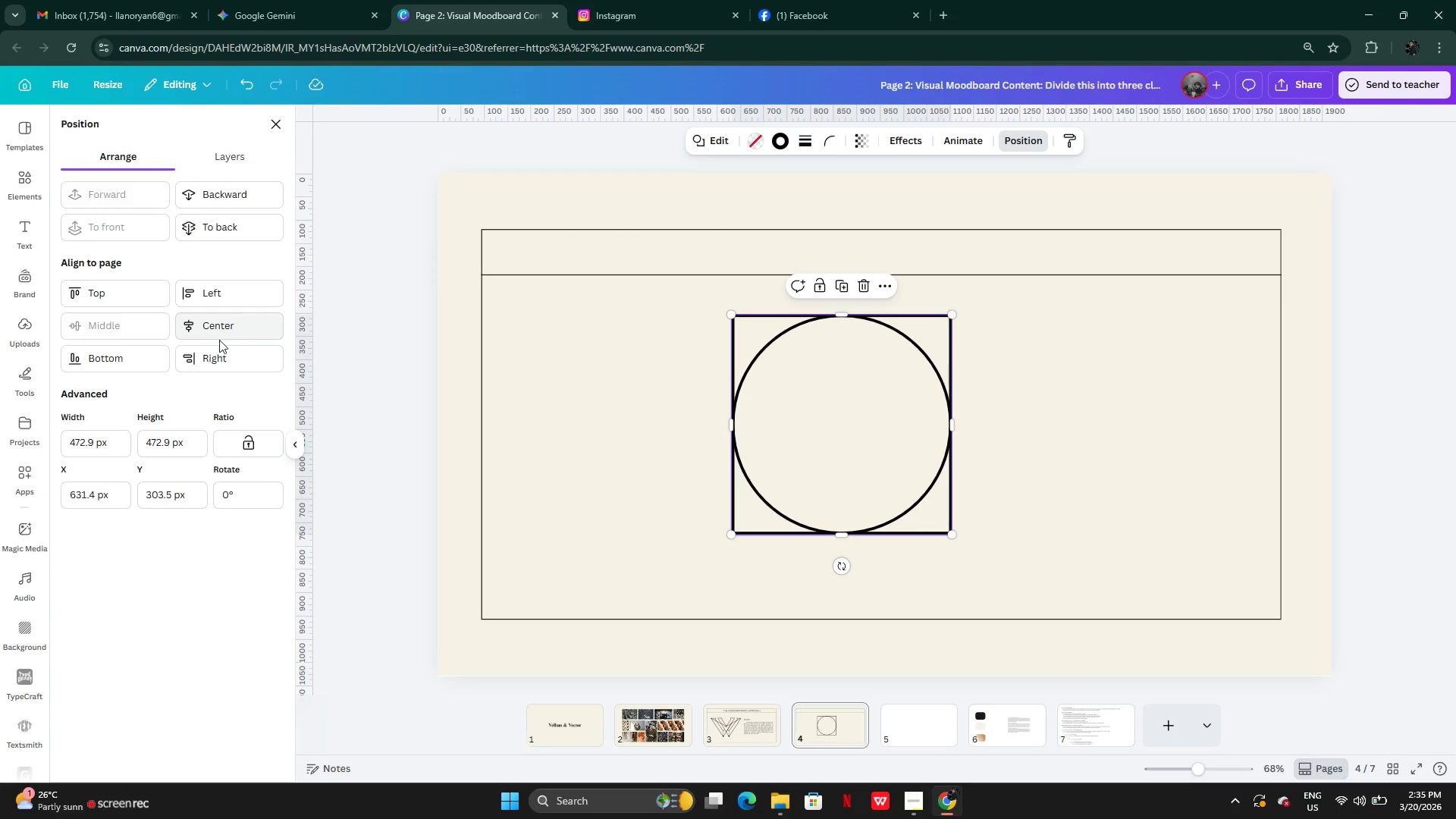 
left_click([214, 323])
 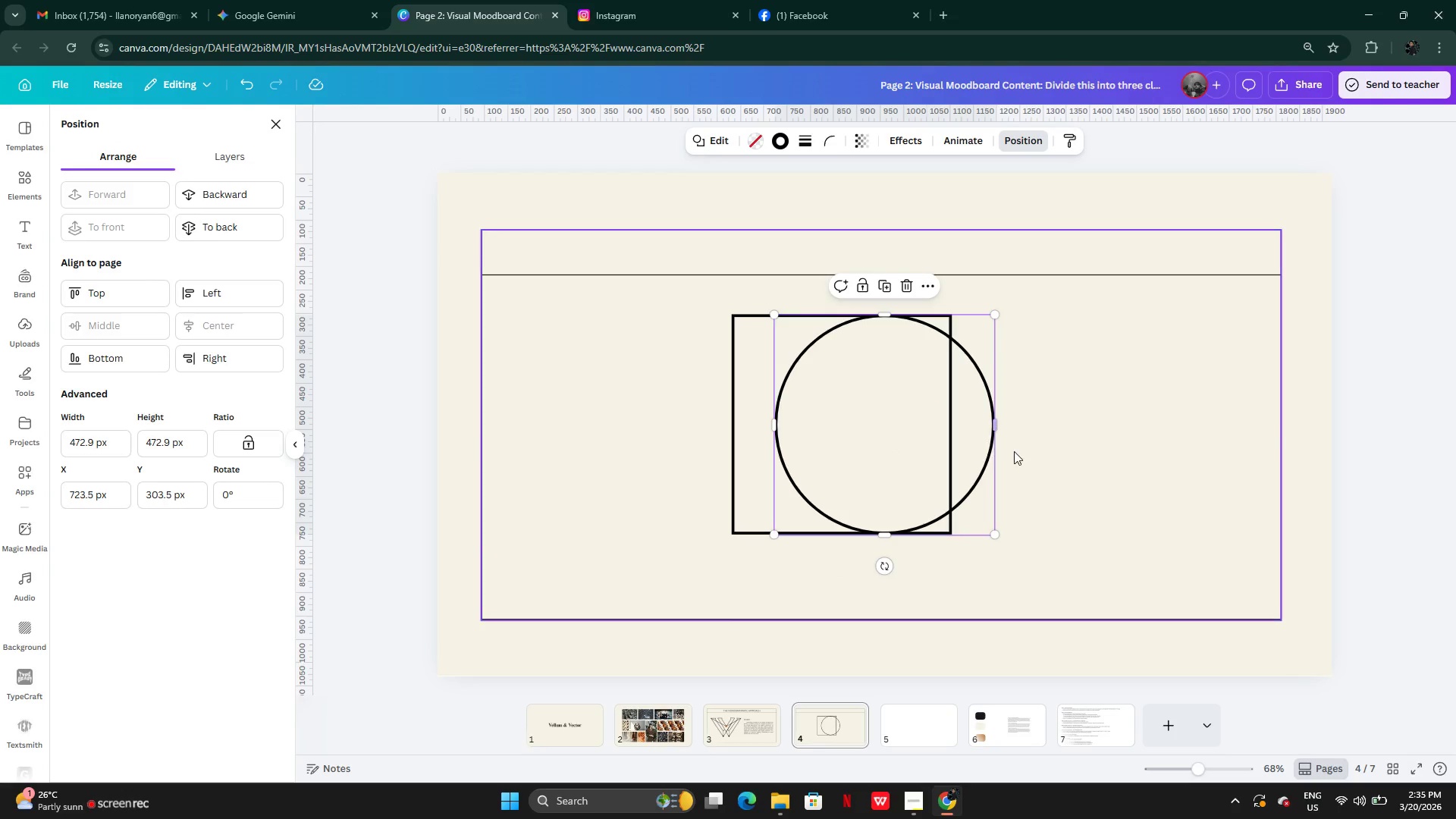 
key(Control+Z)
 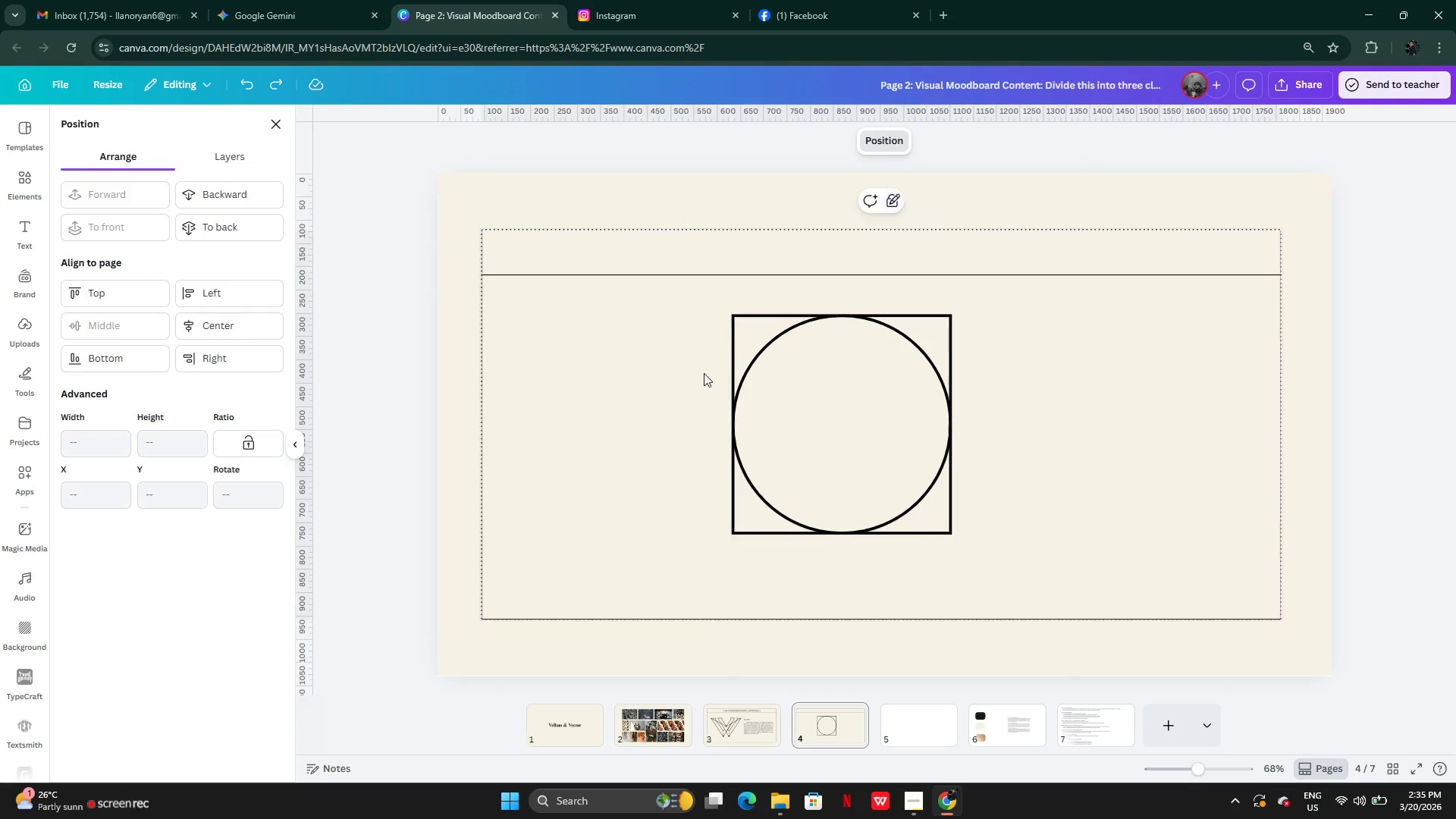 
left_click_drag(start_coordinate=[704, 363], to_coordinate=[805, 424])
 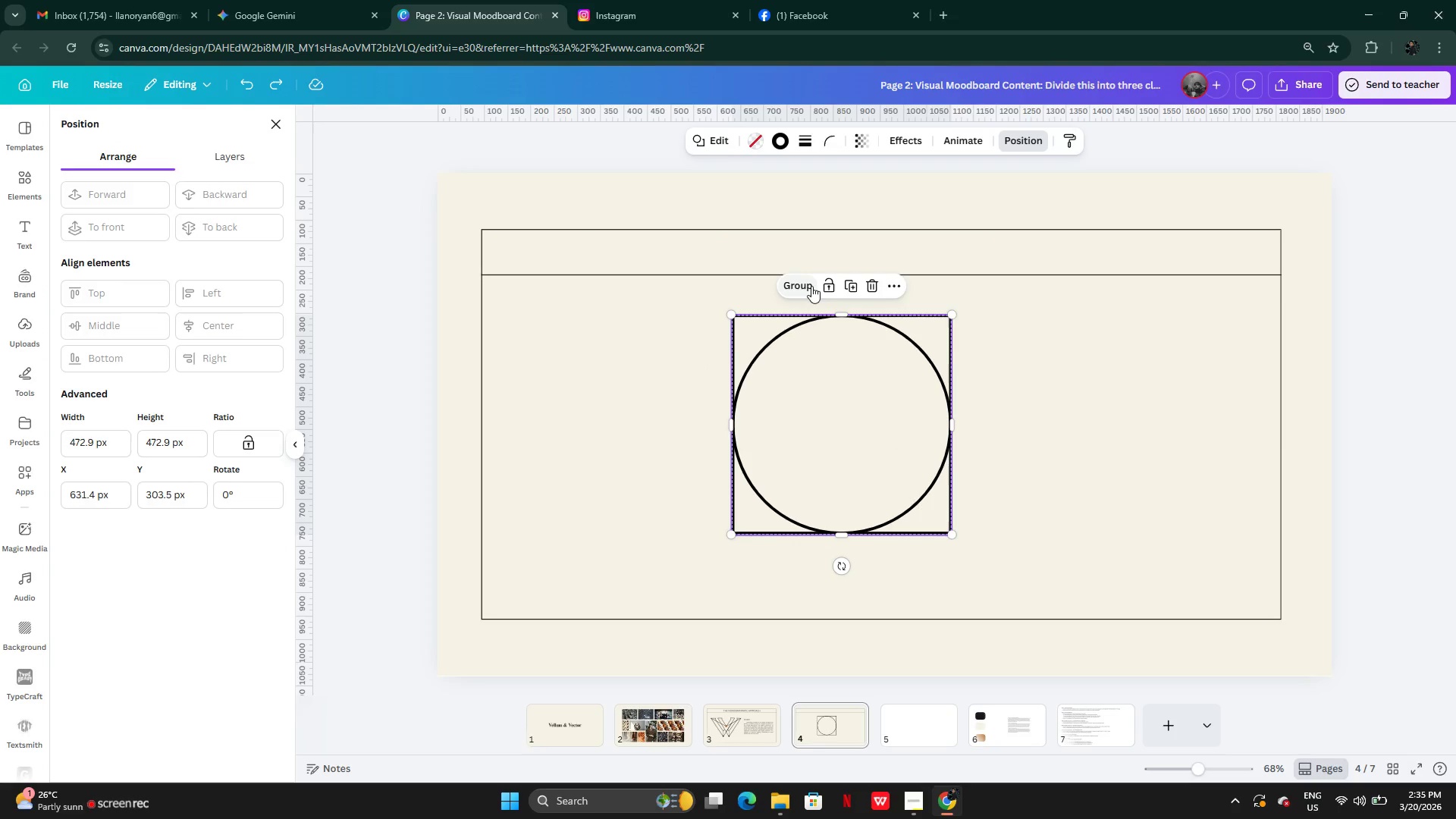 
left_click([808, 287])
 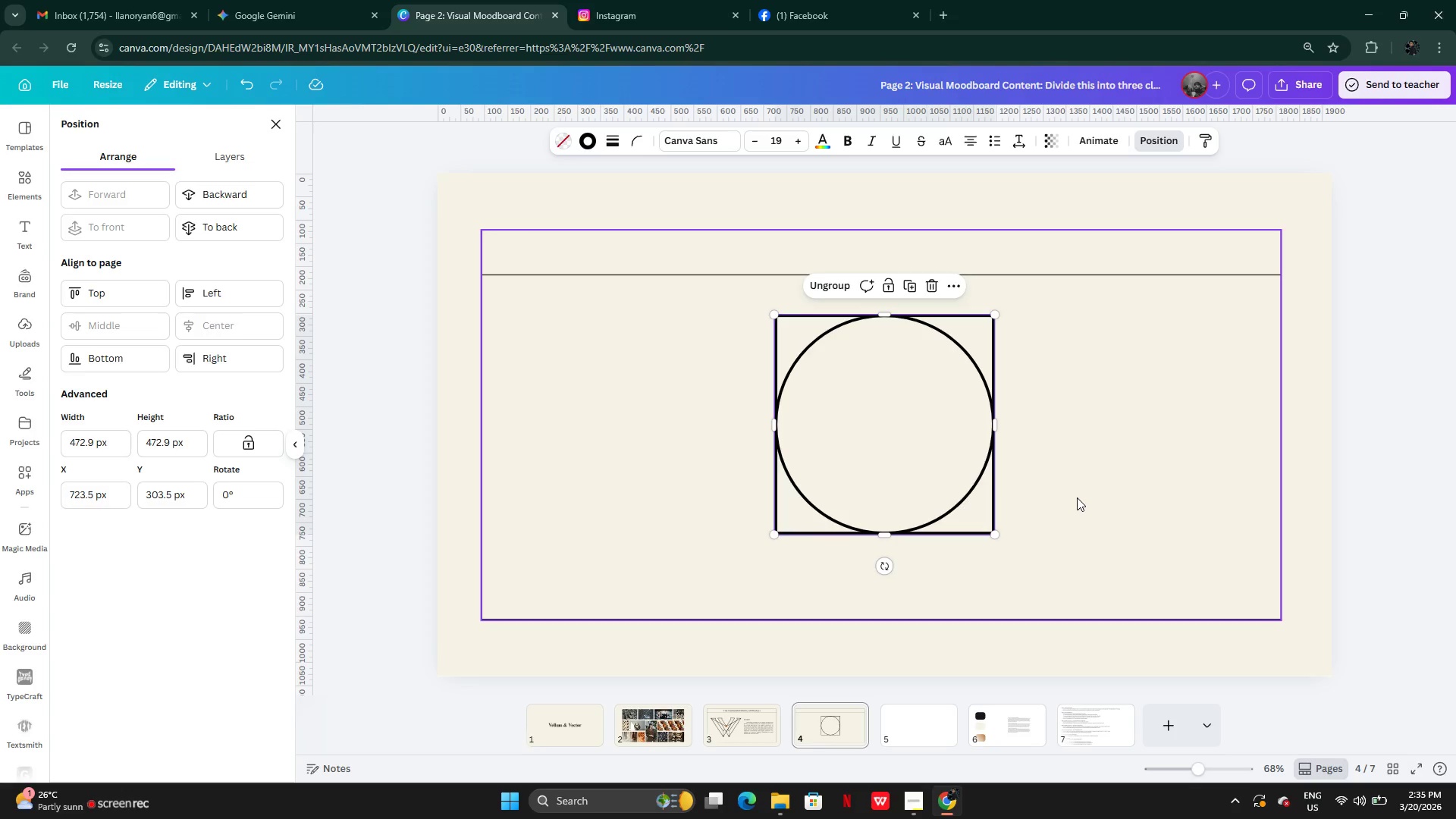 
wait(6.36)
 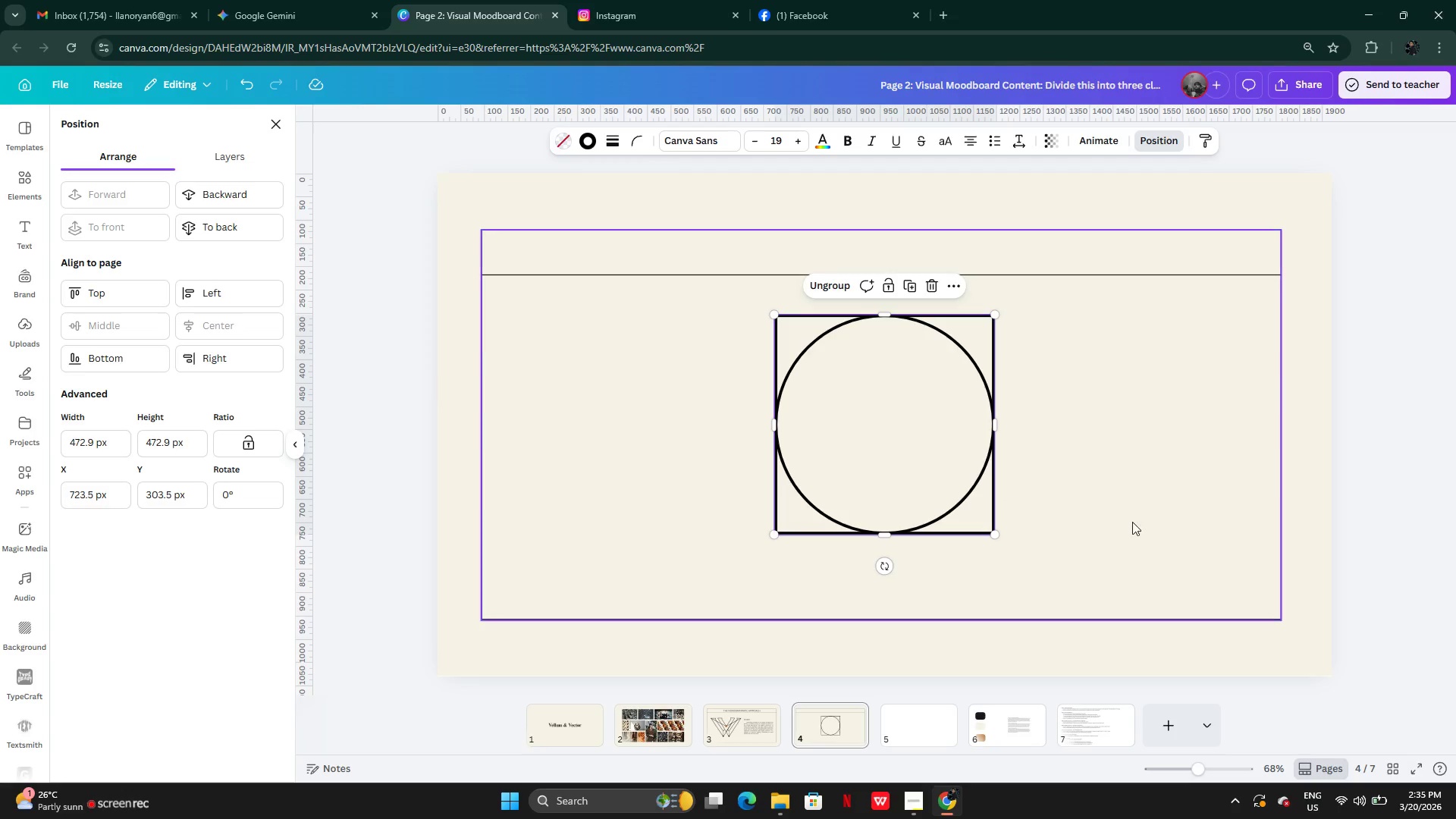 
left_click([1077, 497])
 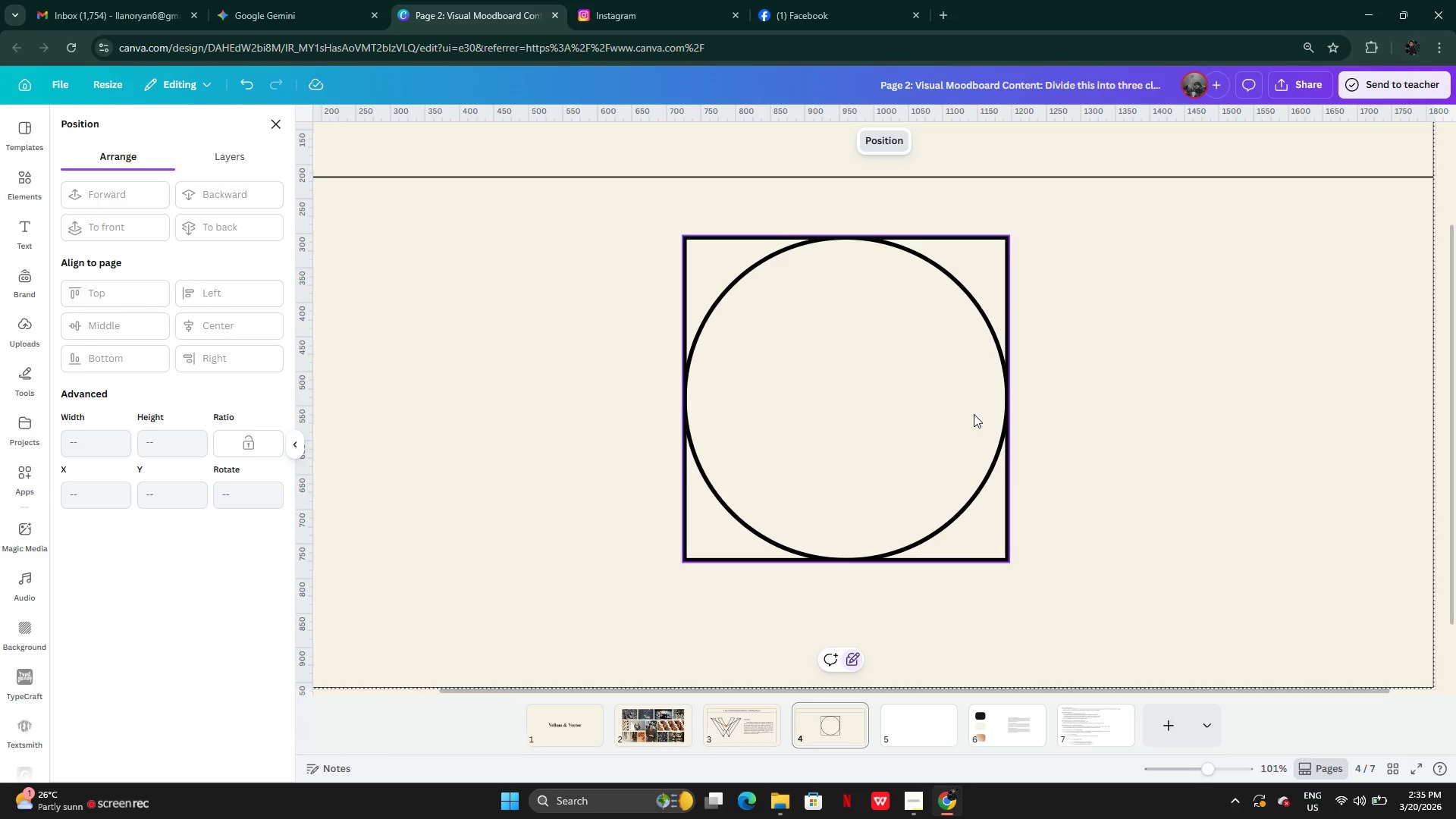 
wait(14.81)
 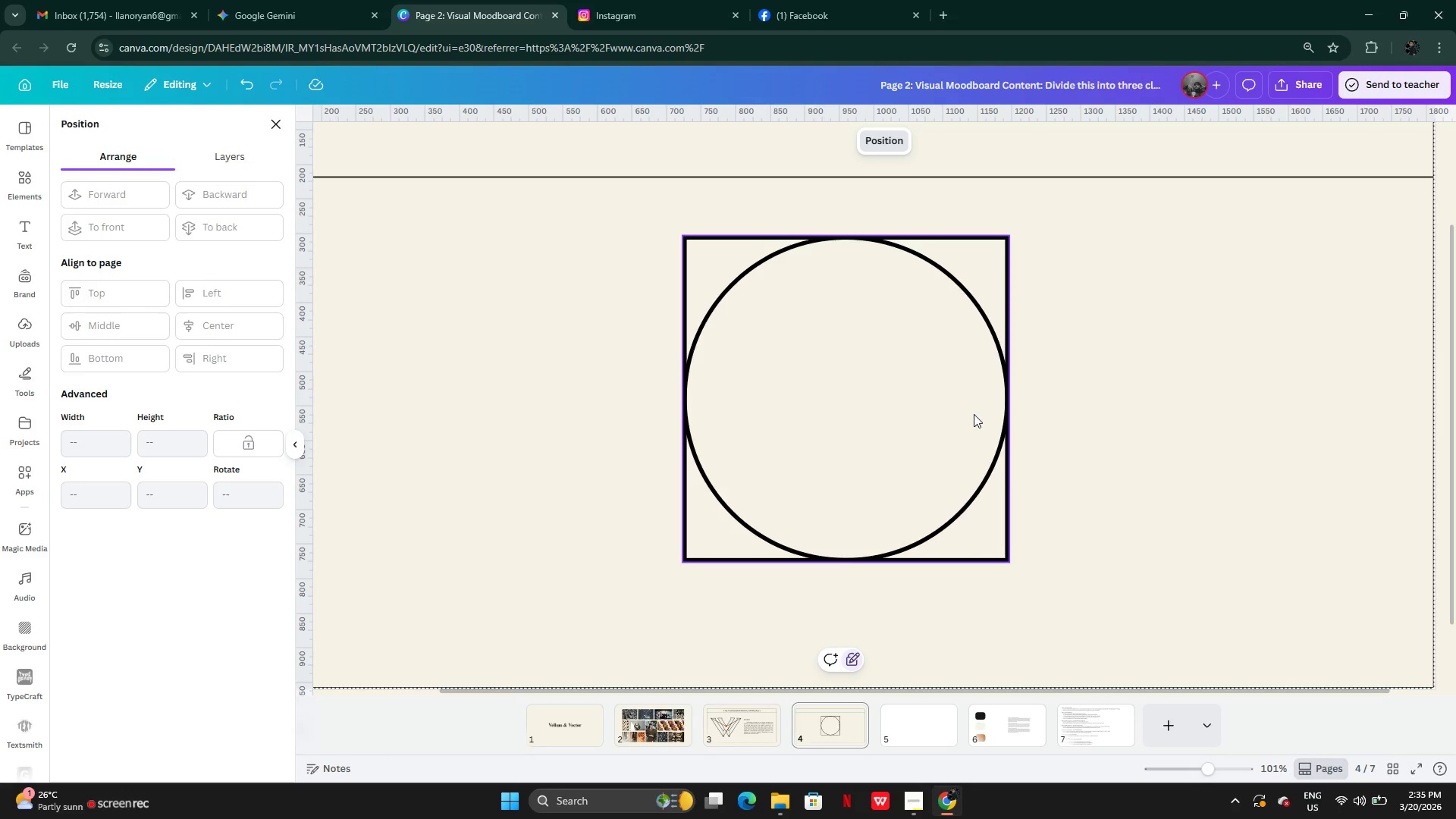 
left_click([30, 374])
 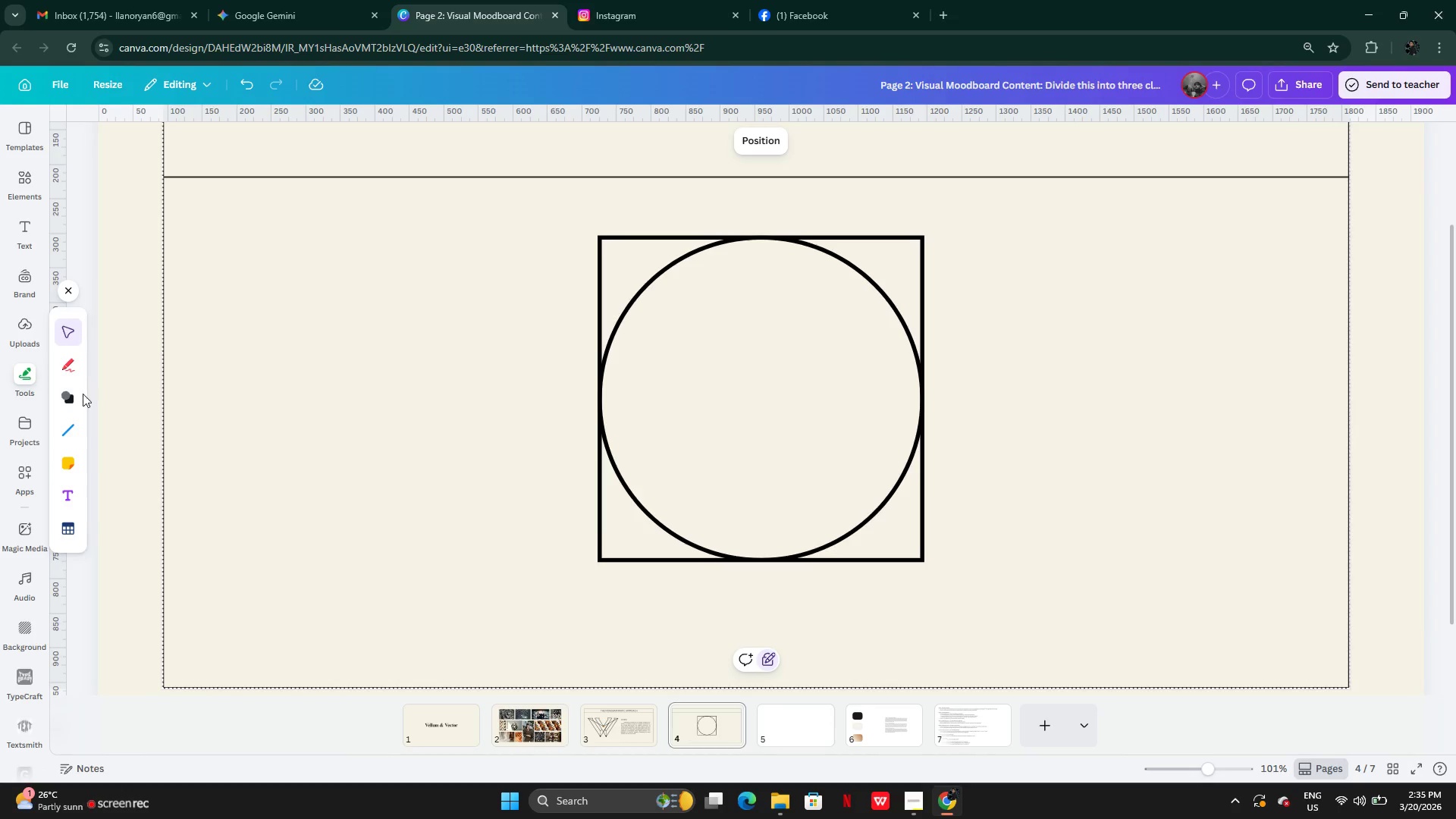 
left_click([74, 427])
 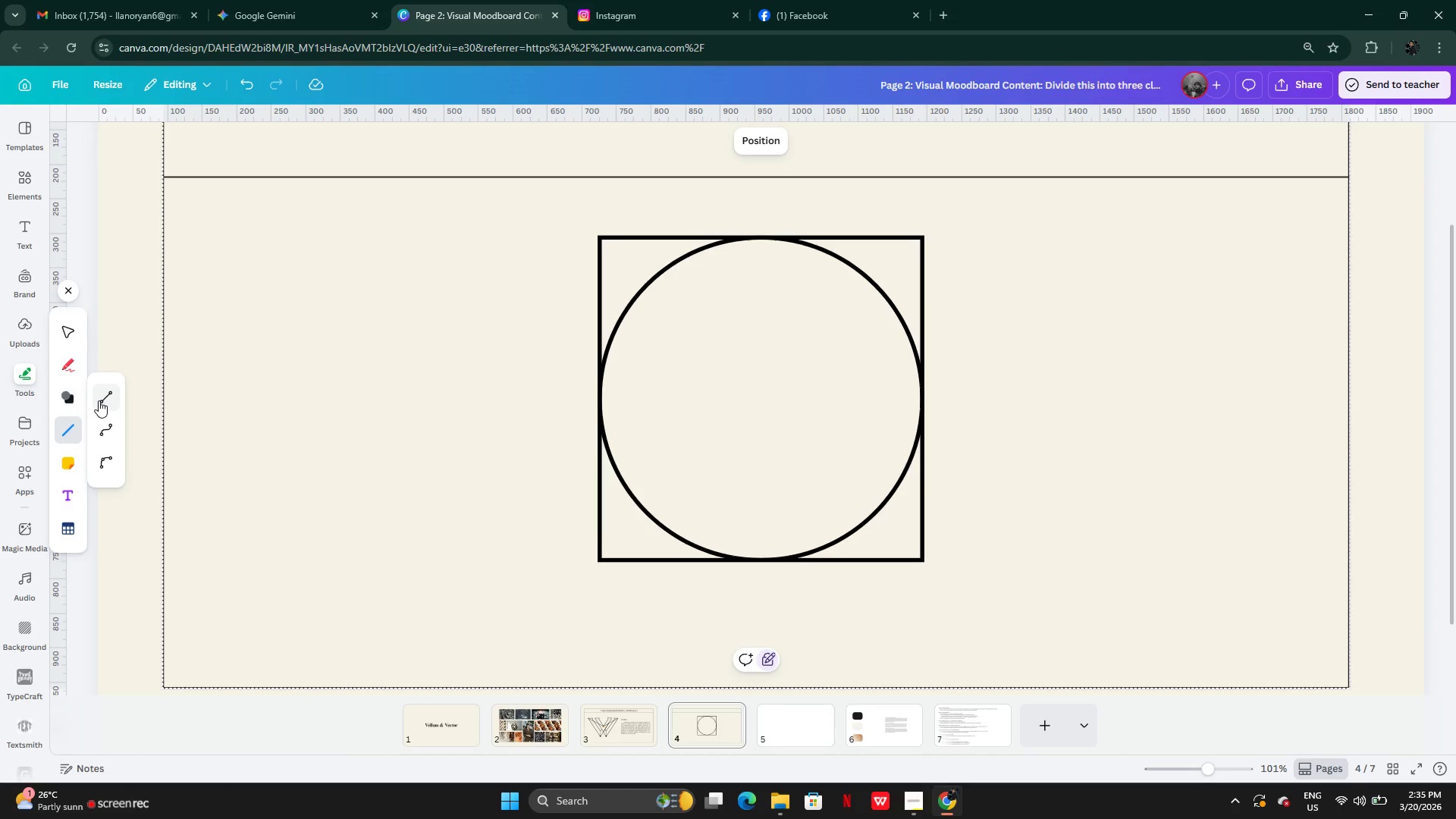 
left_click([99, 400])
 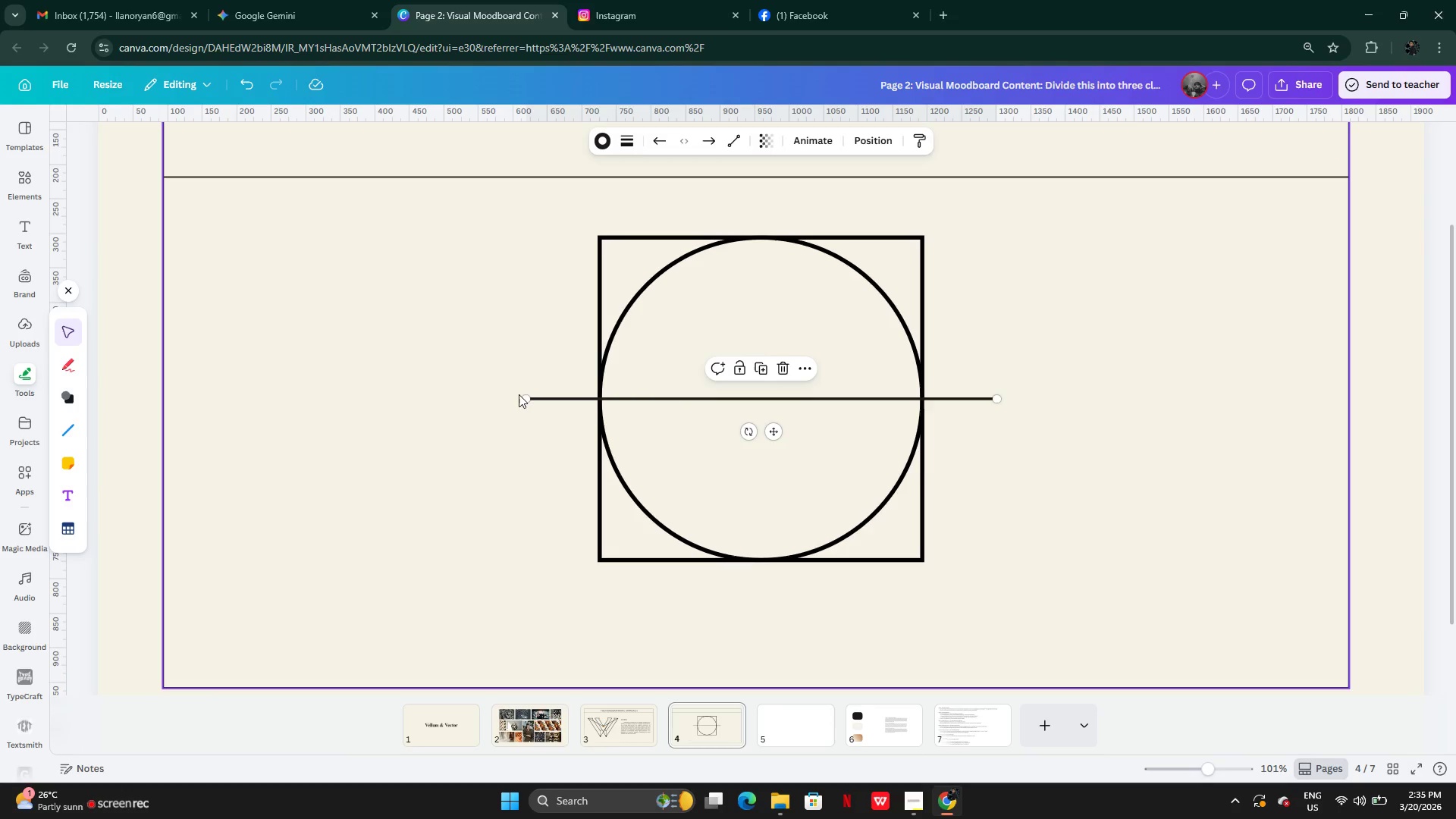 
left_click_drag(start_coordinate=[526, 394], to_coordinate=[761, 234])
 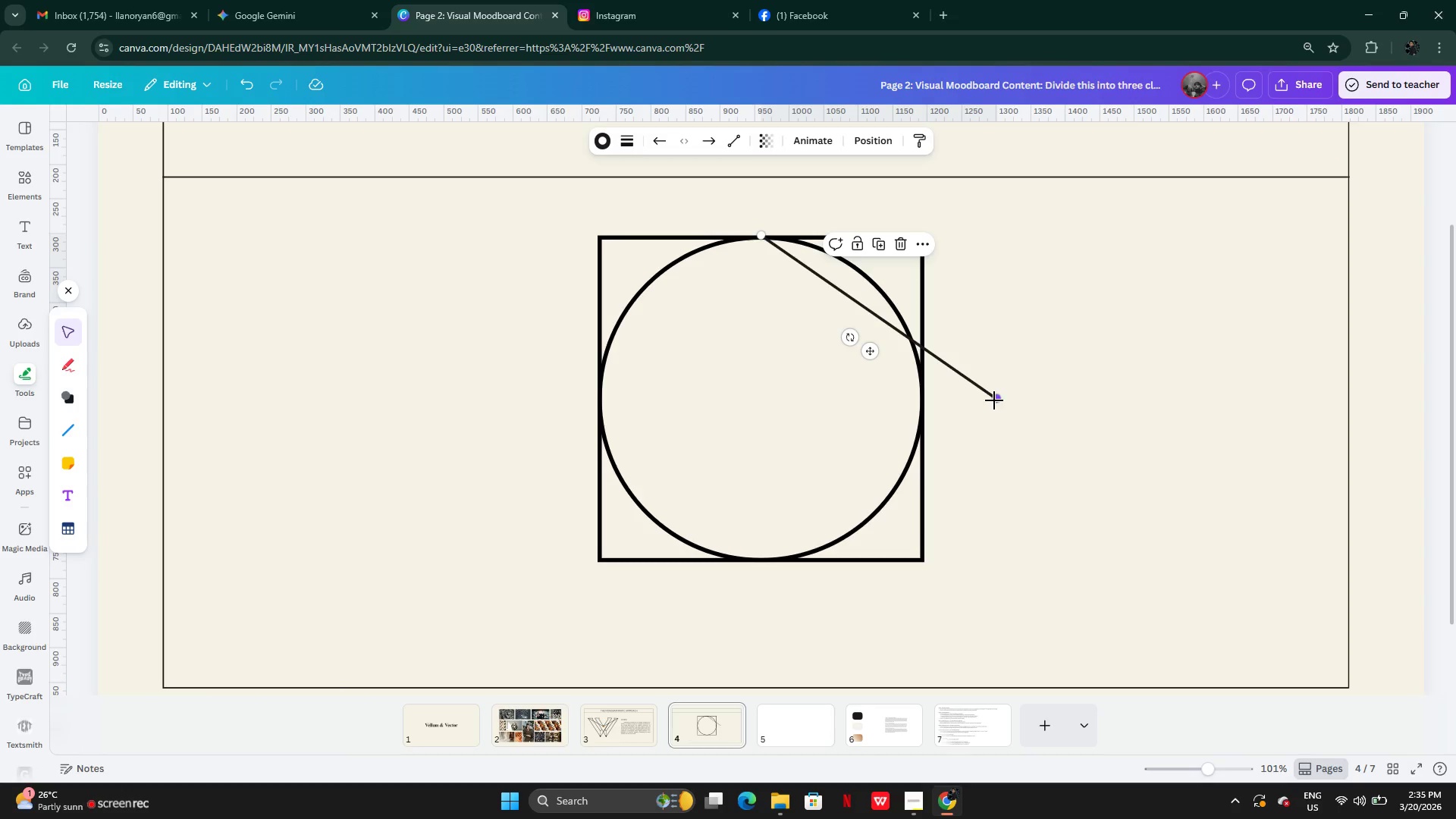 
left_click_drag(start_coordinate=[993, 398], to_coordinate=[758, 535])
 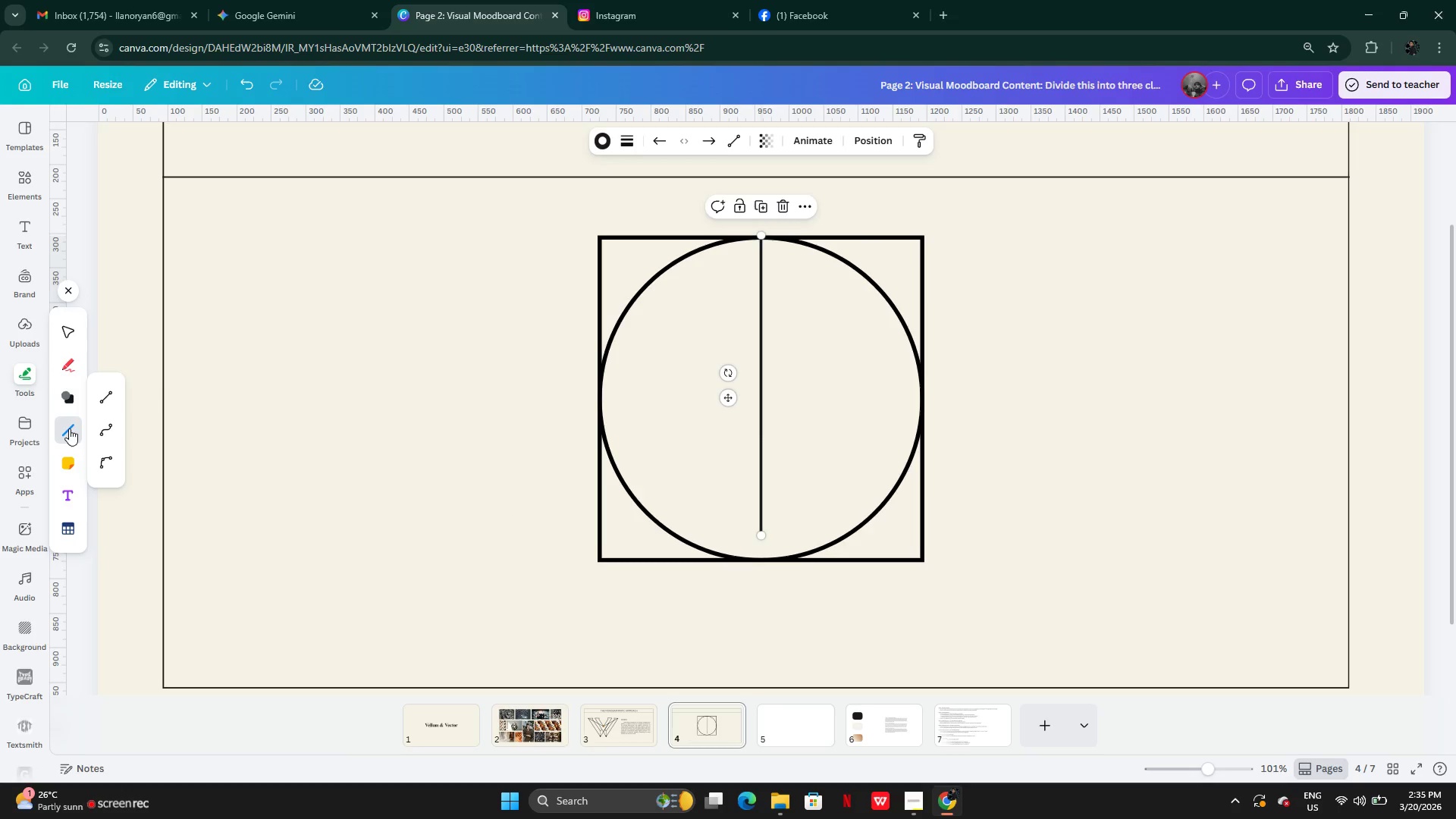 
left_click([105, 400])
 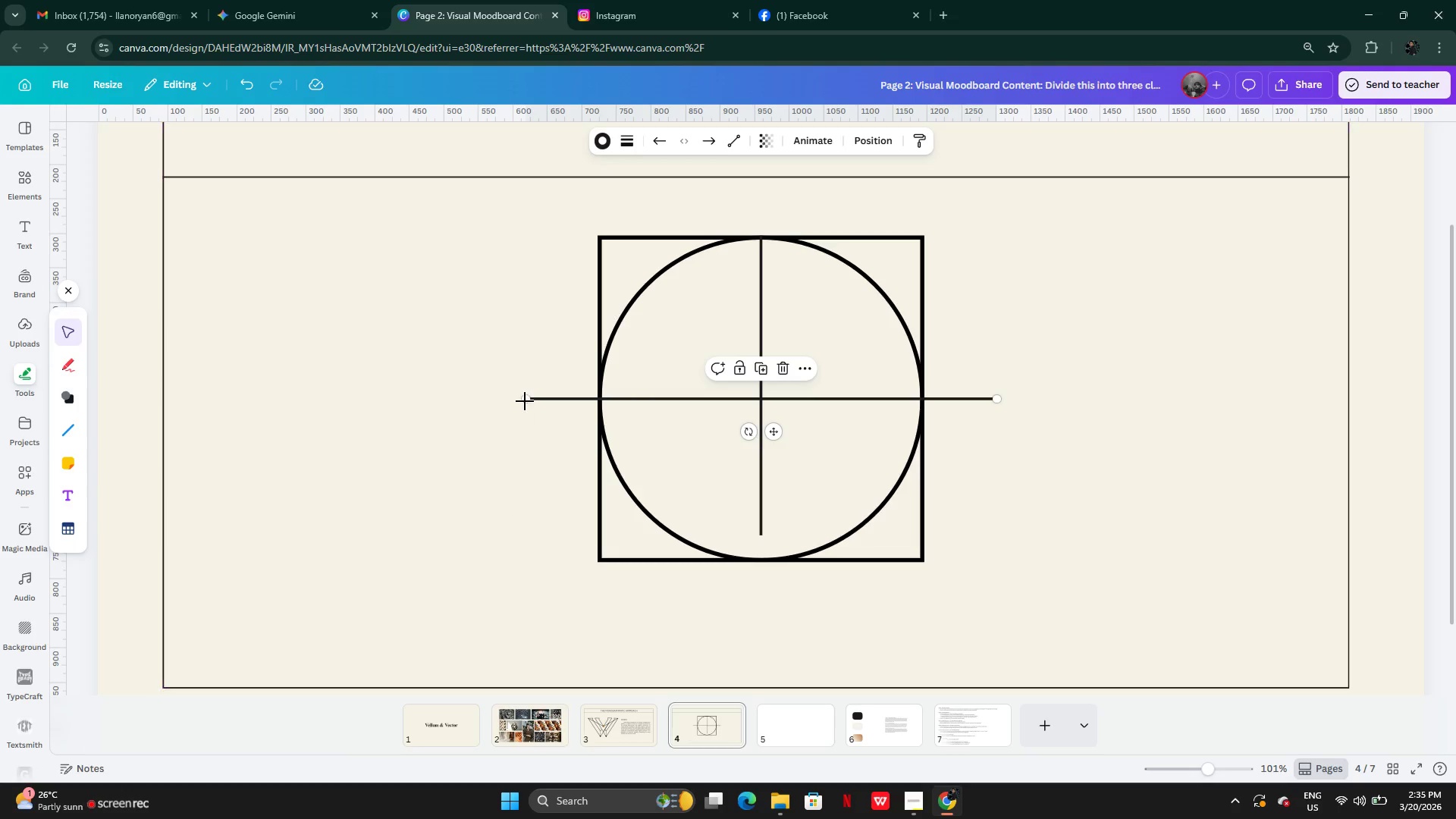 
left_click_drag(start_coordinate=[525, 401], to_coordinate=[679, 540])
 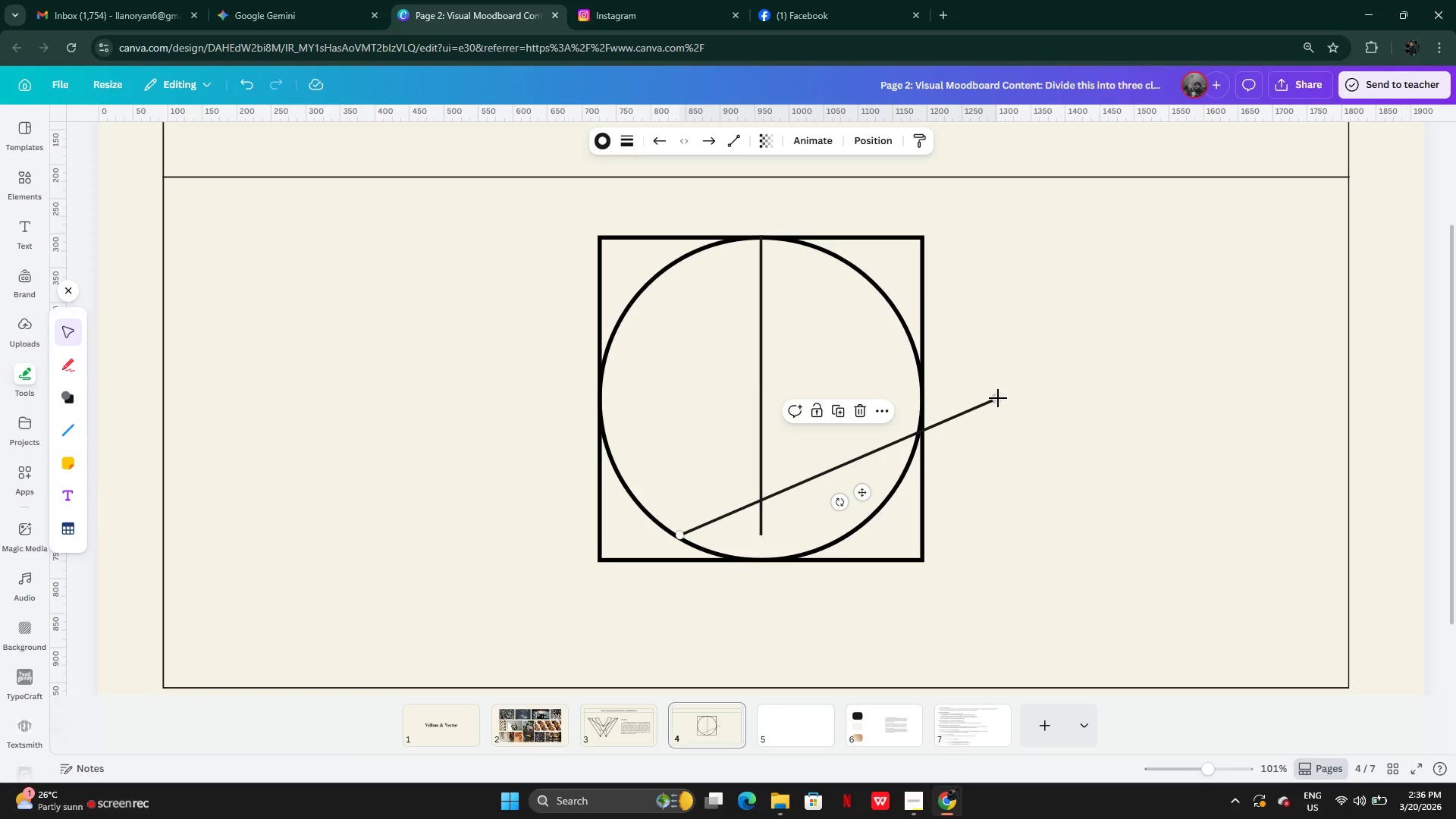 
left_click_drag(start_coordinate=[998, 398], to_coordinate=[842, 538])
 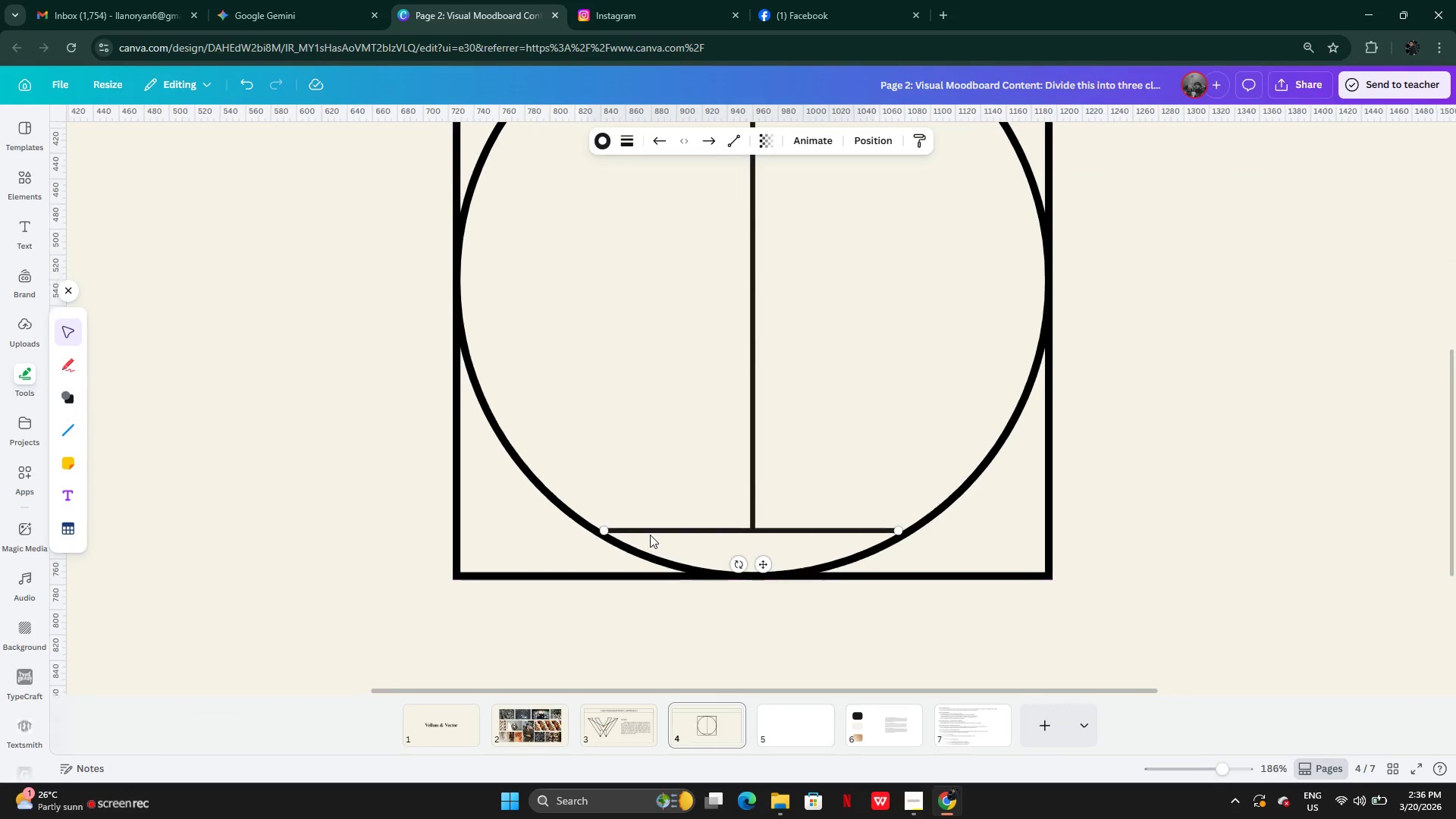 
wait(5.64)
 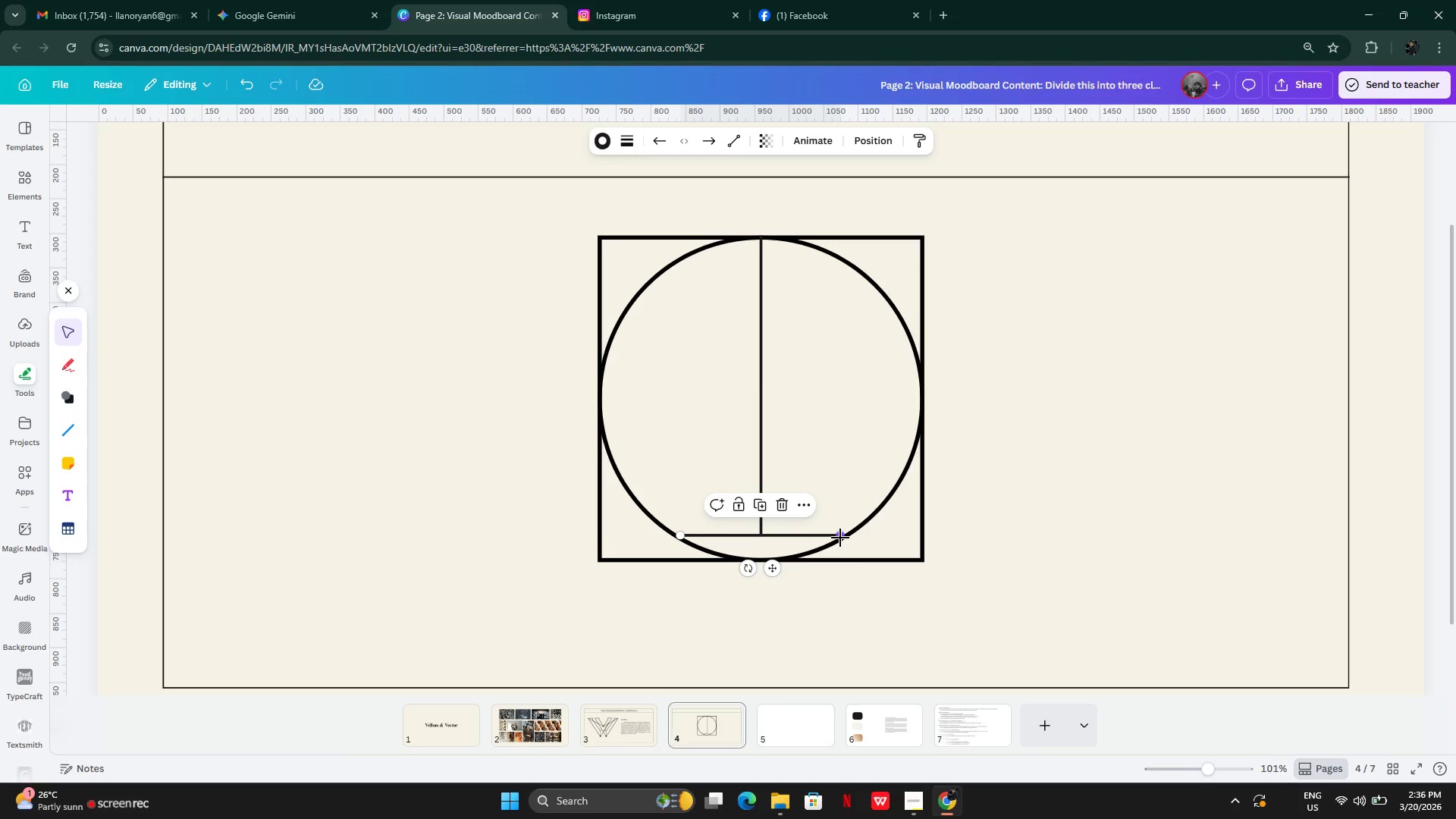 
left_click_drag(start_coordinate=[589, 526], to_coordinate=[632, 548])
 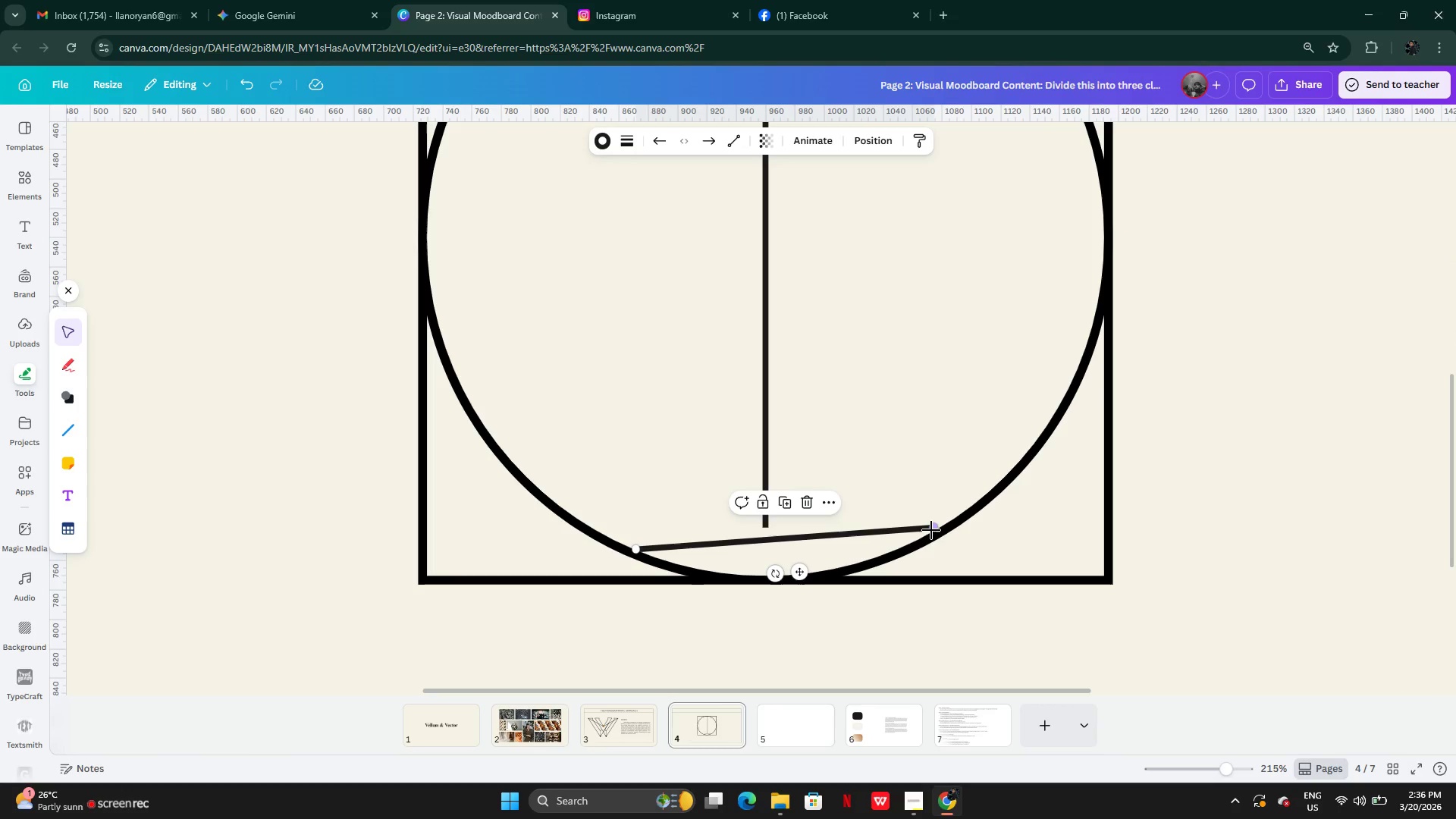 
left_click_drag(start_coordinate=[931, 530], to_coordinate=[896, 551])
 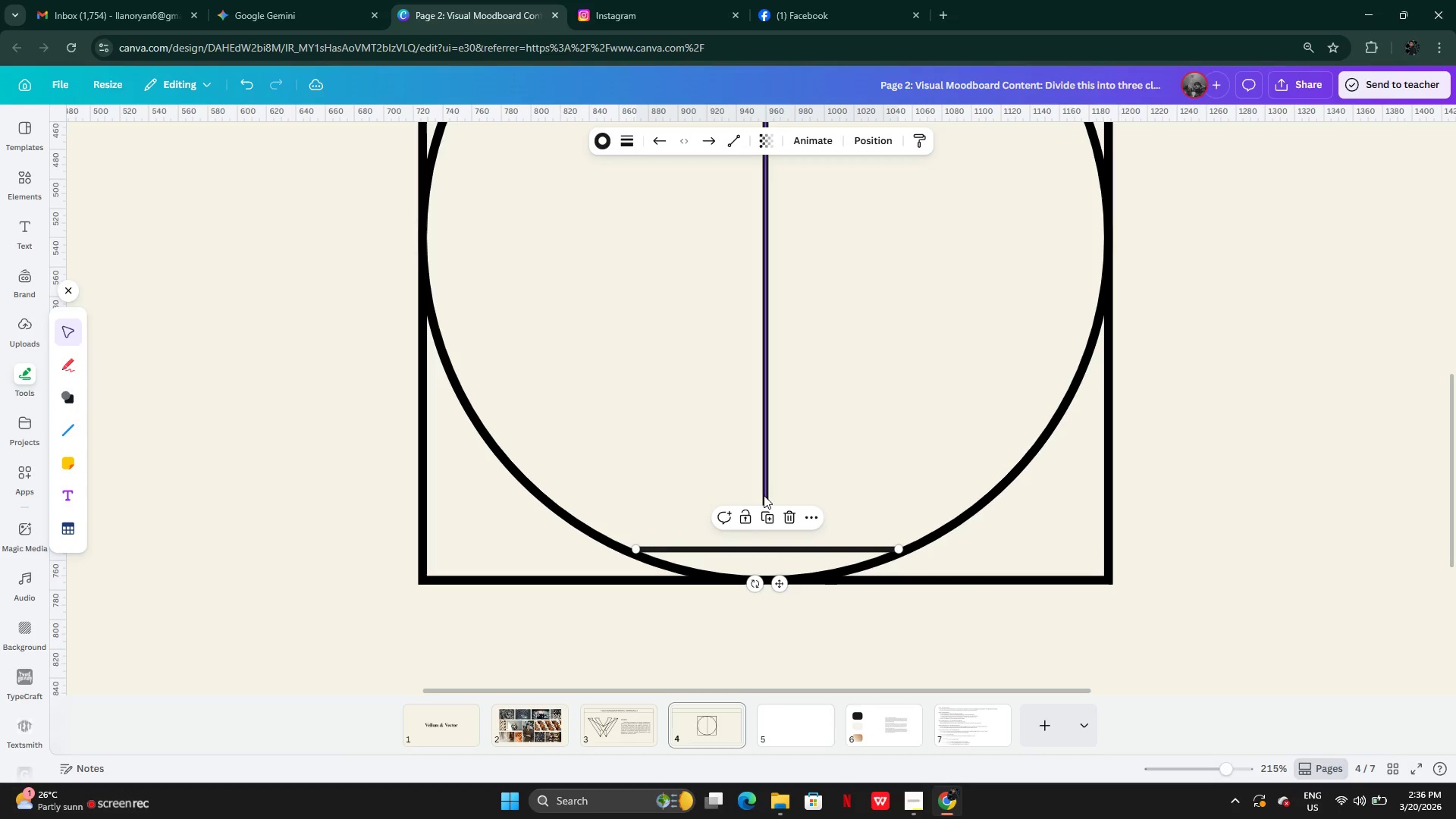 
left_click([767, 494])
 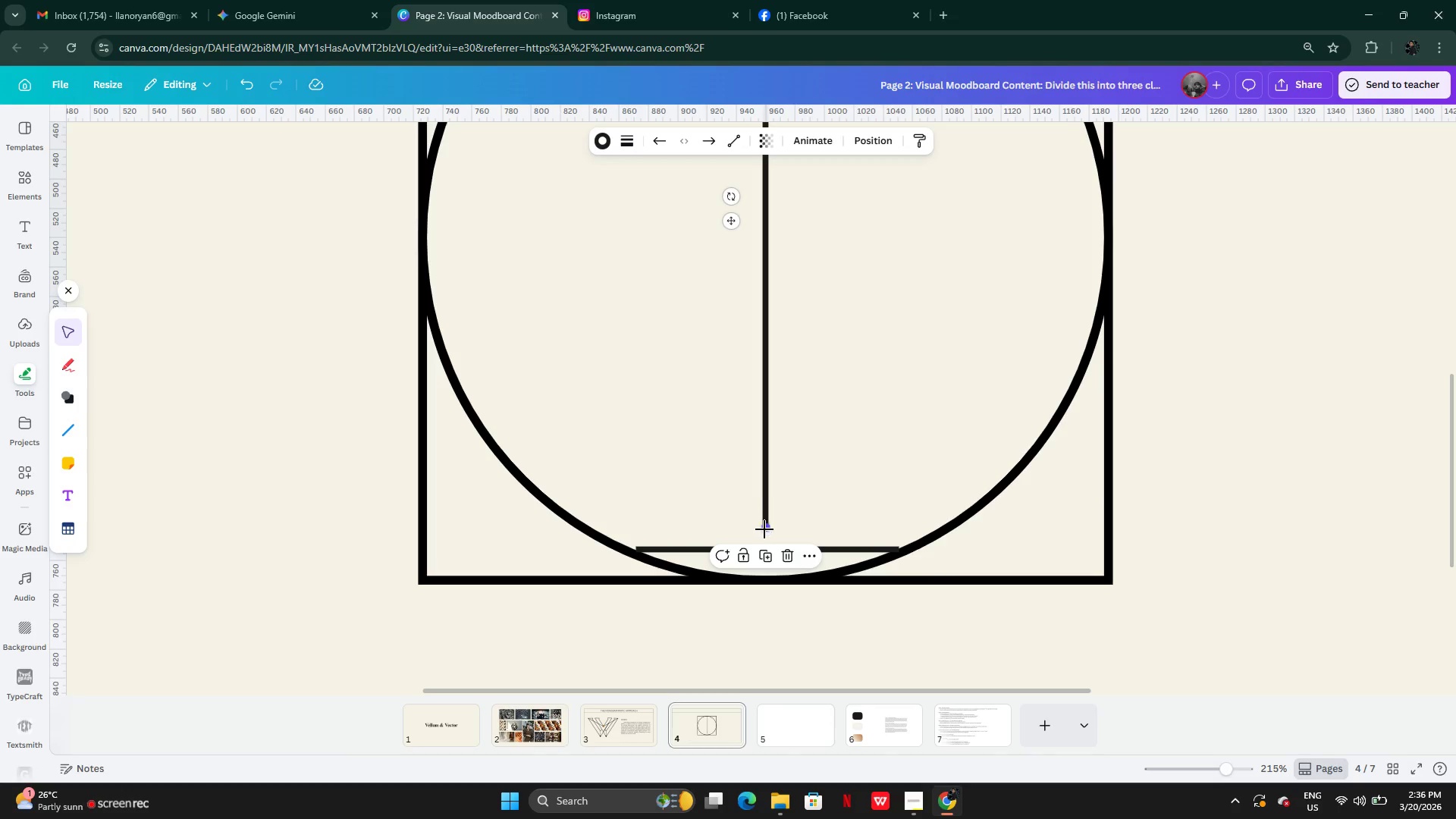 
left_click_drag(start_coordinate=[766, 530], to_coordinate=[766, 553])
 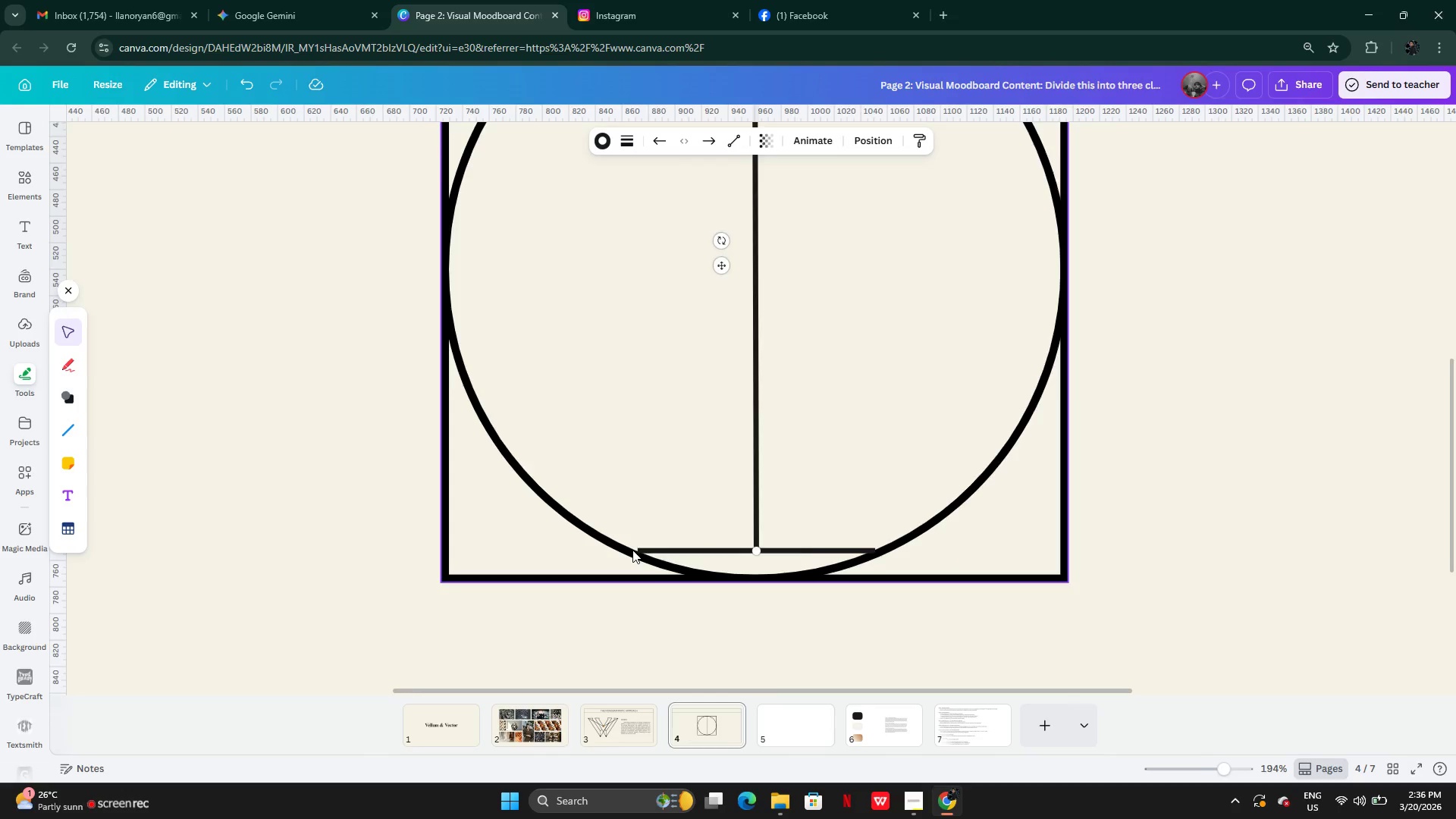 
left_click([648, 550])
 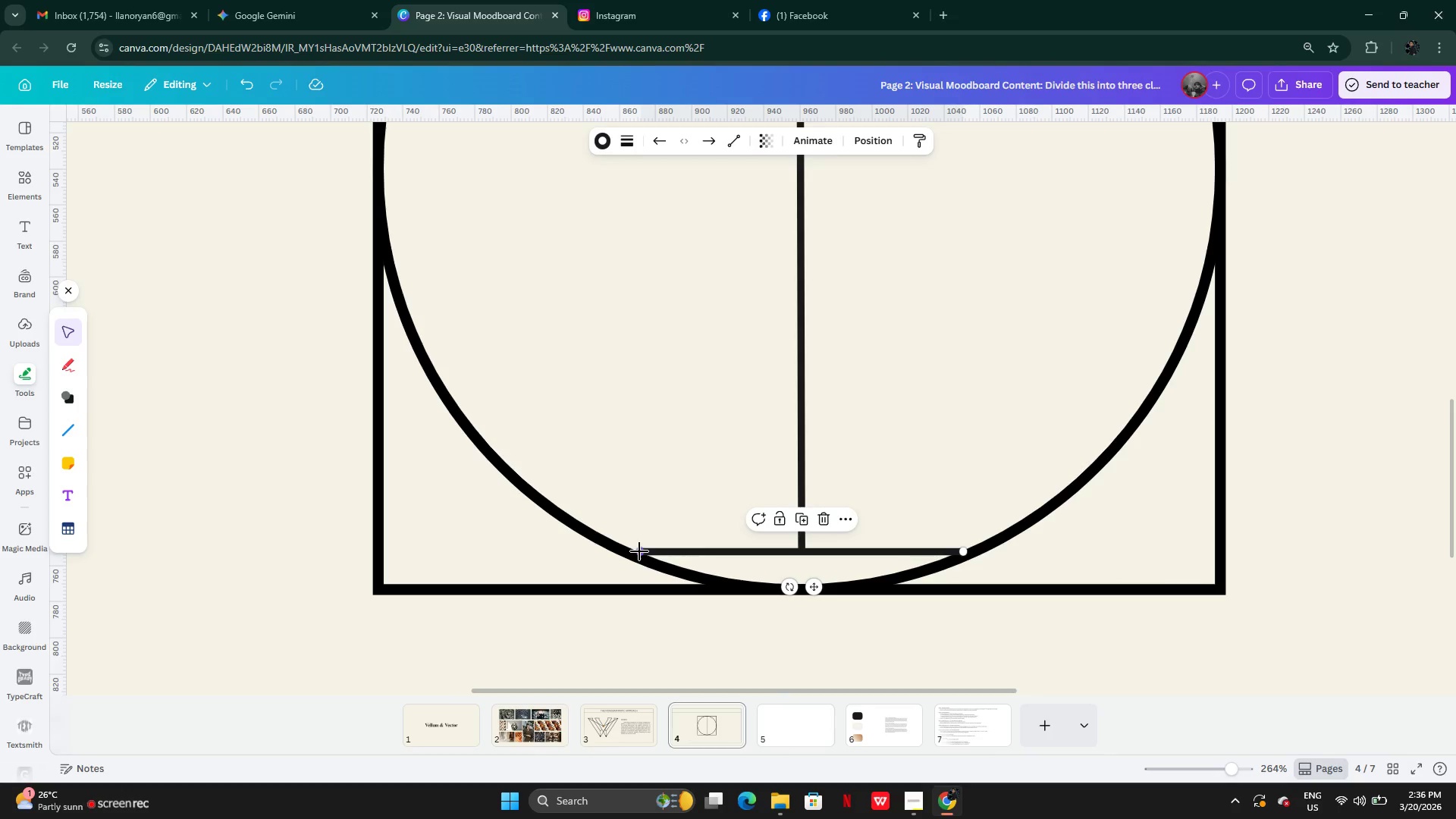 
left_click_drag(start_coordinate=[639, 551], to_coordinate=[628, 552])
 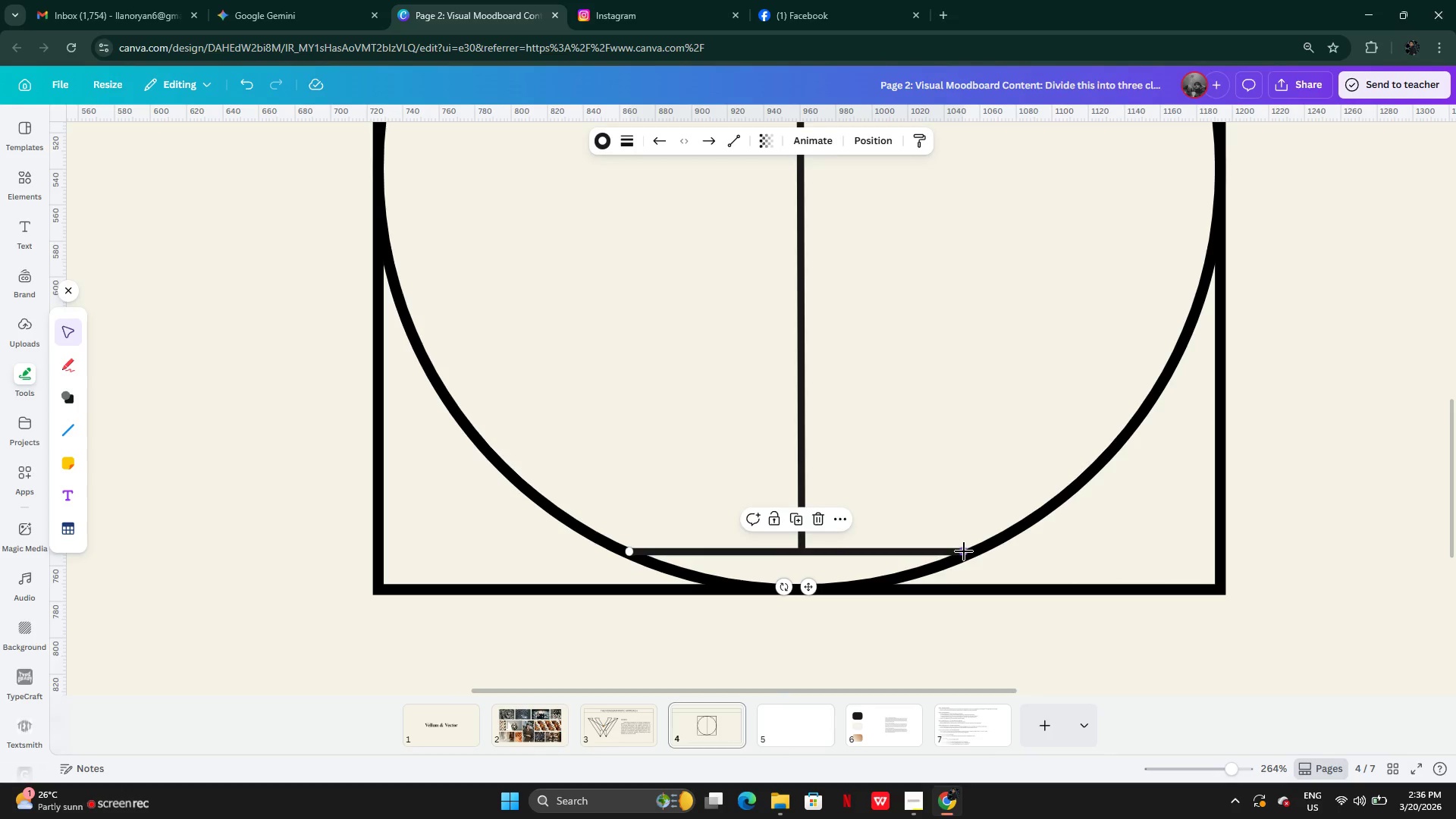 
left_click_drag(start_coordinate=[964, 551], to_coordinate=[971, 551])
 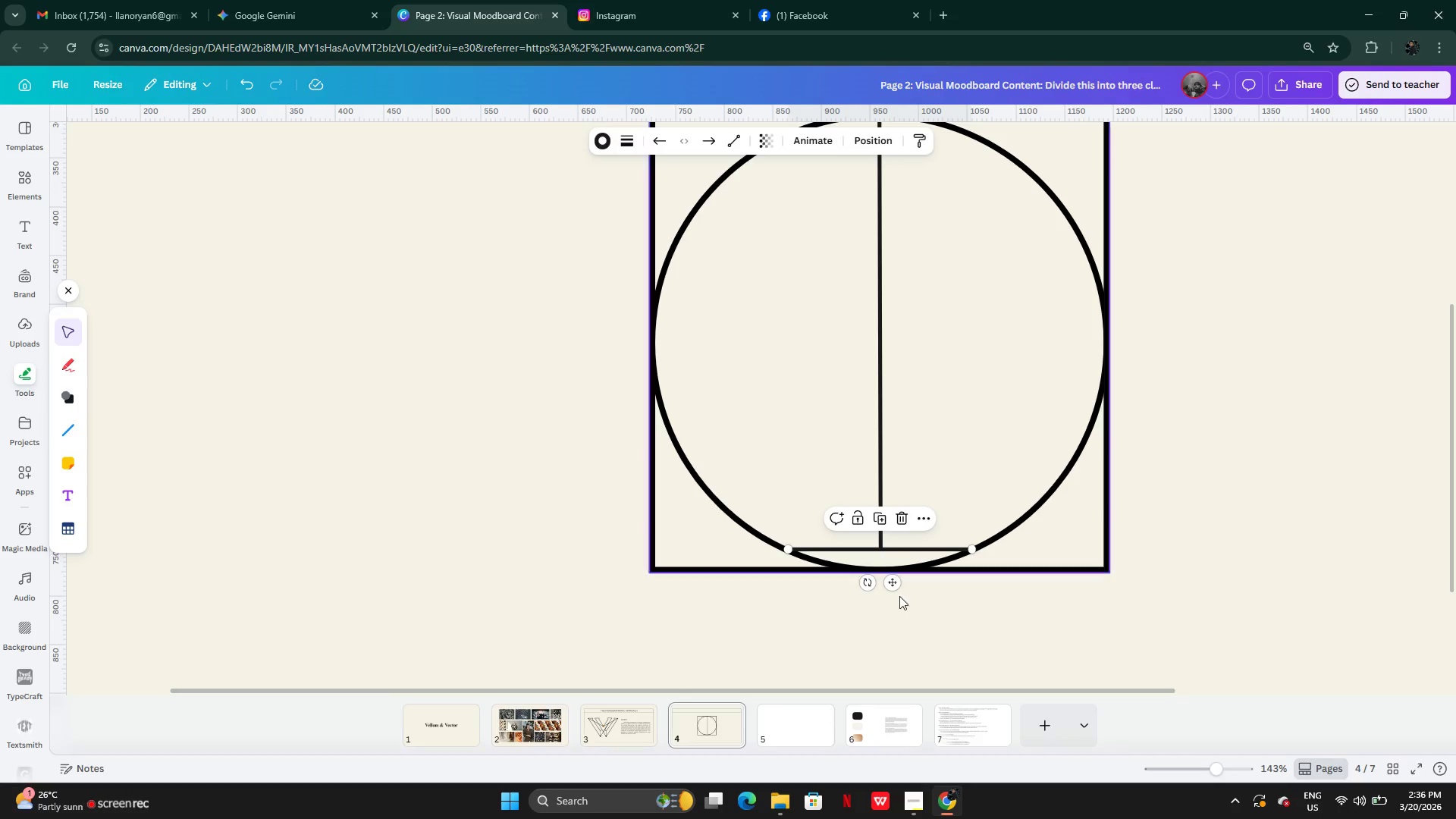 
left_click([1198, 438])
 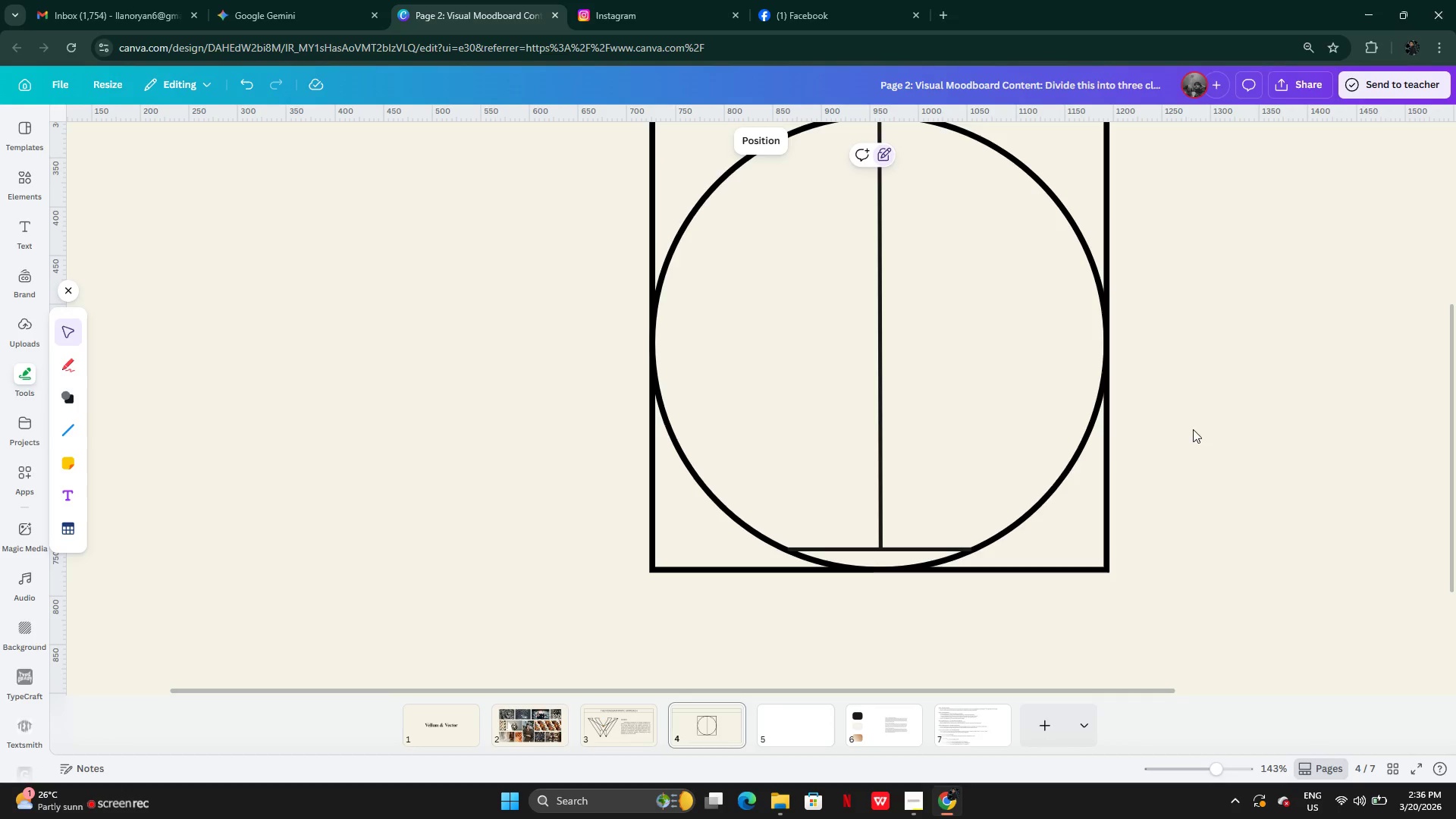 
left_click_drag(start_coordinate=[1193, 429], to_coordinate=[1071, 372])
 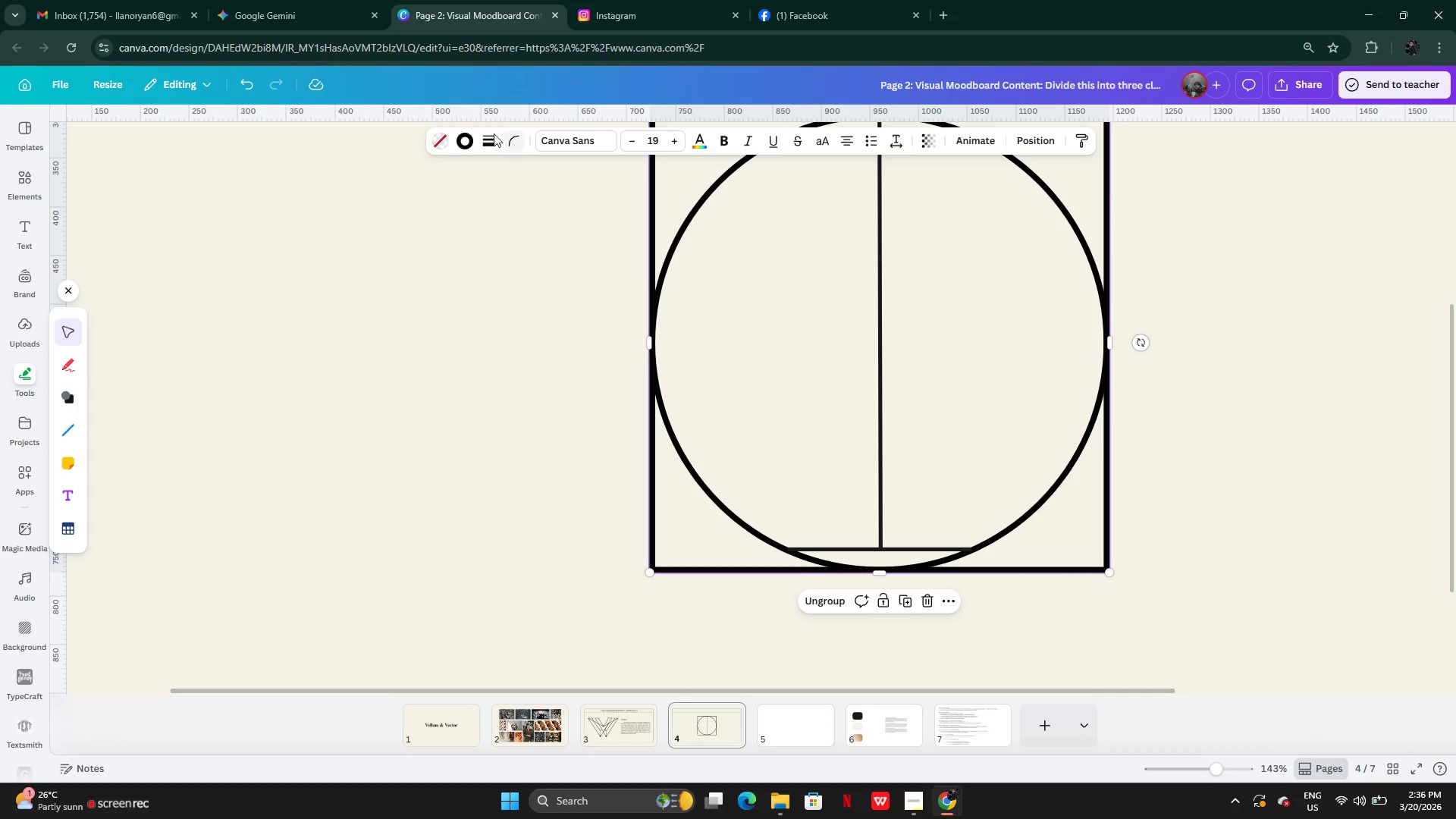 
left_click([457, 136])
 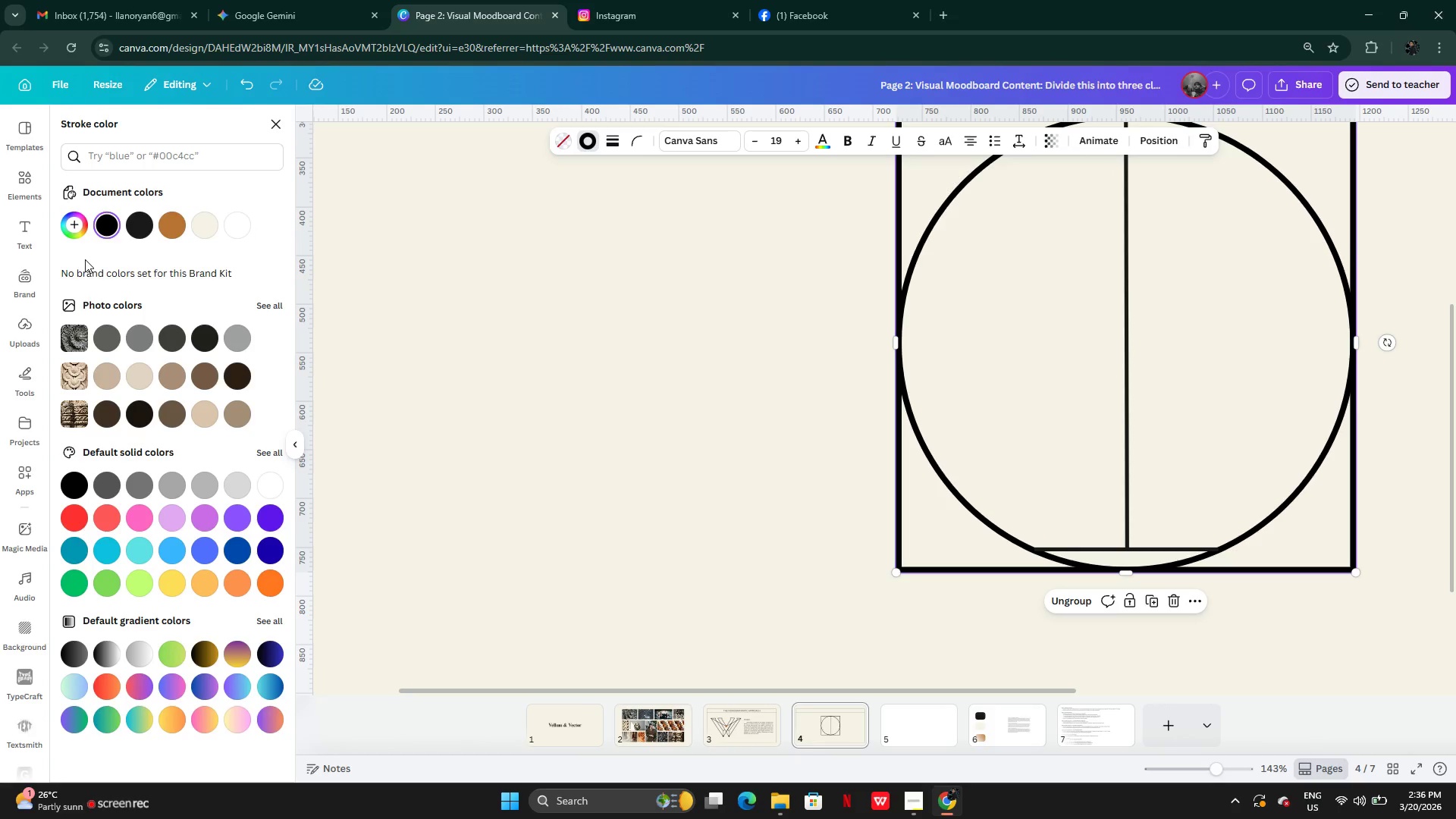 
left_click([136, 221])
 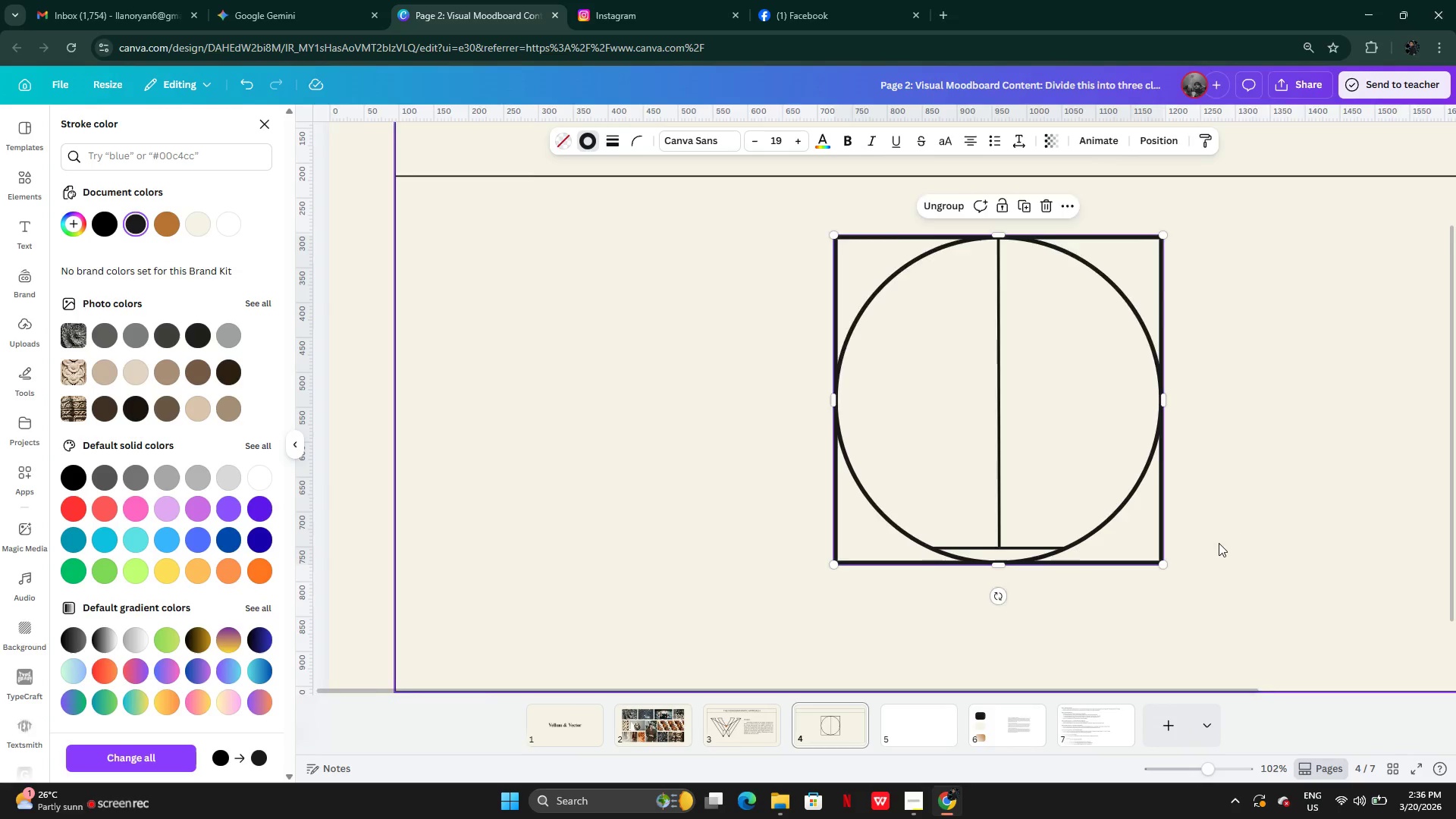 
left_click([1147, 545])
 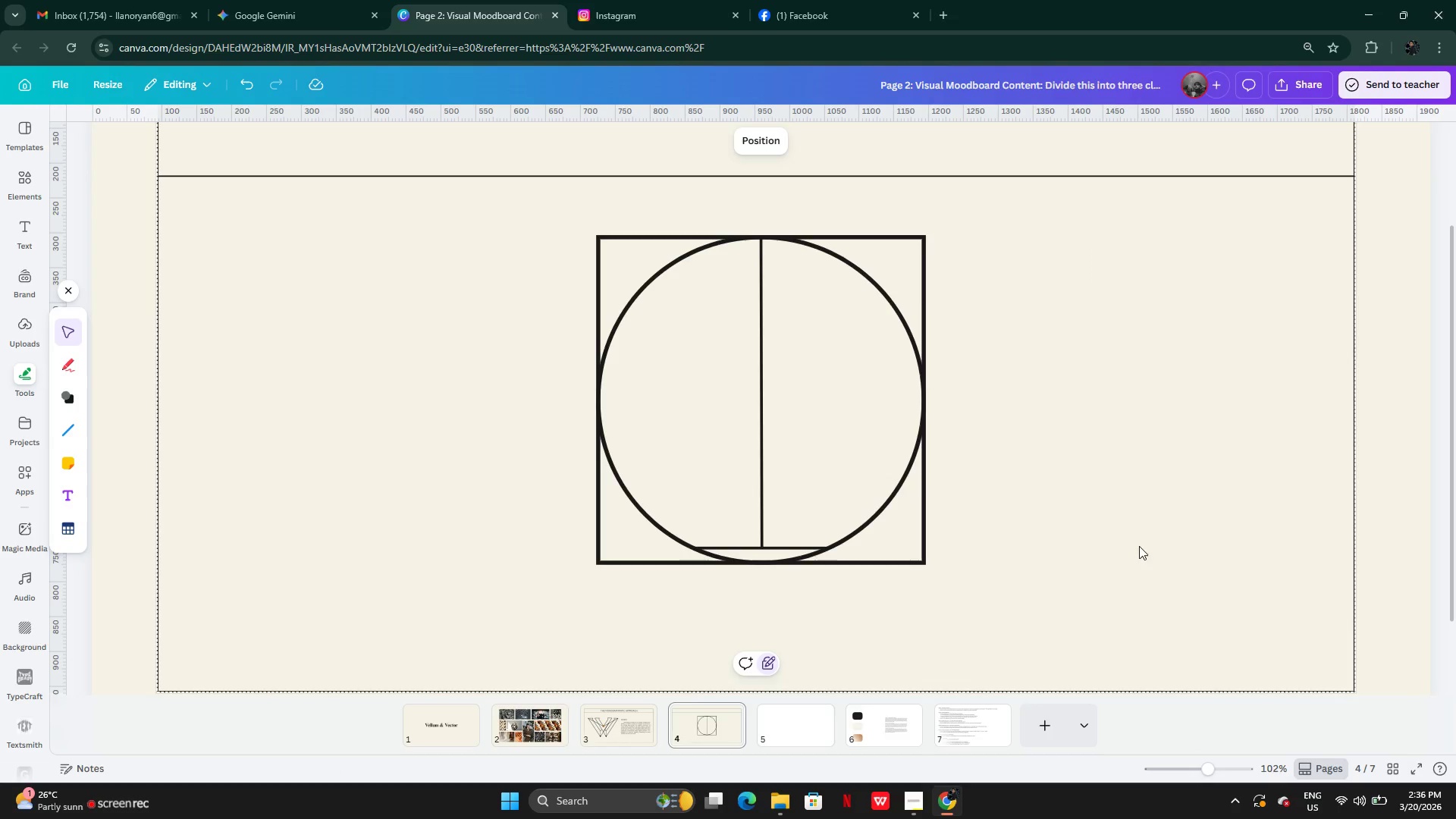 
left_click([1125, 548])
 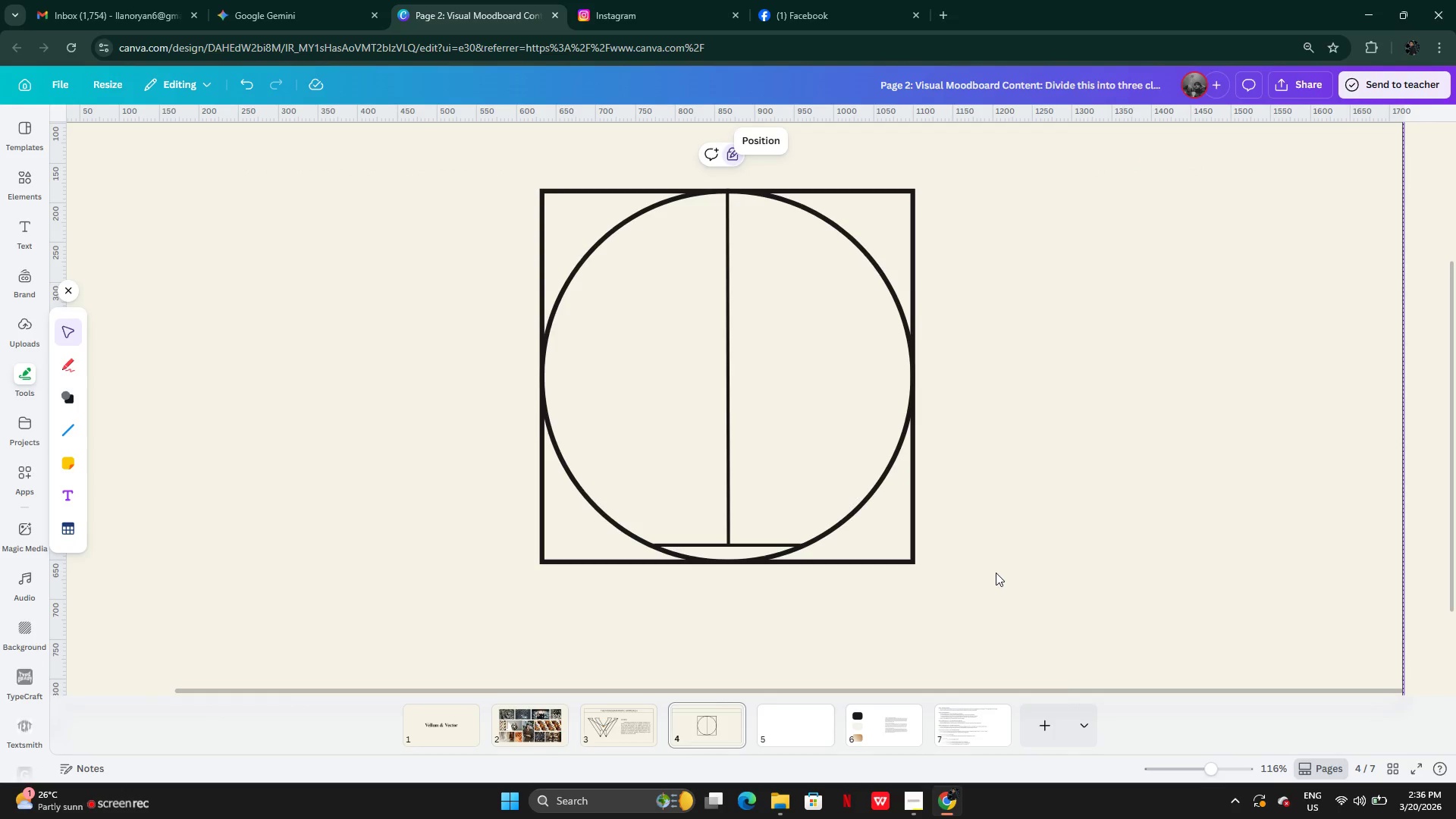 
wait(22.64)
 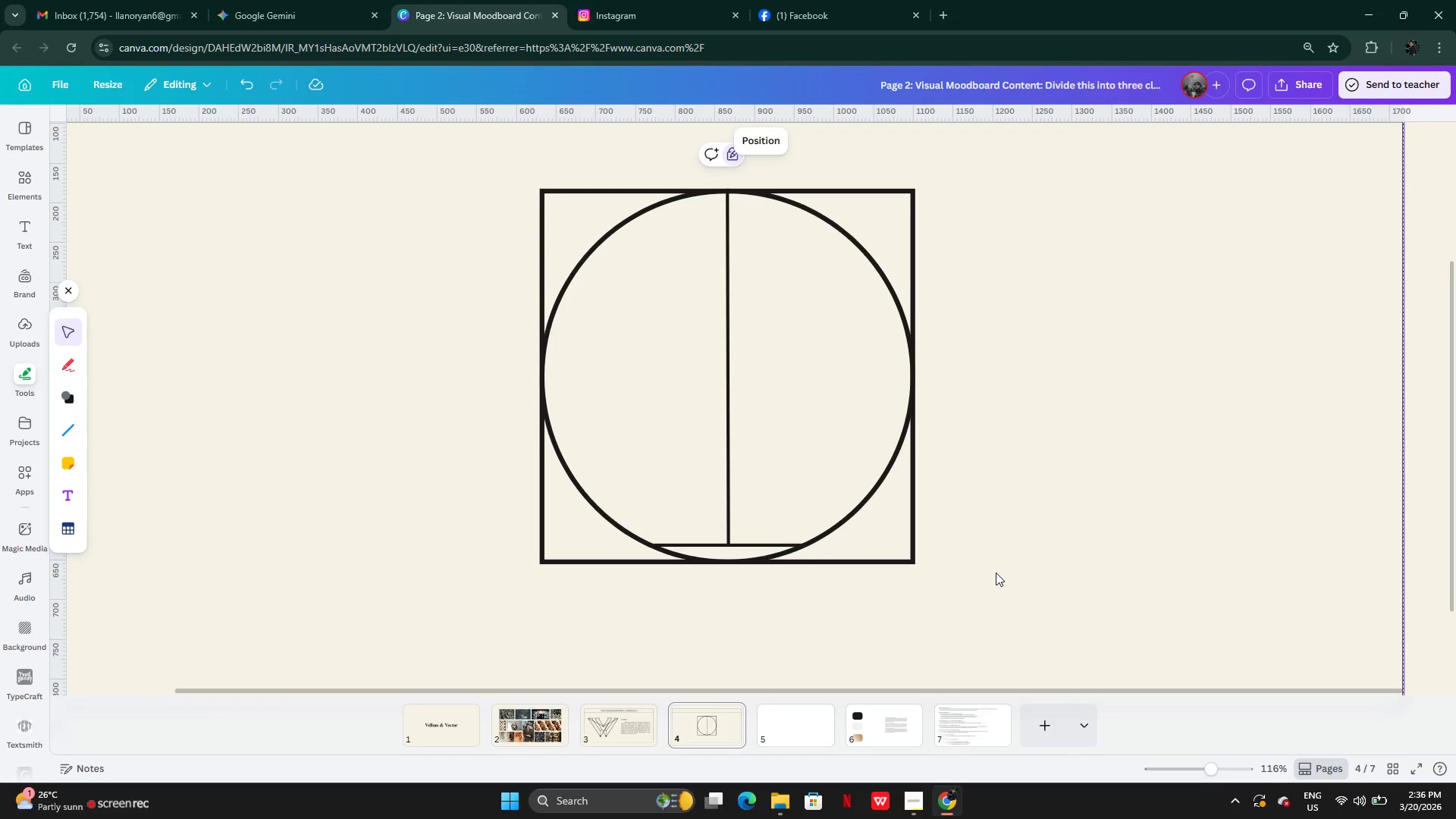 
left_click([732, 364])
 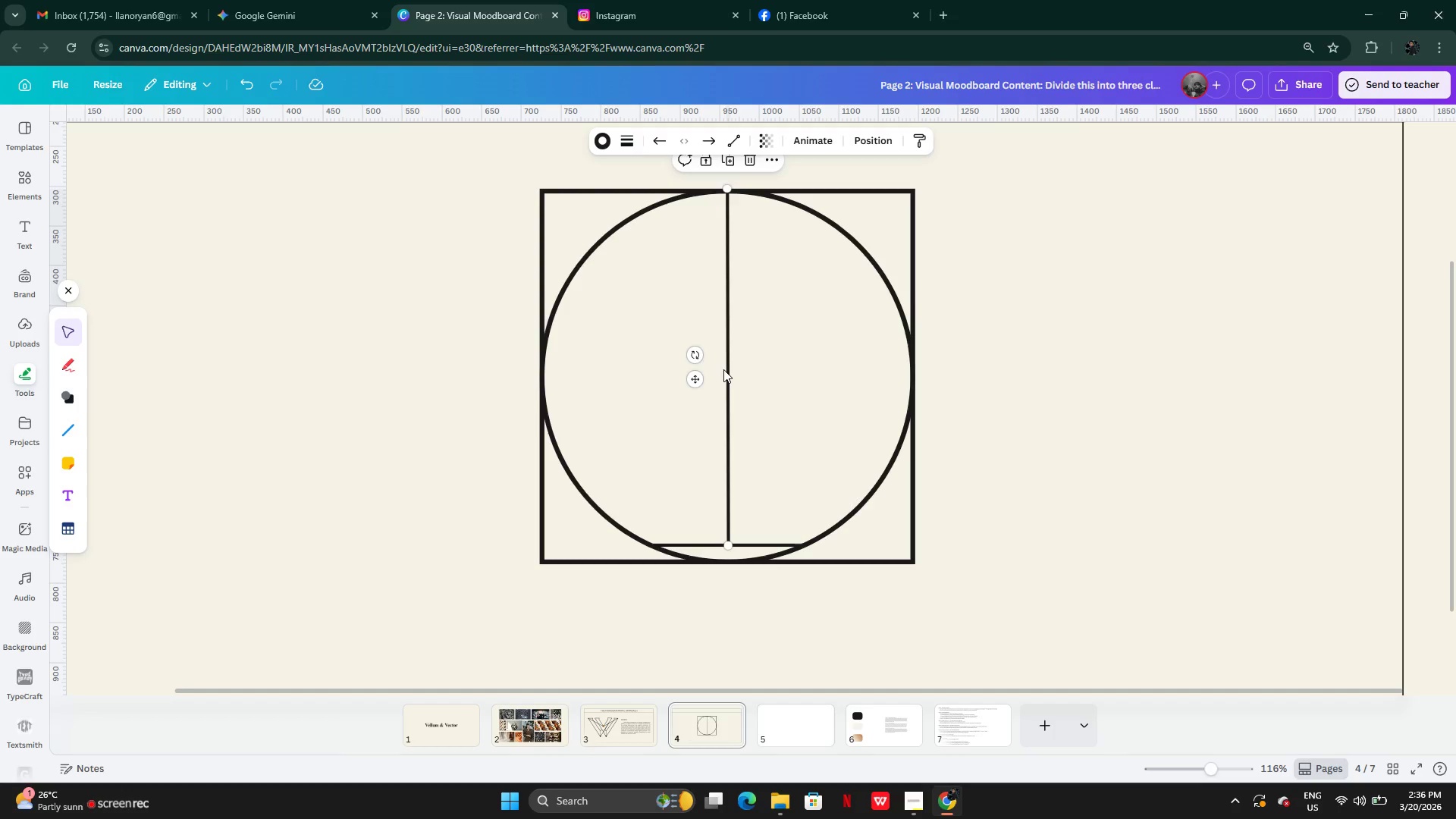 
hold_key(key=AltLeft, duration=0.83)
 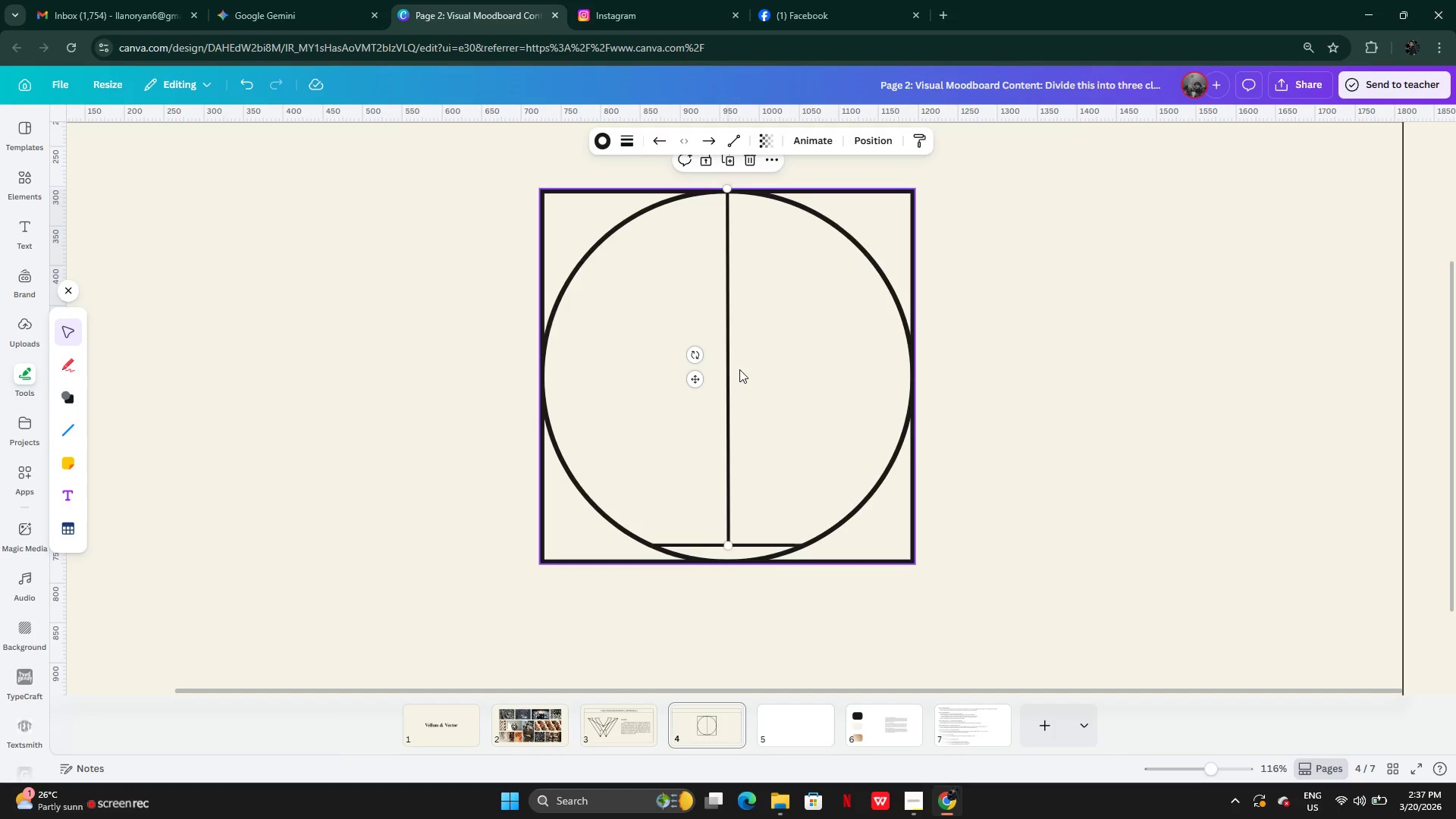 
hold_key(key=AltLeft, duration=0.97)
left_click_drag(start_coordinate=[729, 368], to_coordinate=[751, 368])
 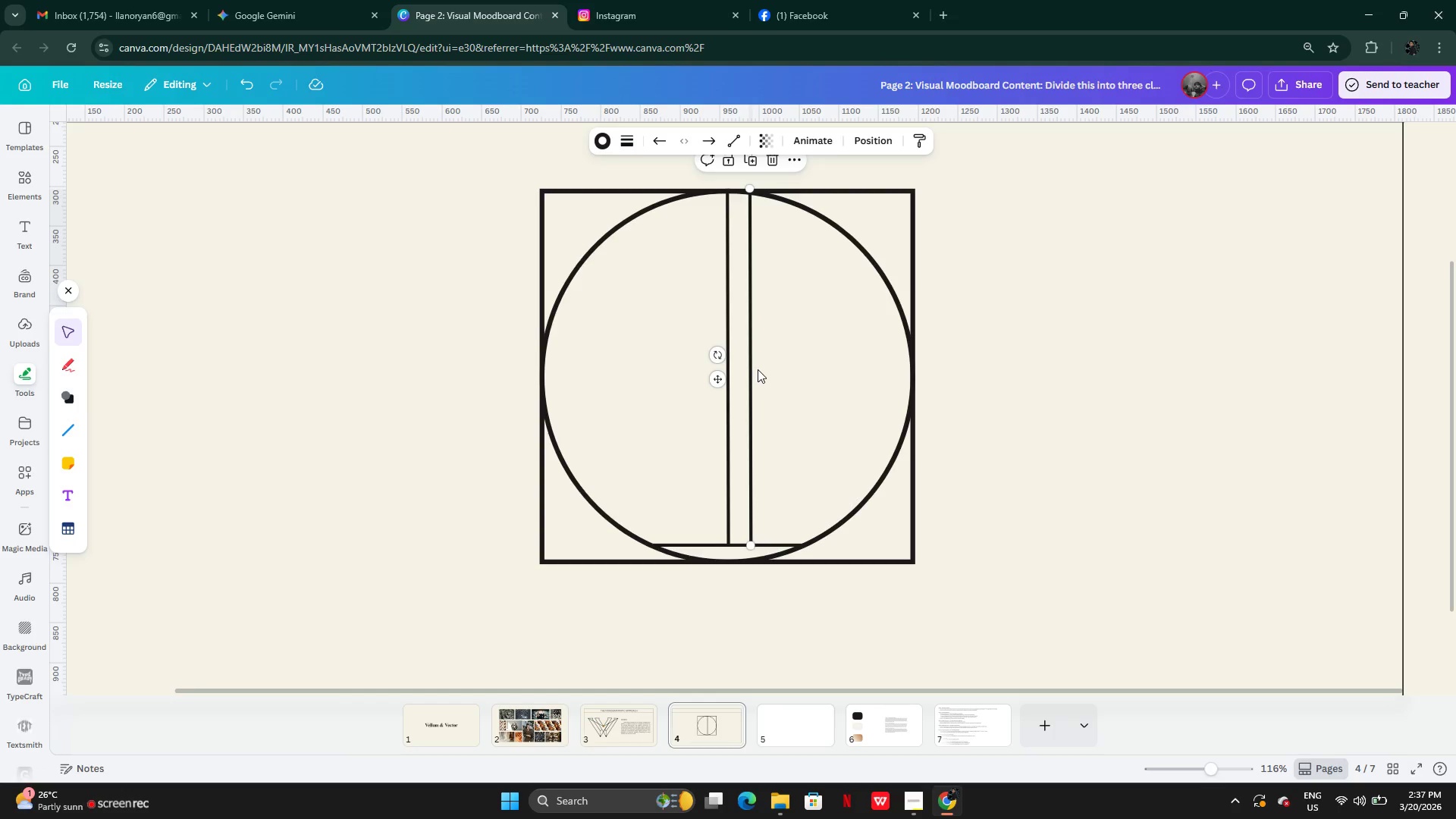 
hold_key(key=AltLeft, duration=1.25)
left_click_drag(start_coordinate=[751, 363], to_coordinate=[776, 365])
 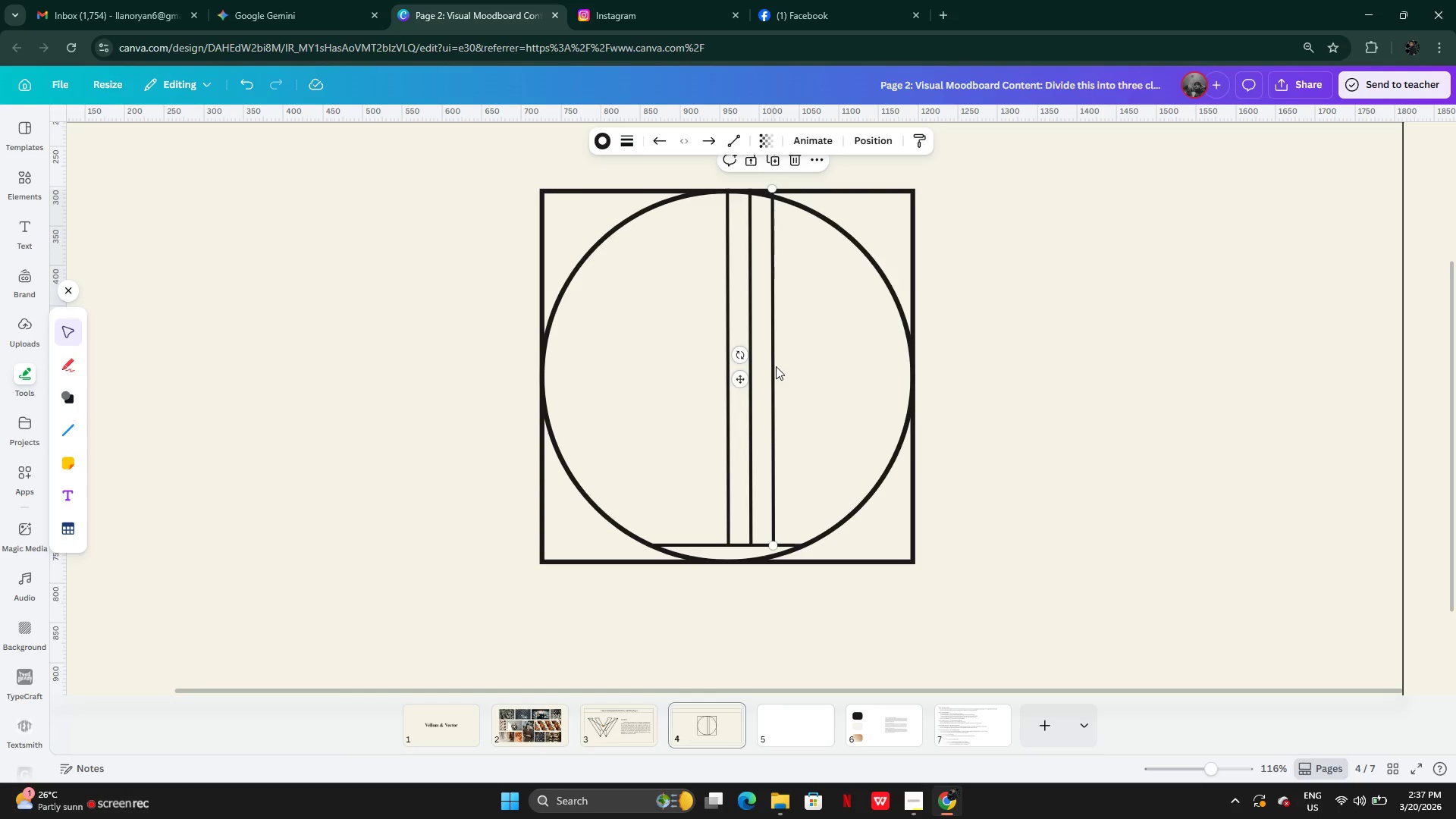 
hold_key(key=AltLeft, duration=0.69)
left_click_drag(start_coordinate=[774, 365], to_coordinate=[805, 369])
 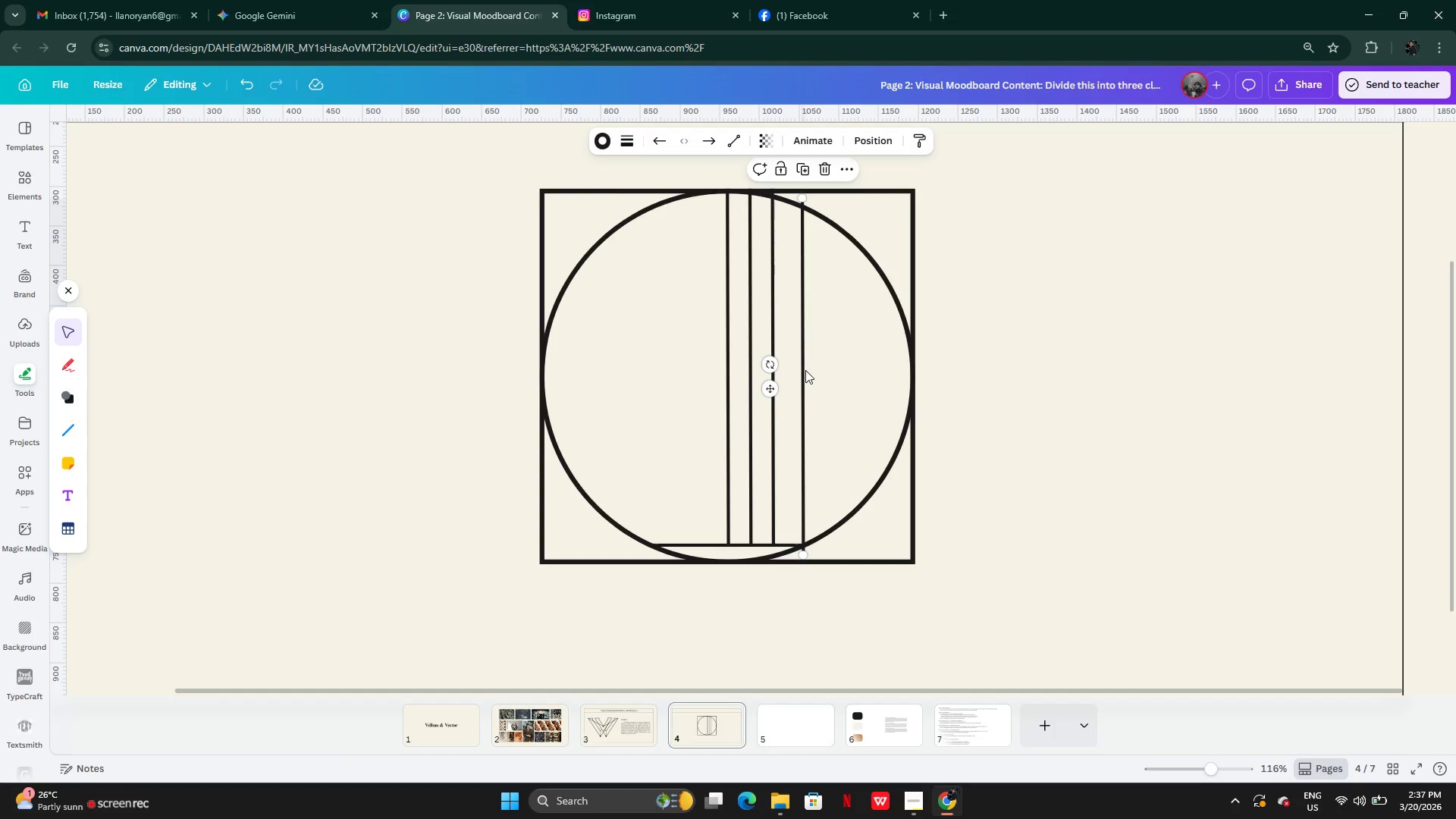 
left_click_drag(start_coordinate=[805, 370], to_coordinate=[796, 369])
 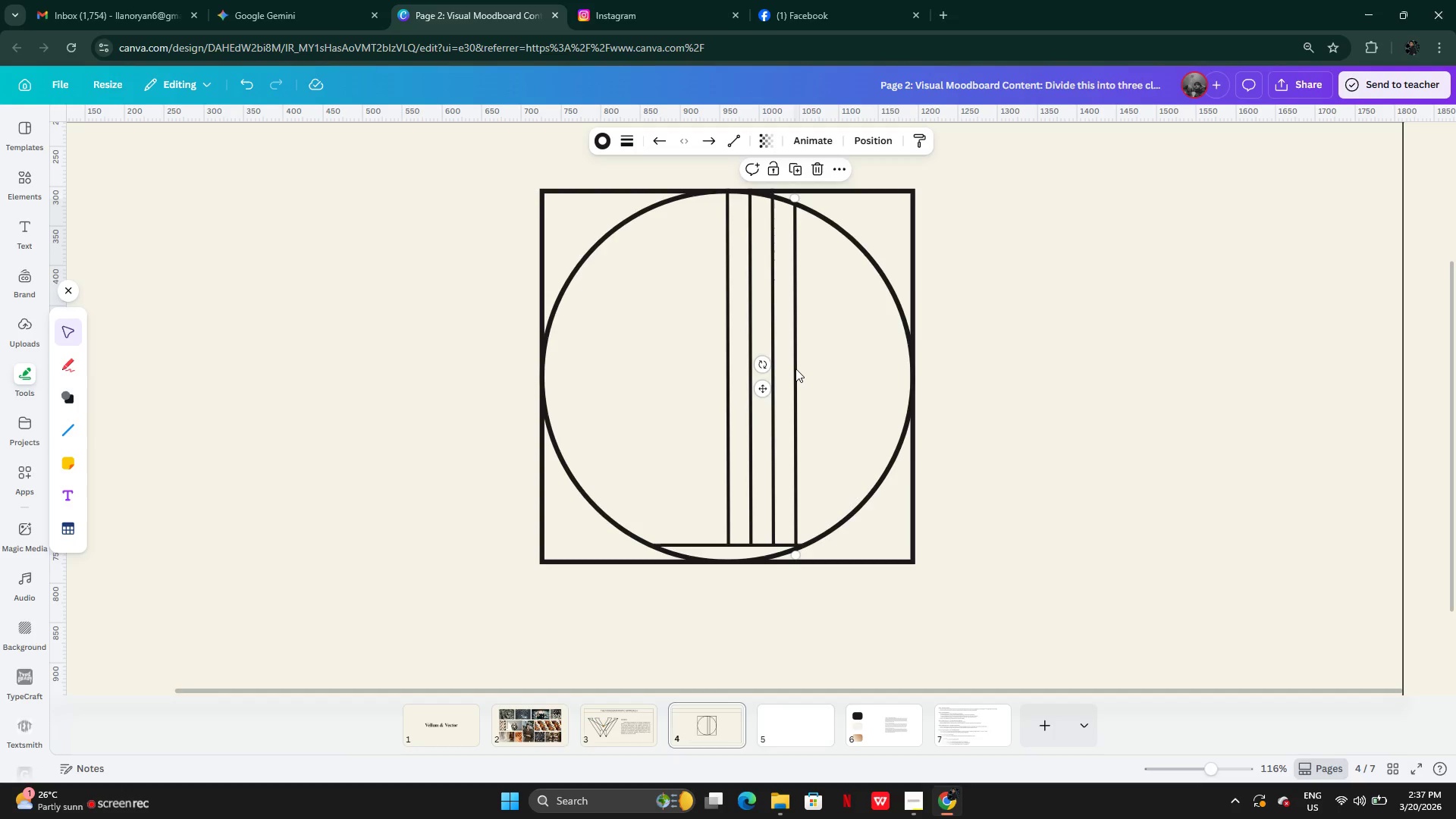 
hold_key(key=AltLeft, duration=0.64)
left_click_drag(start_coordinate=[795, 369], to_coordinate=[807, 370])
 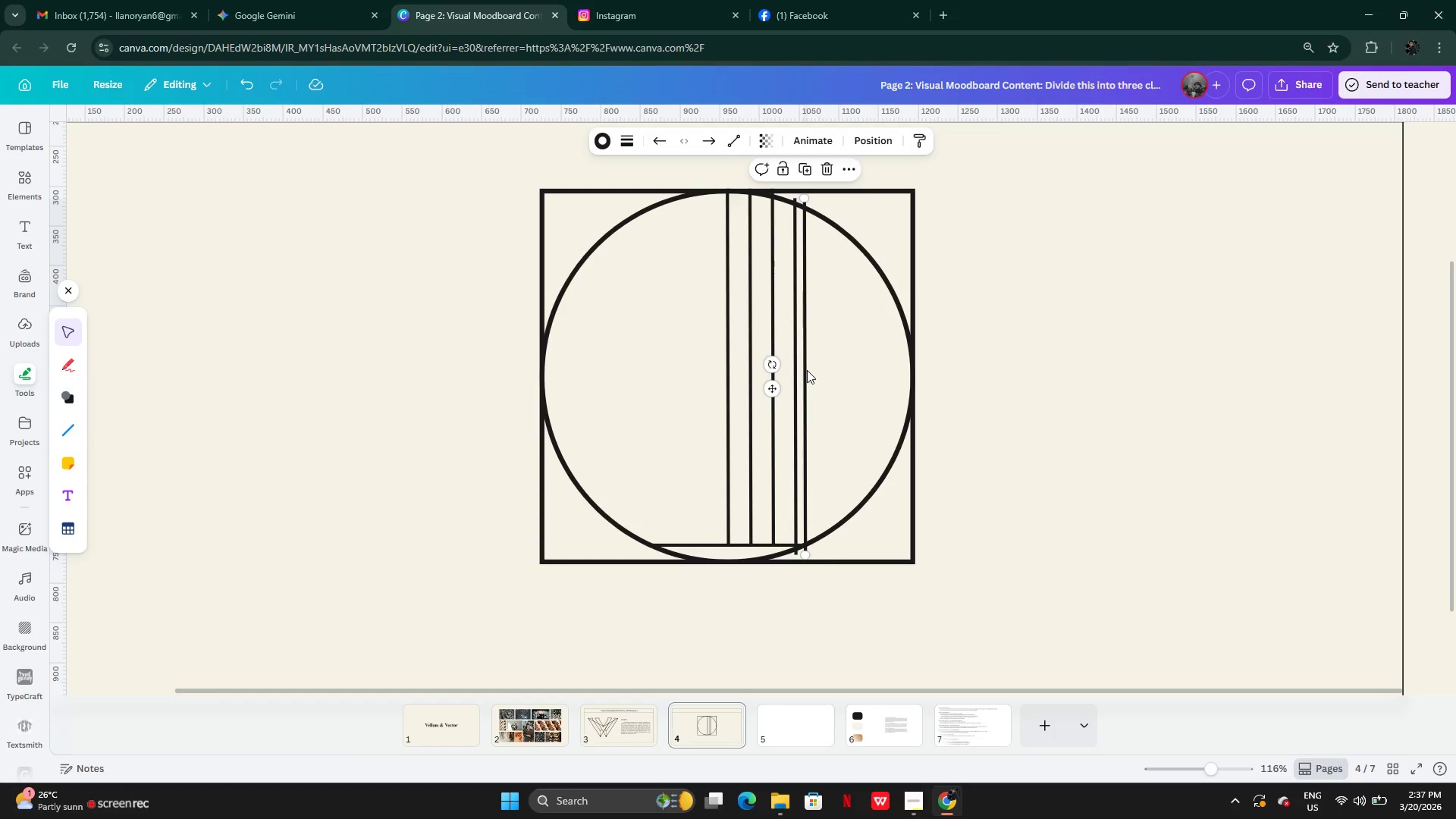 
left_click_drag(start_coordinate=[807, 370], to_coordinate=[815, 353])
 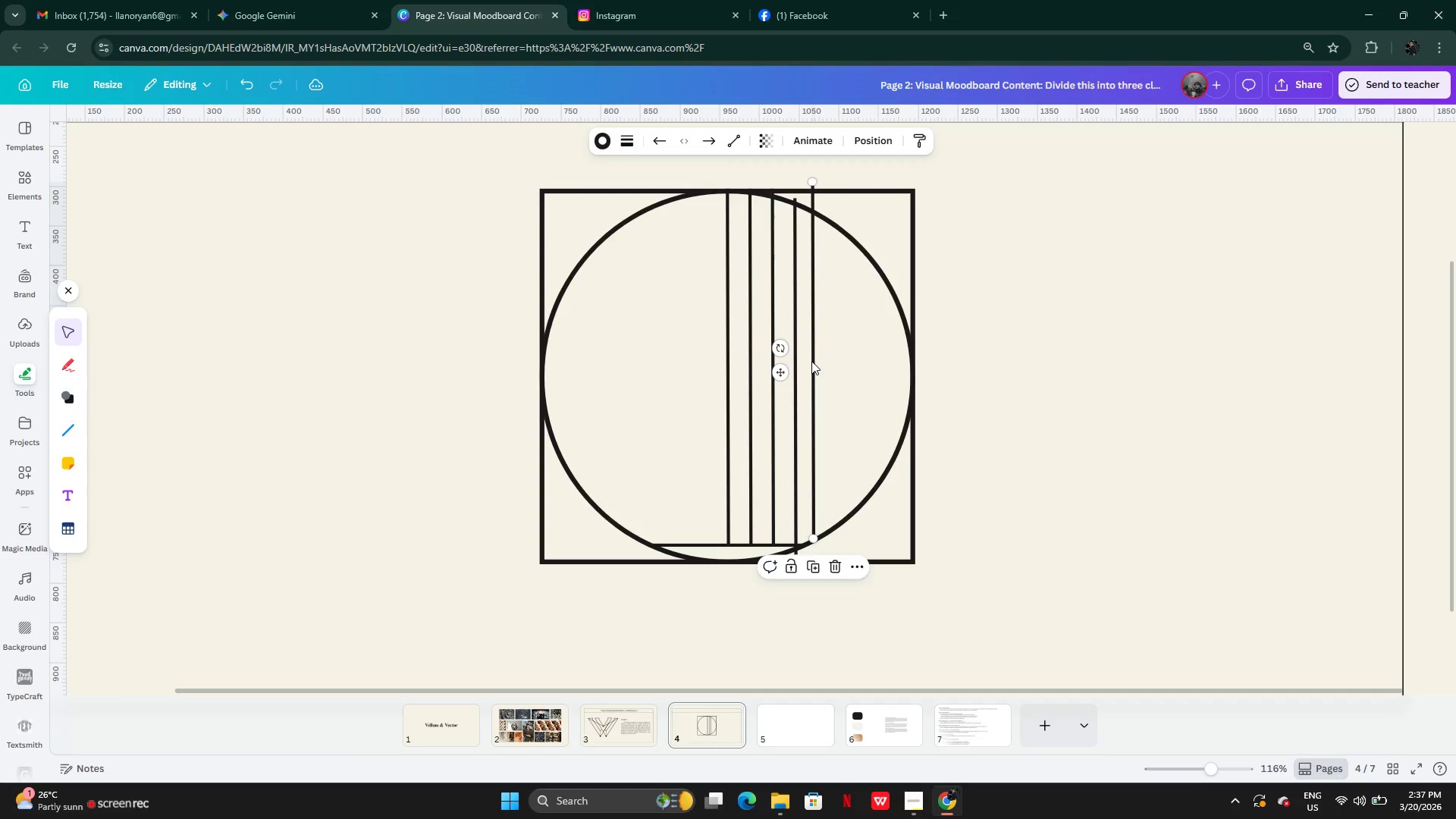 
left_click_drag(start_coordinate=[811, 361], to_coordinate=[815, 362])
 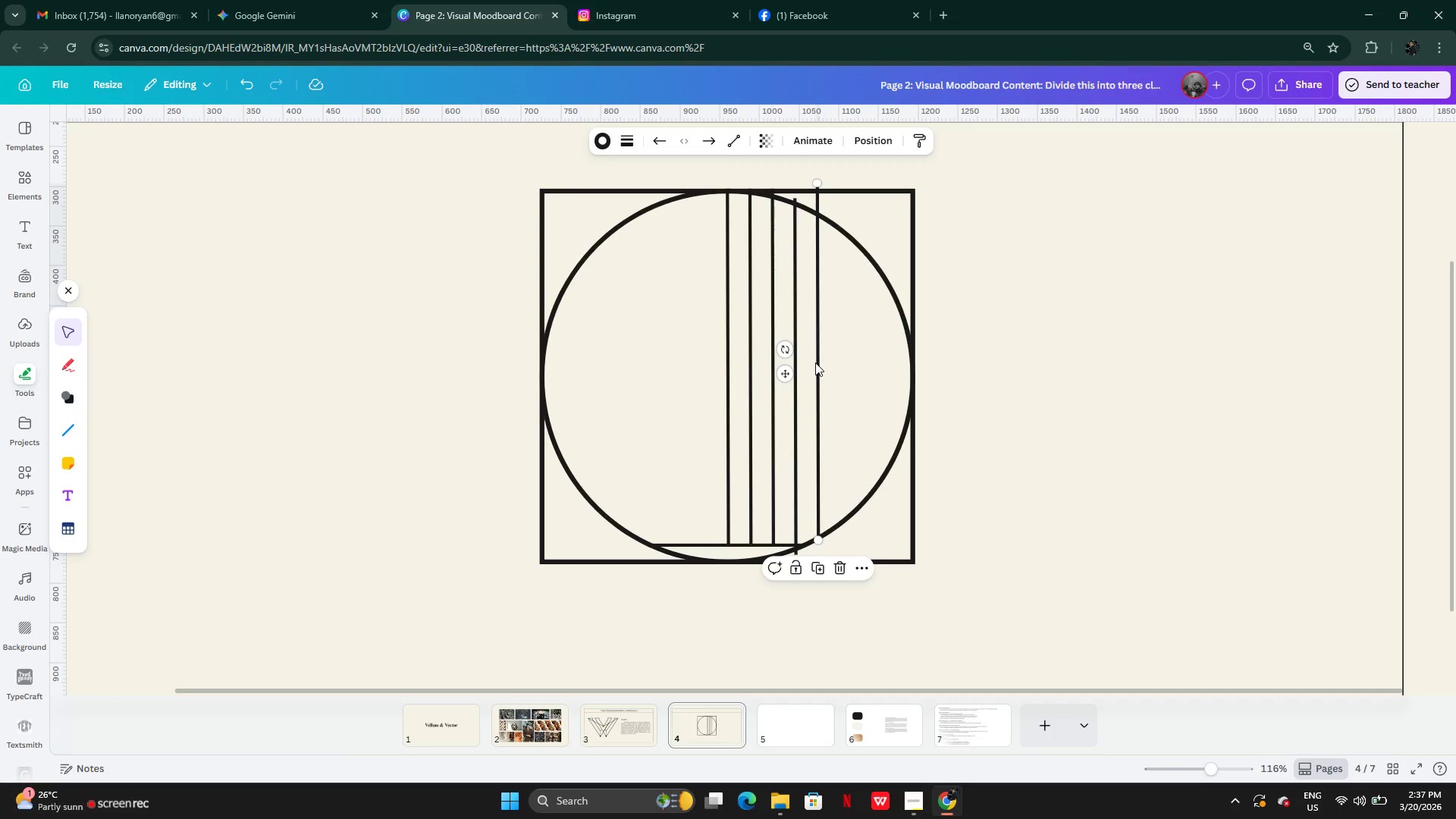 
hold_key(key=AltLeft, duration=1.25)
left_click_drag(start_coordinate=[818, 362], to_coordinate=[836, 362])
 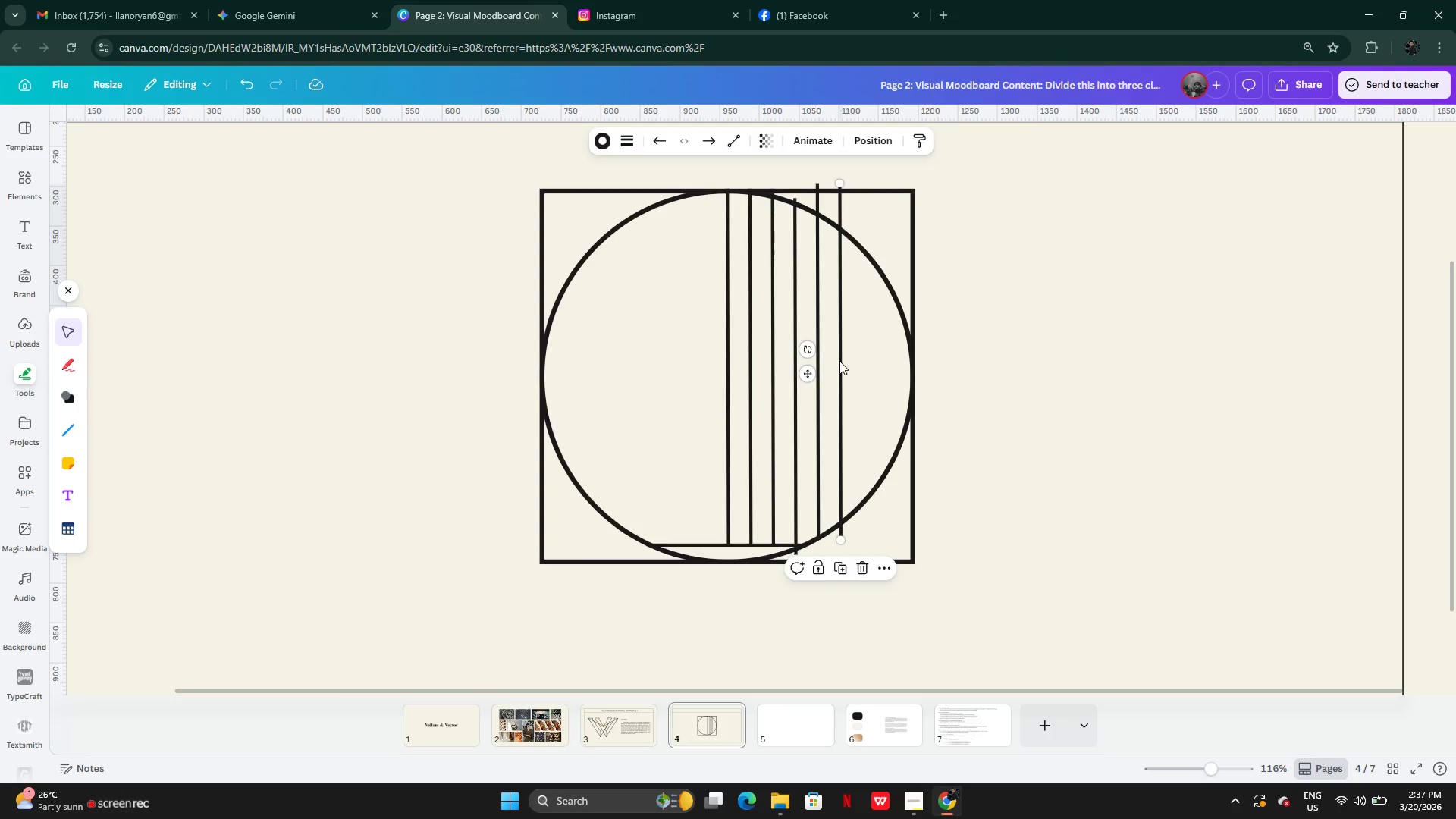 
left_click_drag(start_coordinate=[839, 361], to_coordinate=[843, 361])
 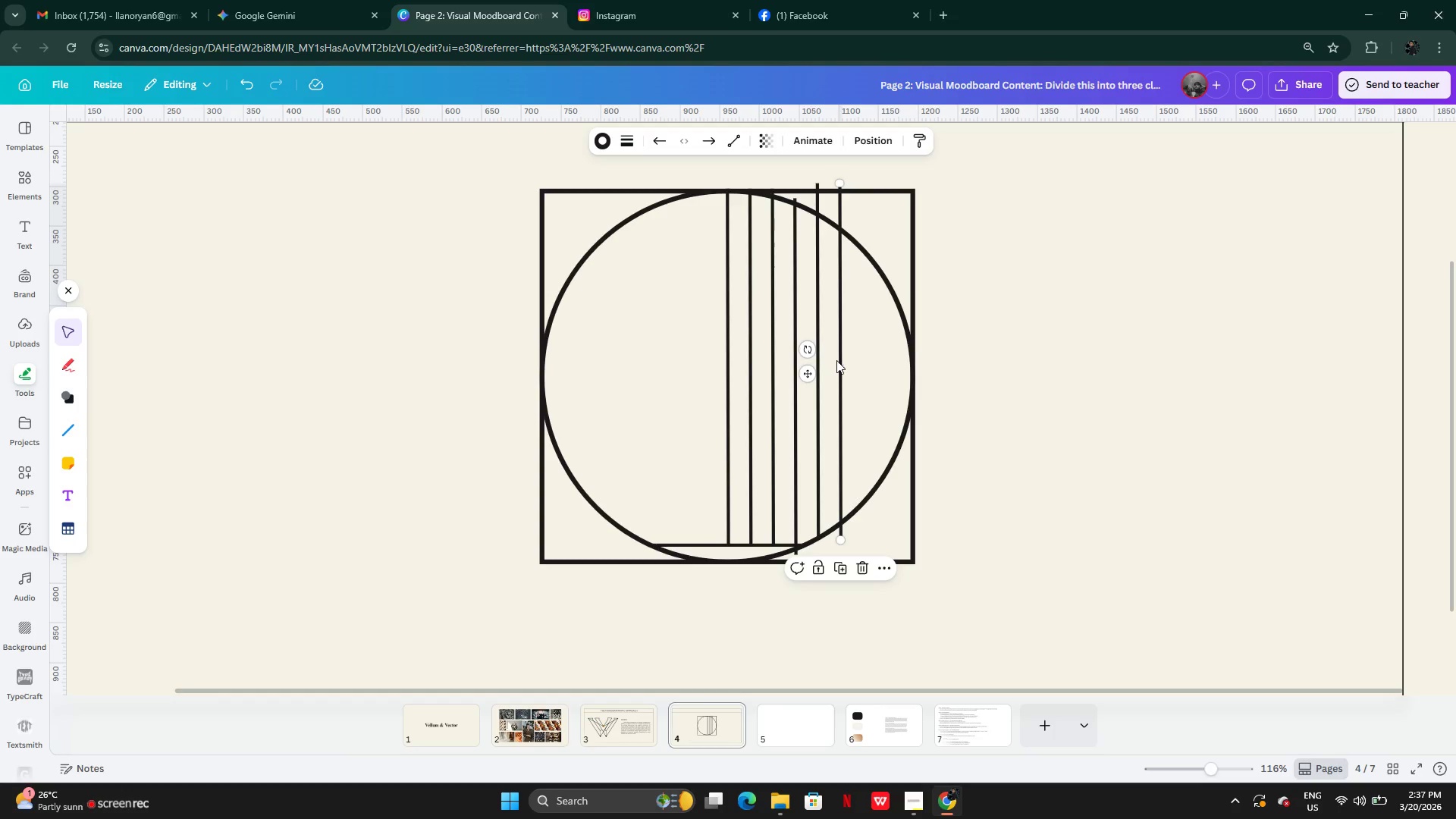 
hold_key(key=AltLeft, duration=0.53)
left_click_drag(start_coordinate=[839, 362], to_coordinate=[865, 364])
 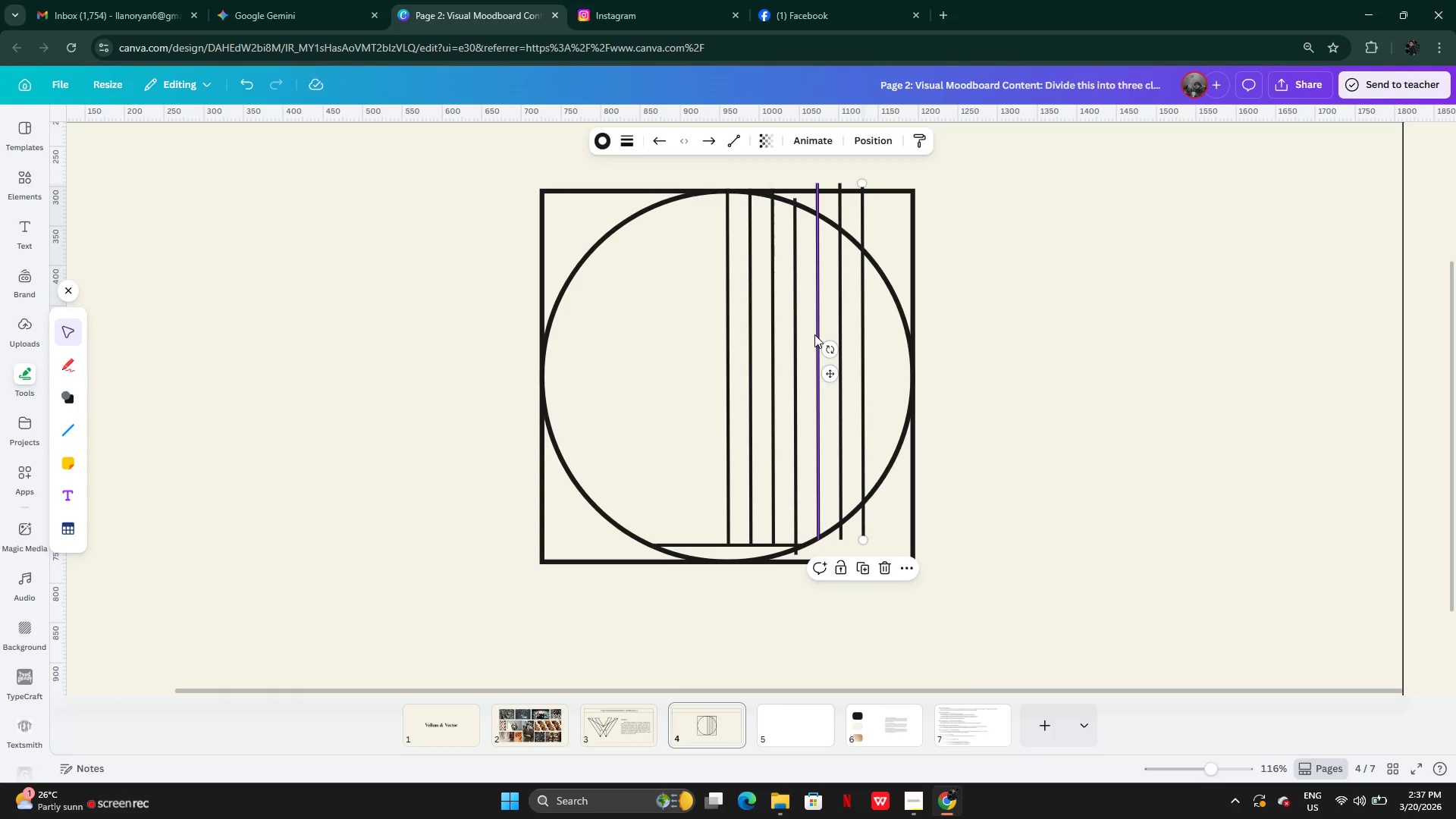 
wait(7.33)
 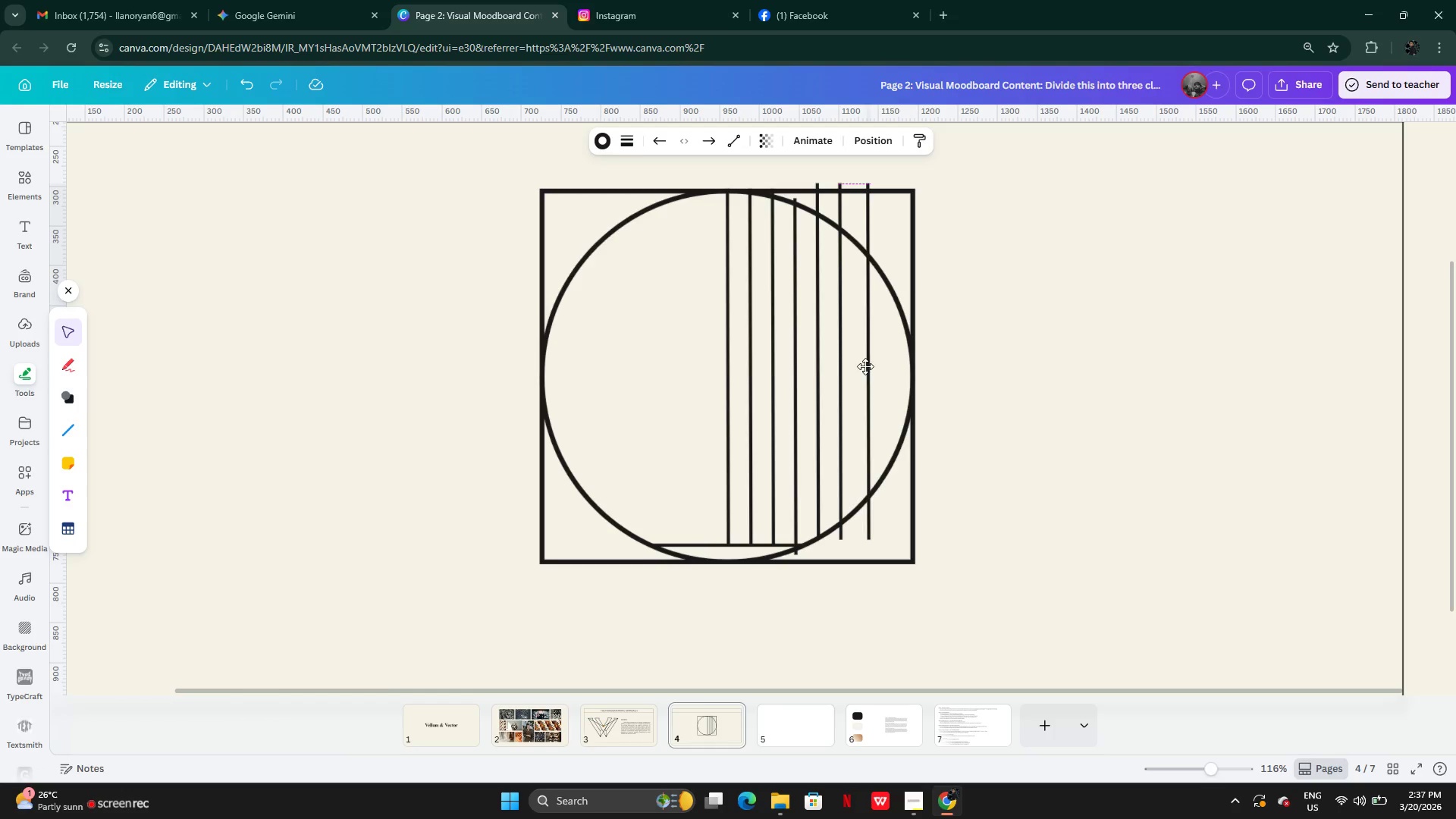 
left_click([752, 214])
 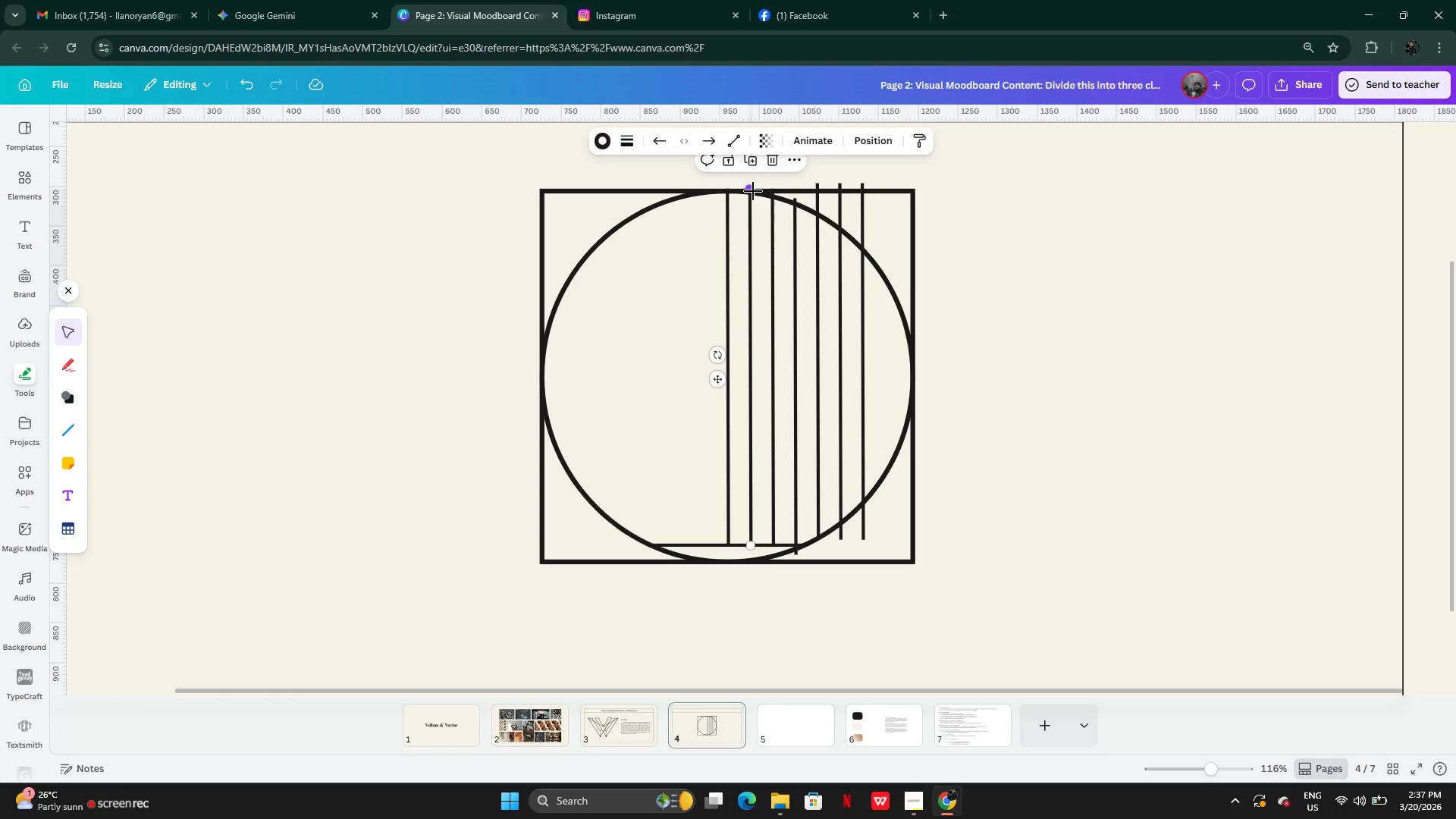 
left_click_drag(start_coordinate=[748, 191], to_coordinate=[750, 302])
 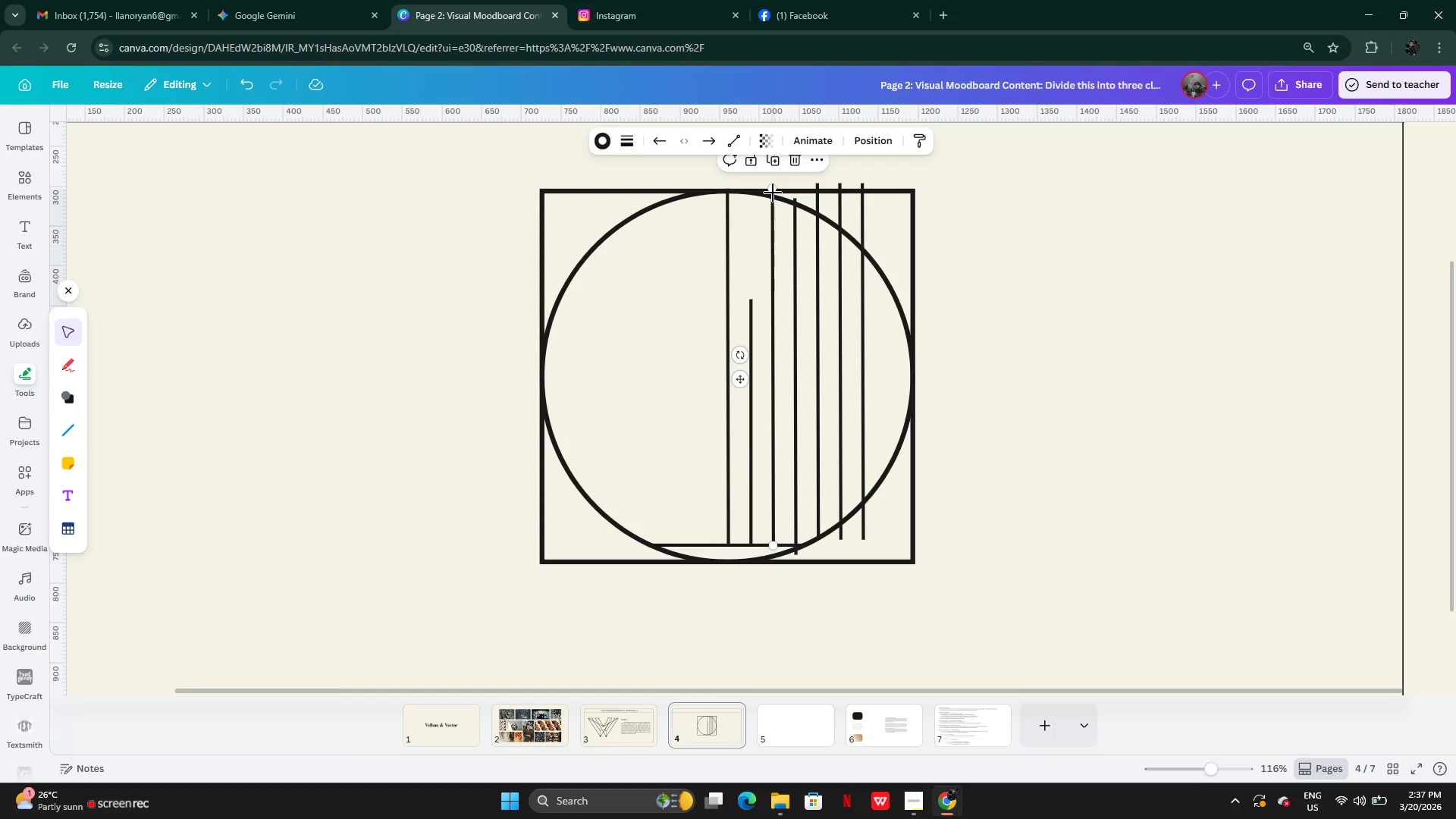 
left_click_drag(start_coordinate=[773, 190], to_coordinate=[773, 318])
 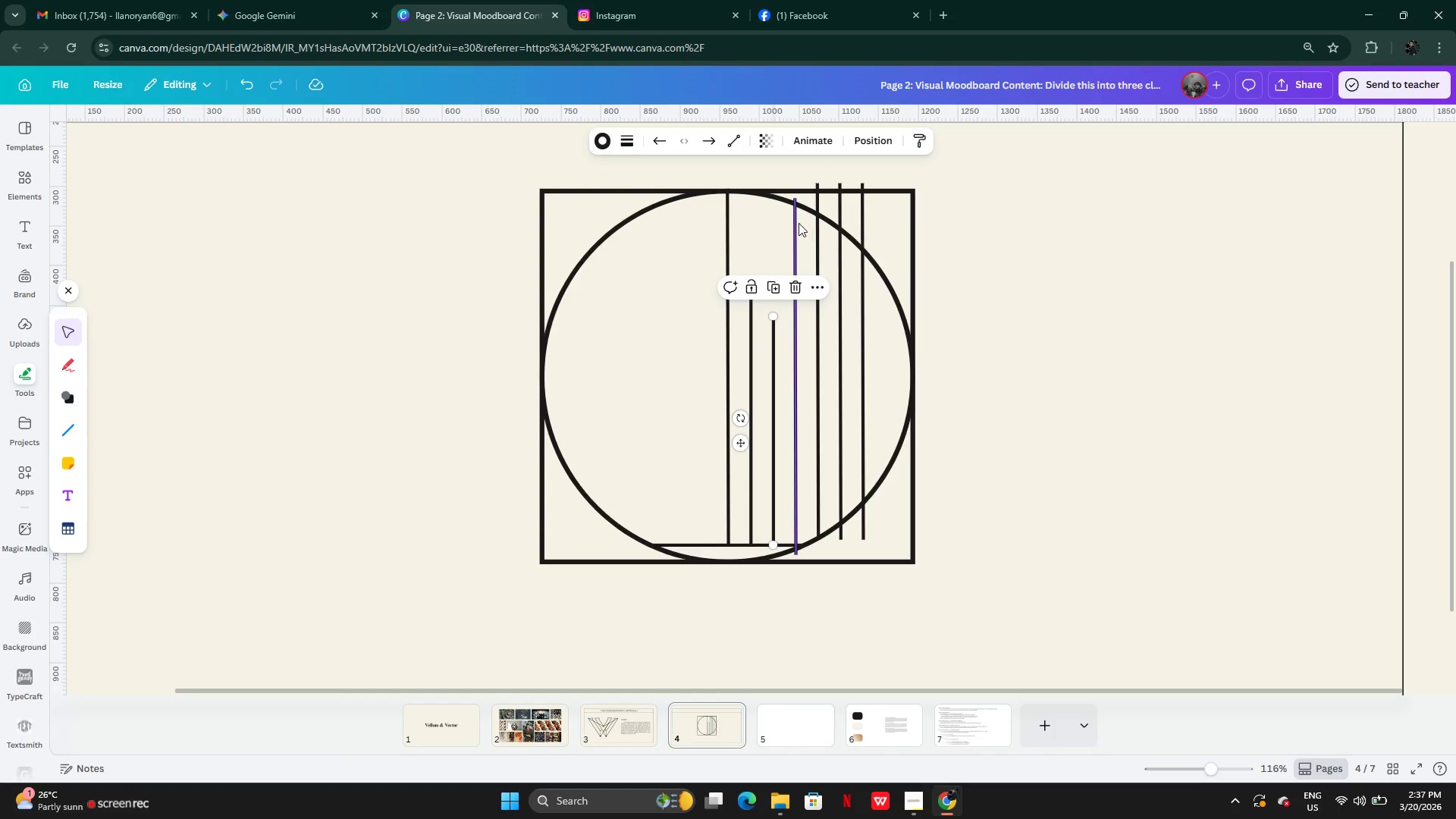 
left_click([796, 219])
 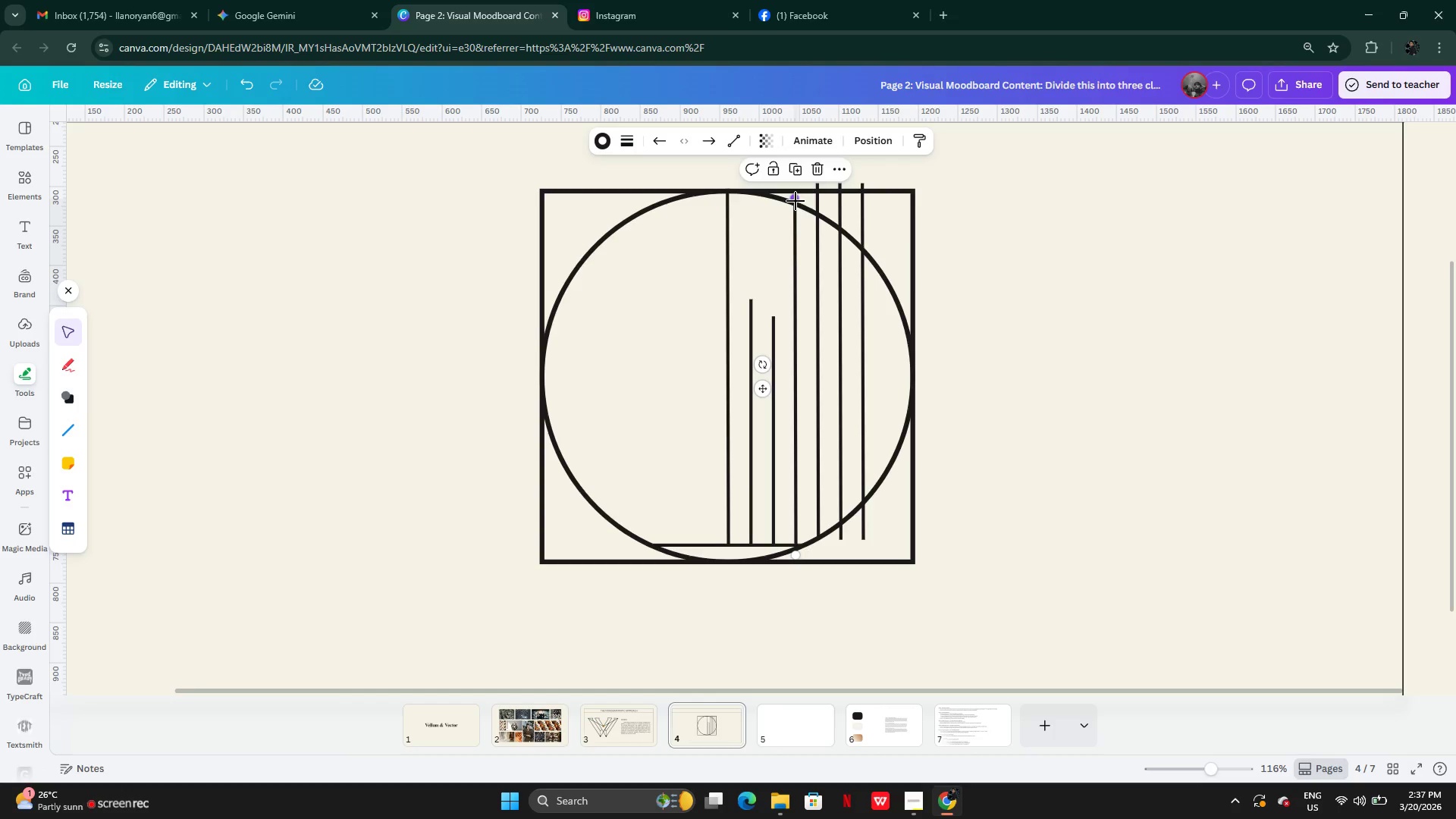 
left_click_drag(start_coordinate=[795, 199], to_coordinate=[795, 337])
 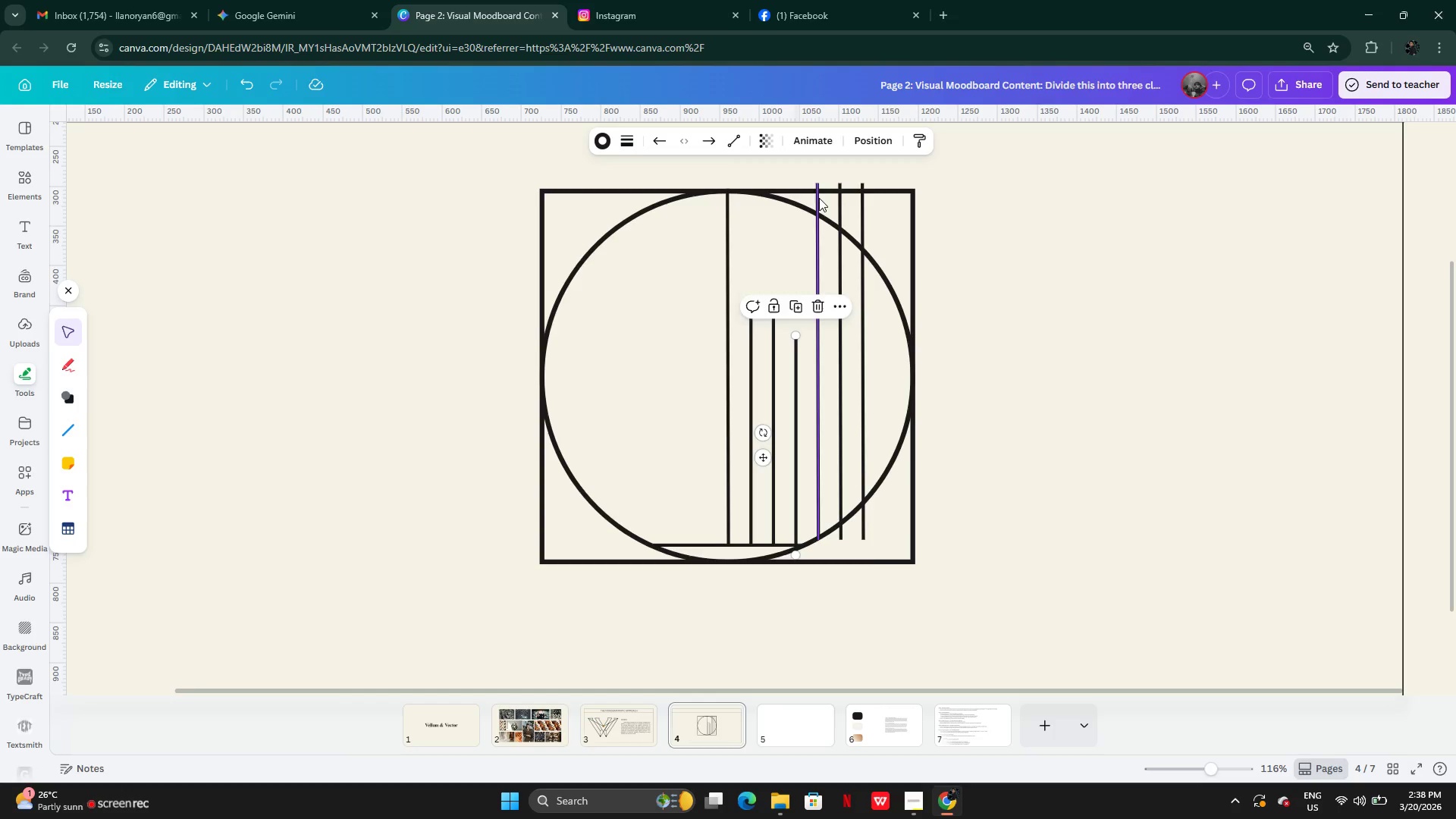 
left_click([819, 198])
 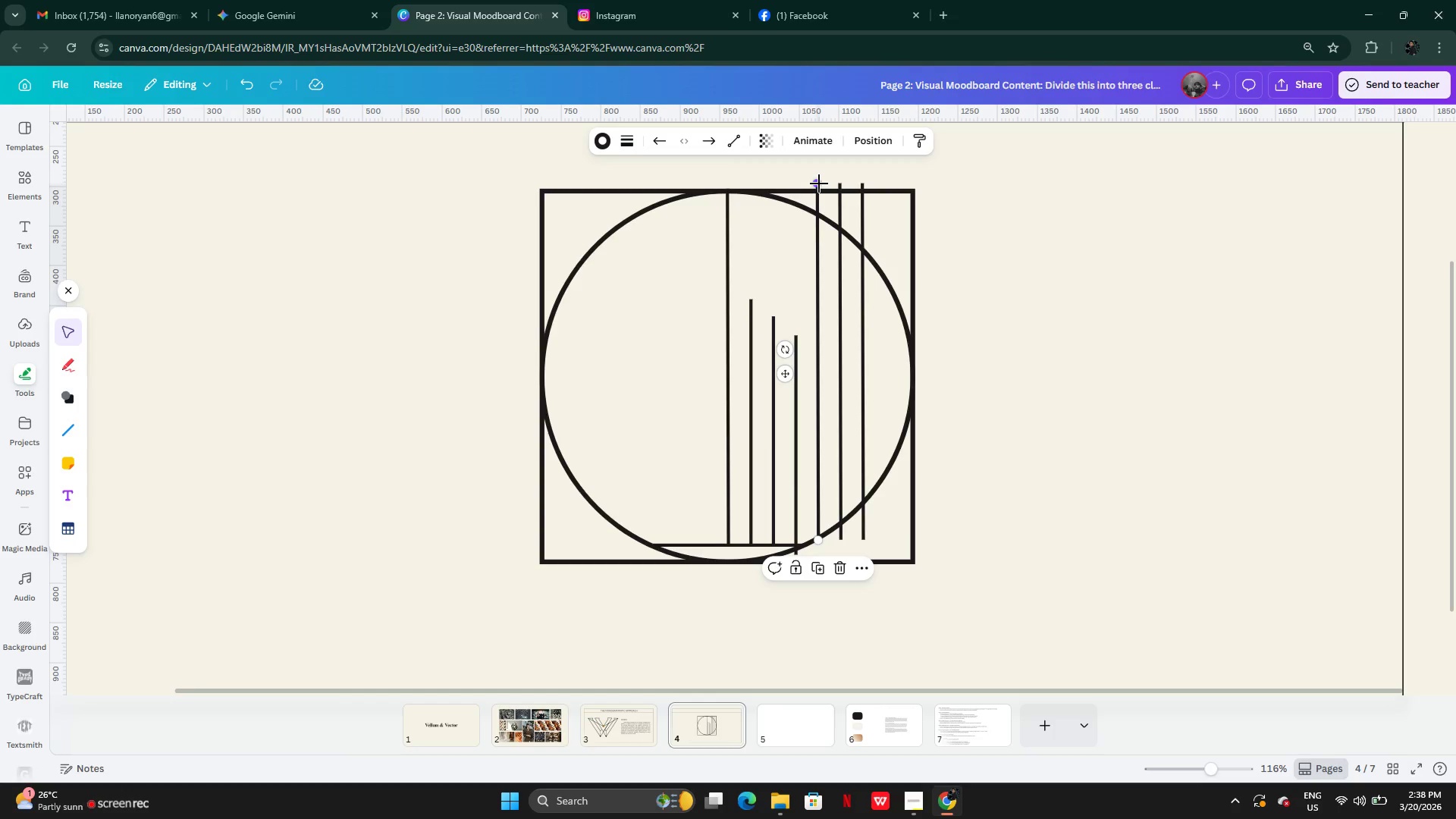 
left_click_drag(start_coordinate=[819, 184], to_coordinate=[821, 350])
 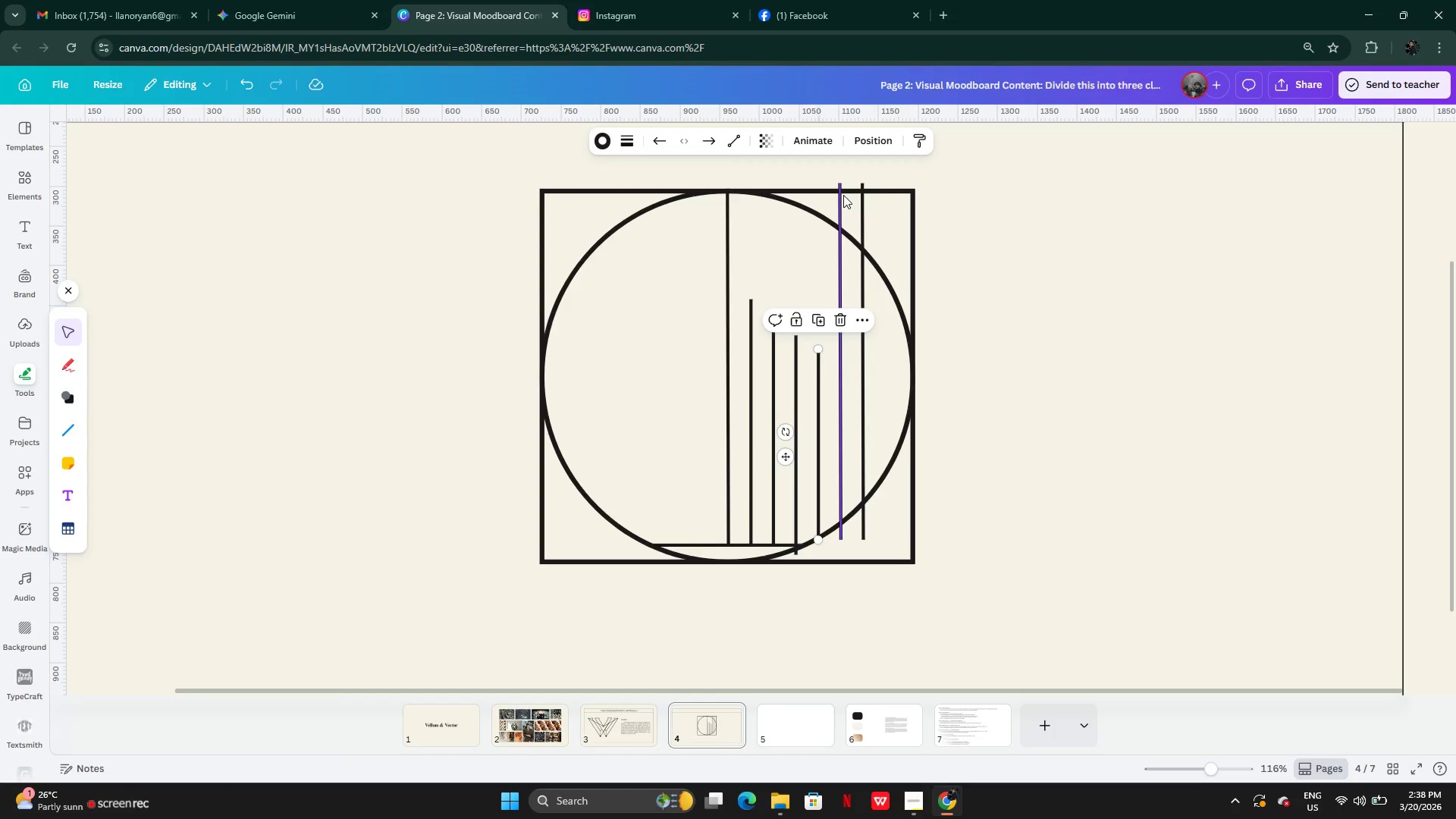 
left_click([840, 194])
 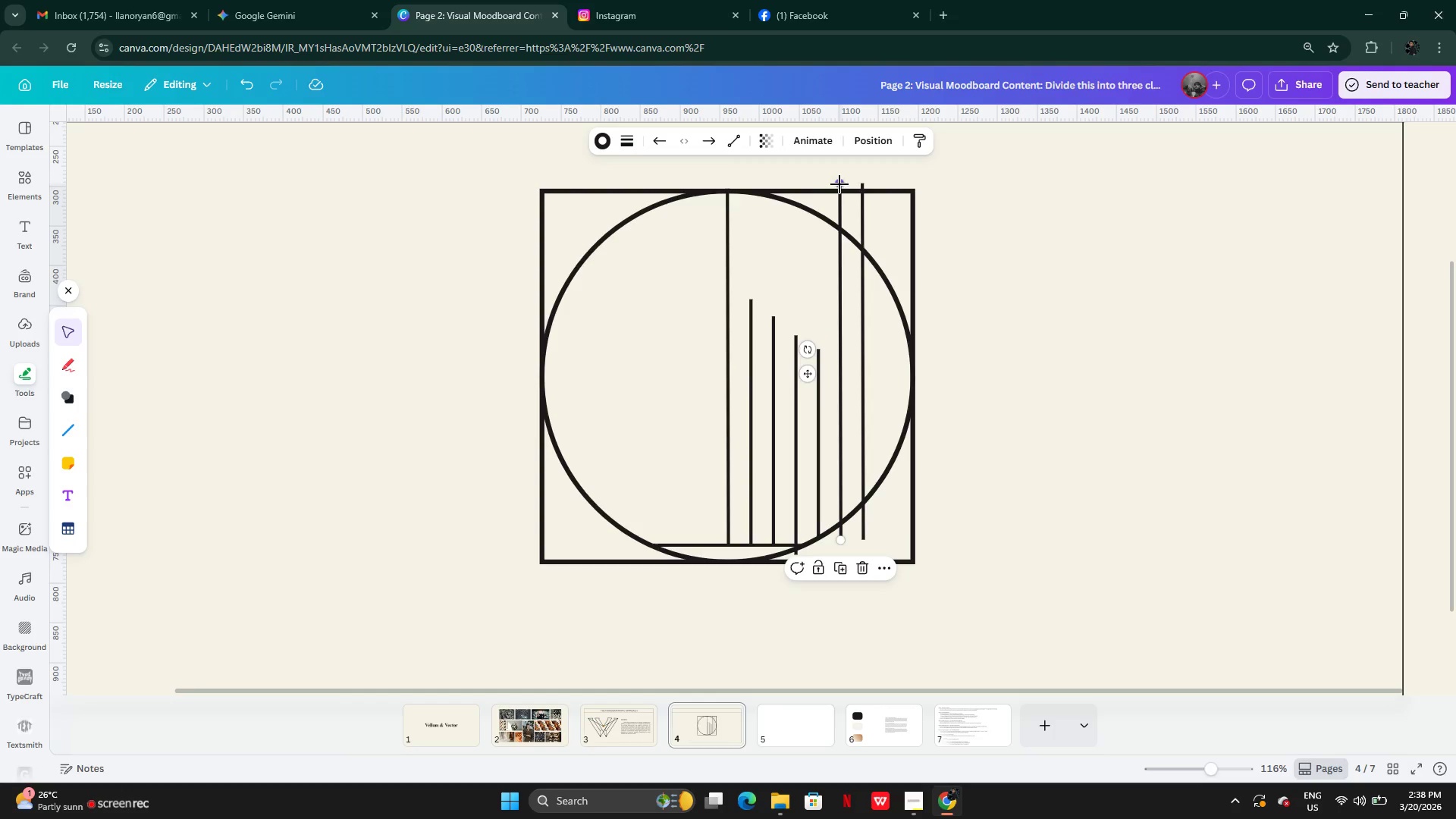 
left_click_drag(start_coordinate=[839, 184], to_coordinate=[842, 363])
 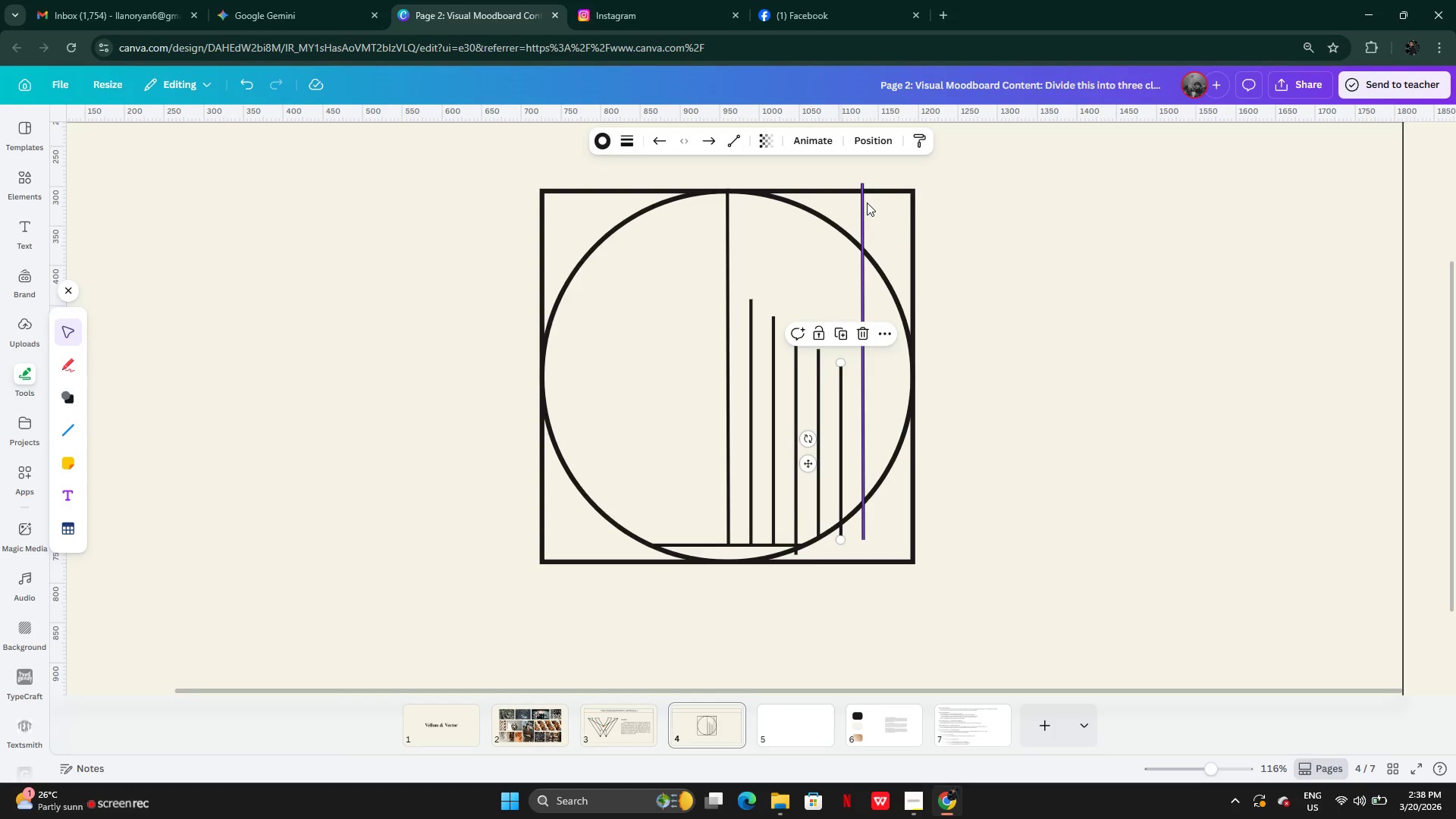 
left_click([867, 202])
 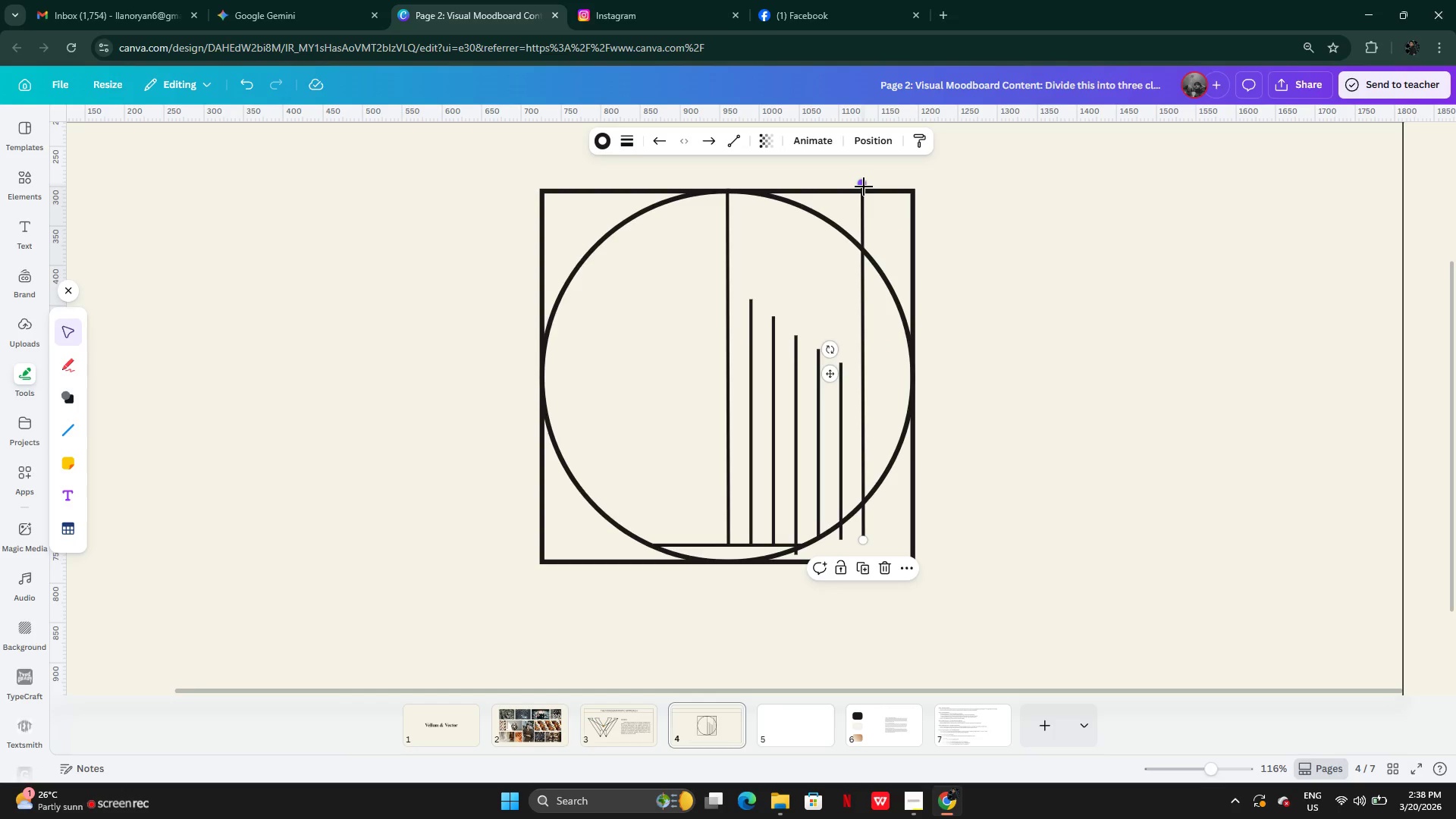 
left_click_drag(start_coordinate=[864, 187], to_coordinate=[864, 376])
 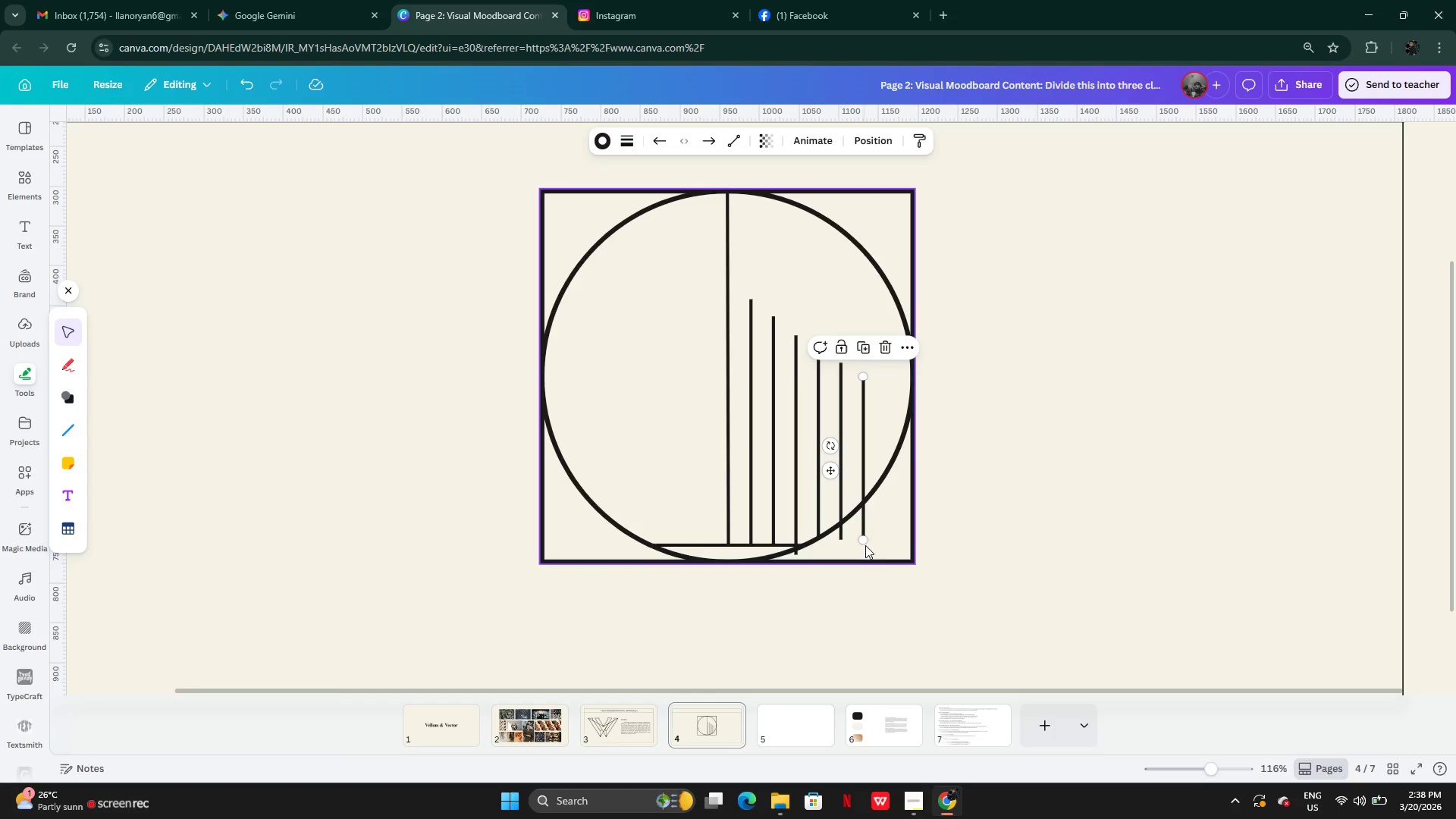 
left_click_drag(start_coordinate=[863, 541], to_coordinate=[861, 504])
 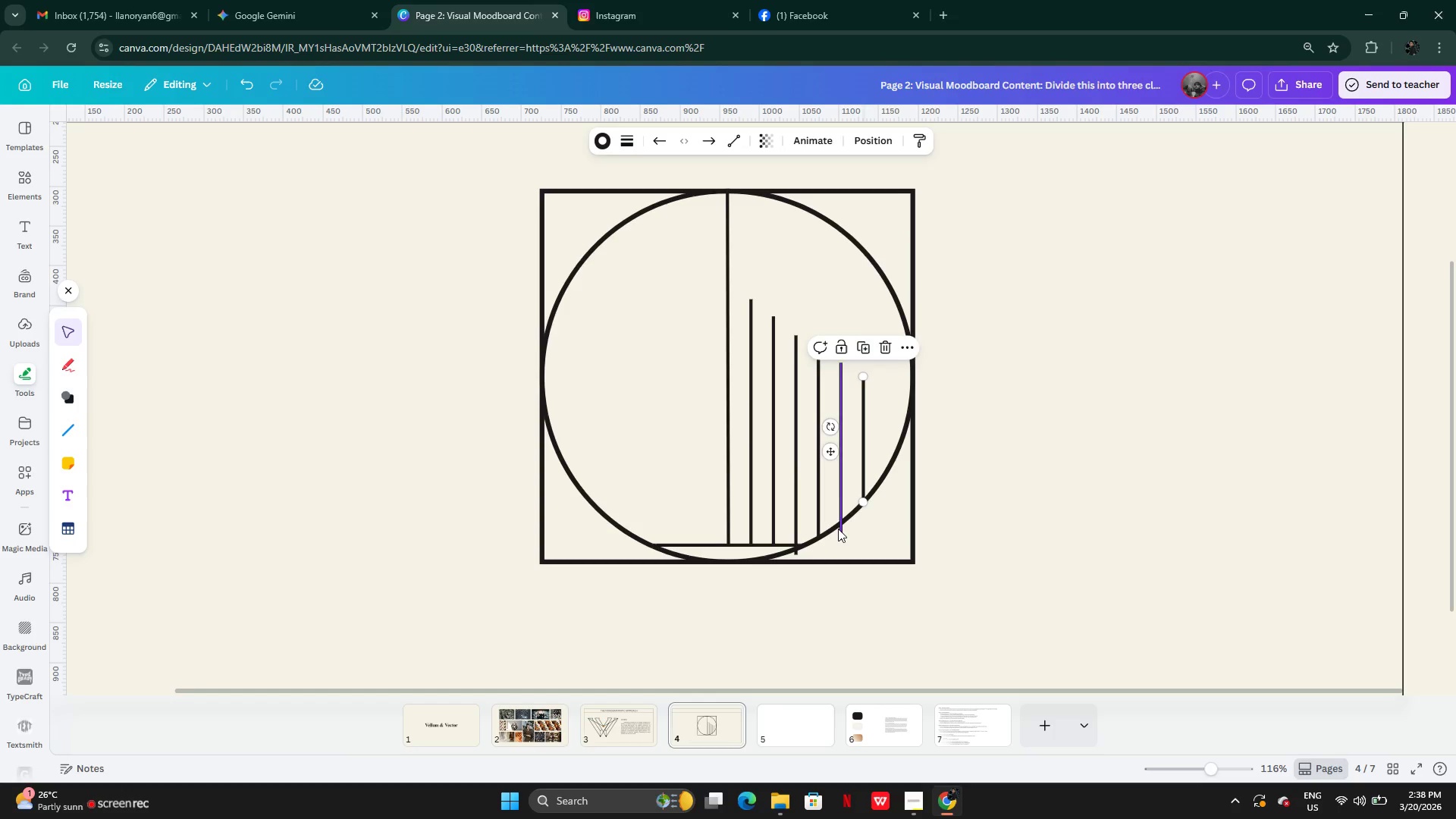 
left_click([839, 529])
 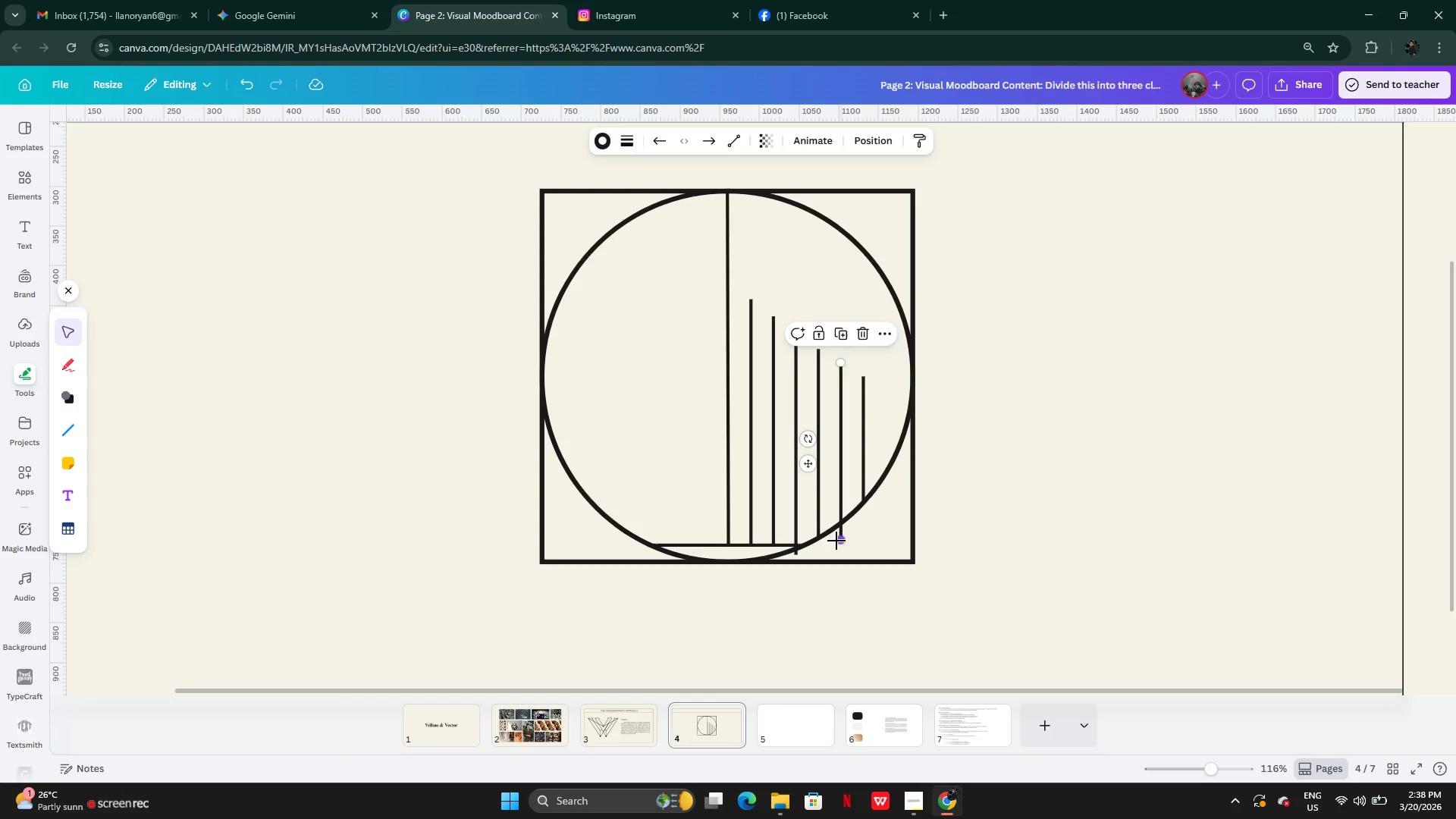 
left_click_drag(start_coordinate=[839, 541], to_coordinate=[841, 522])
 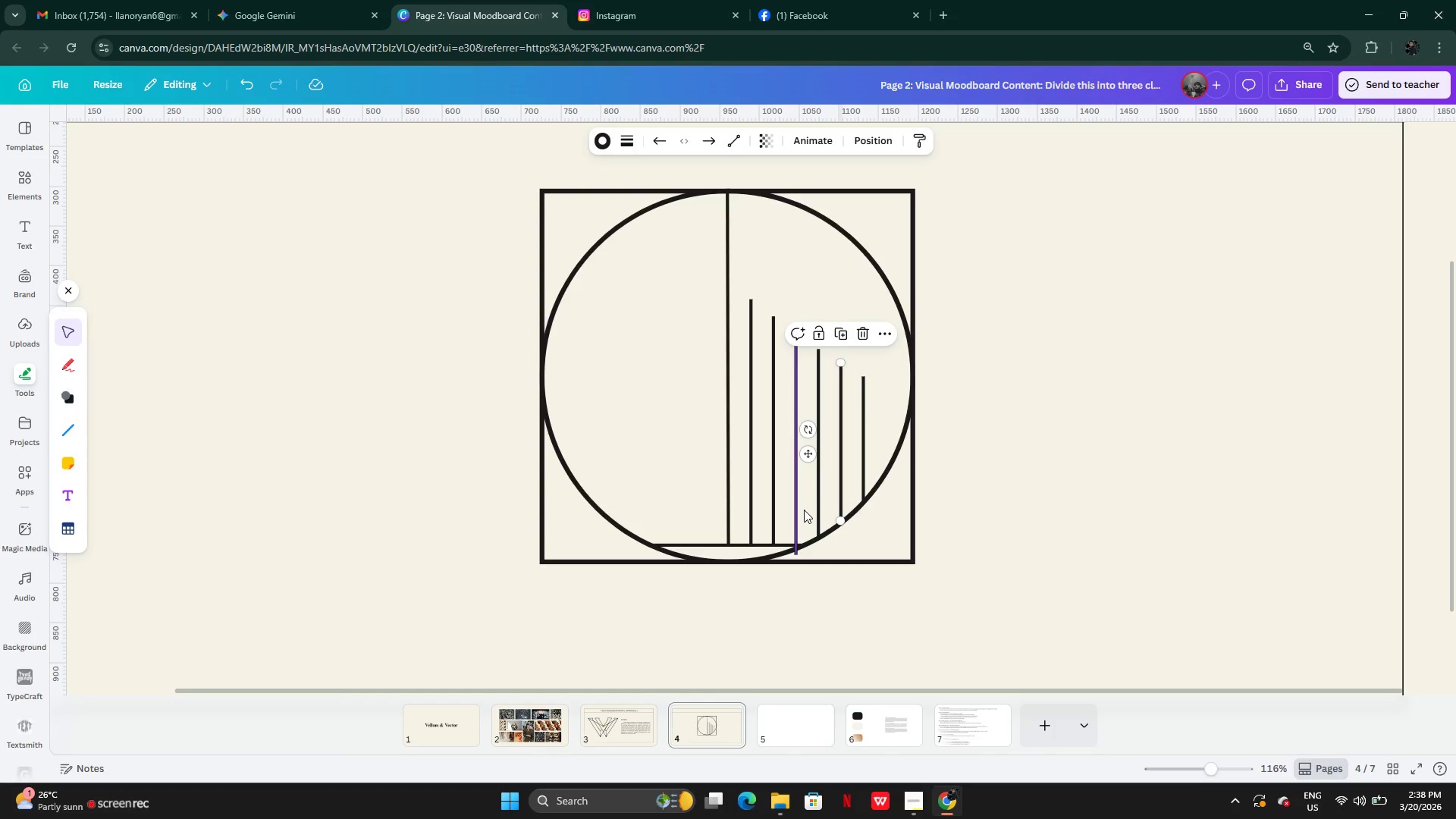 
left_click([799, 507])
 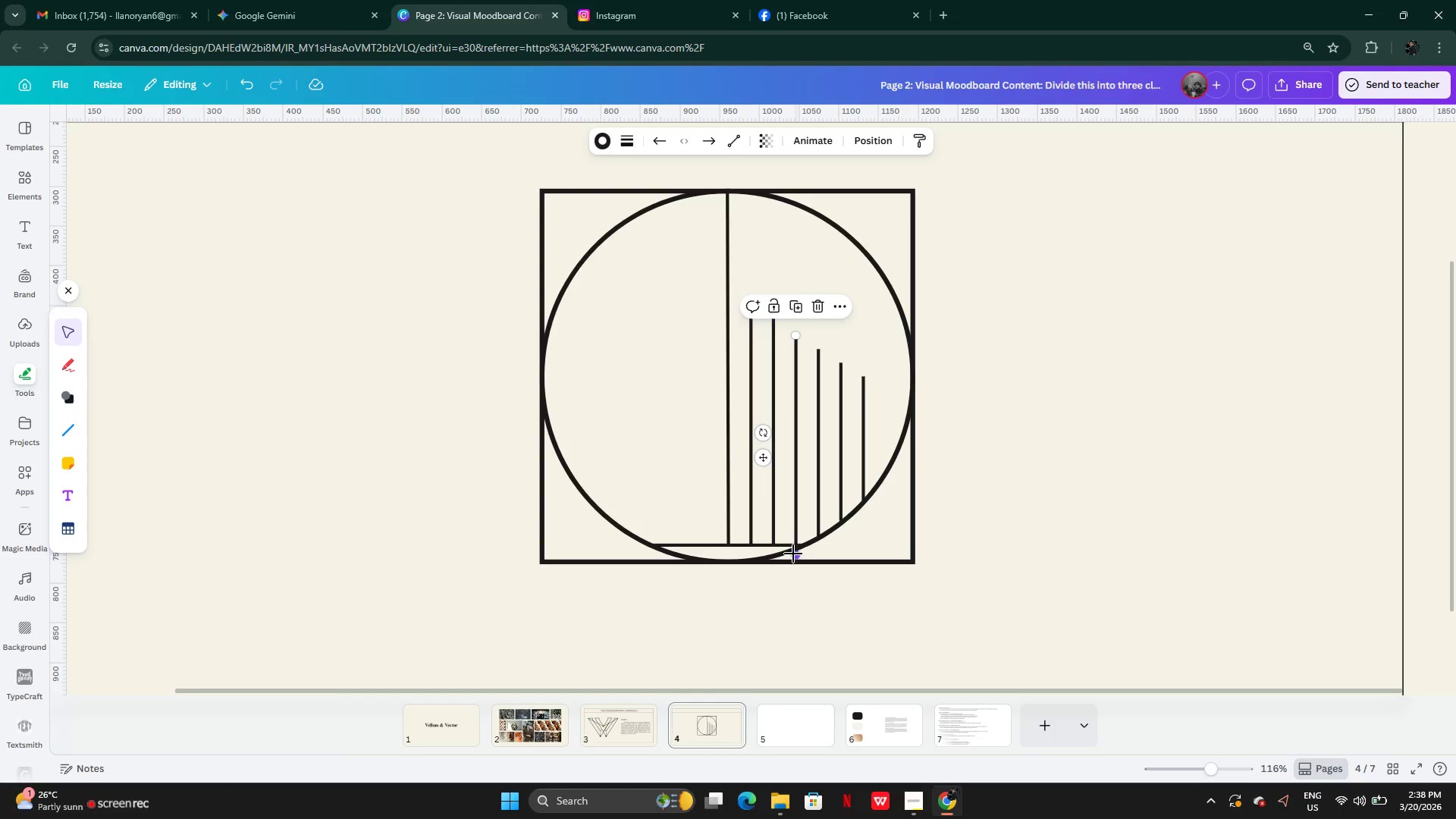 
left_click_drag(start_coordinate=[796, 556], to_coordinate=[796, 546])
 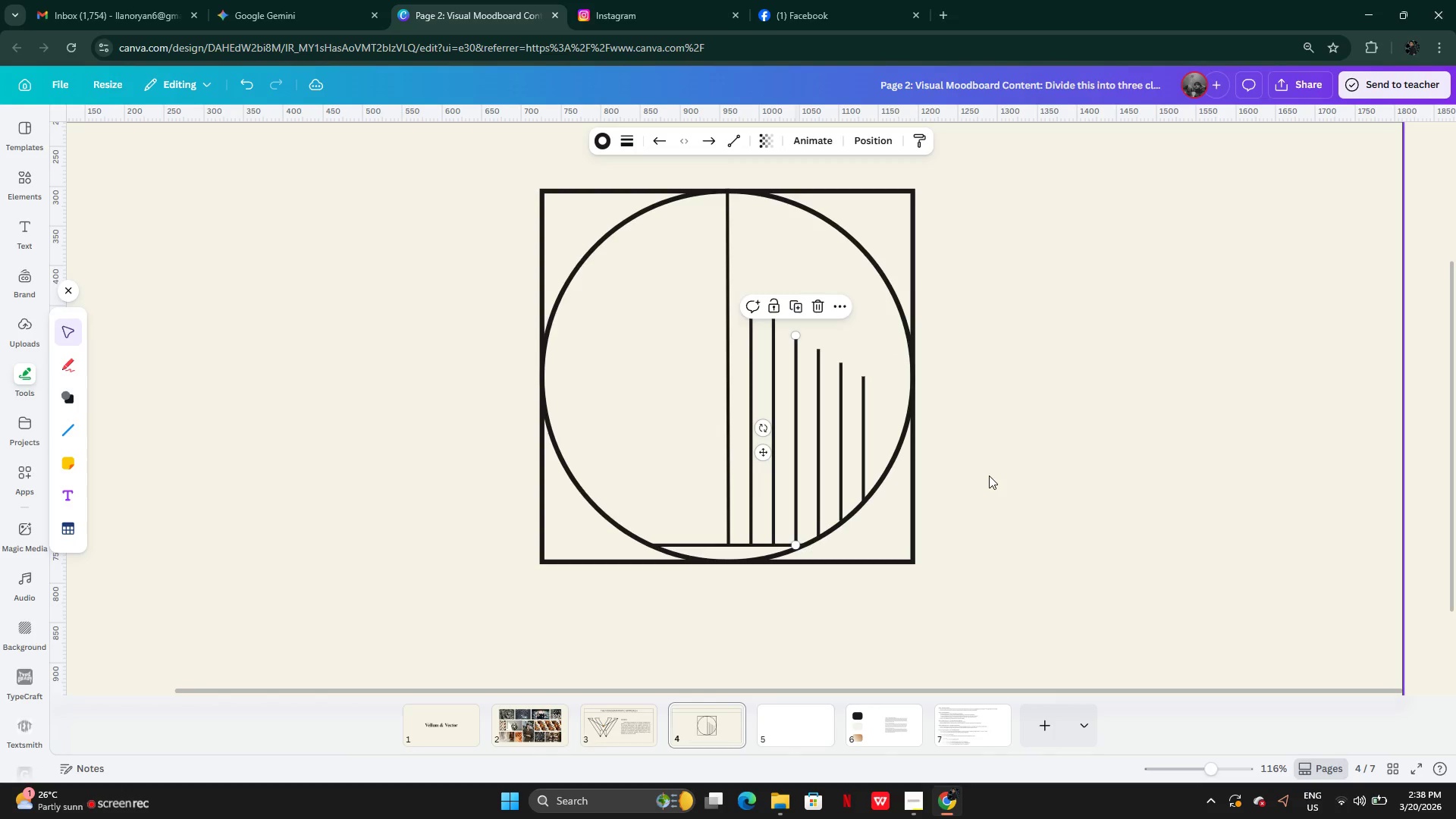 
left_click([989, 475])
 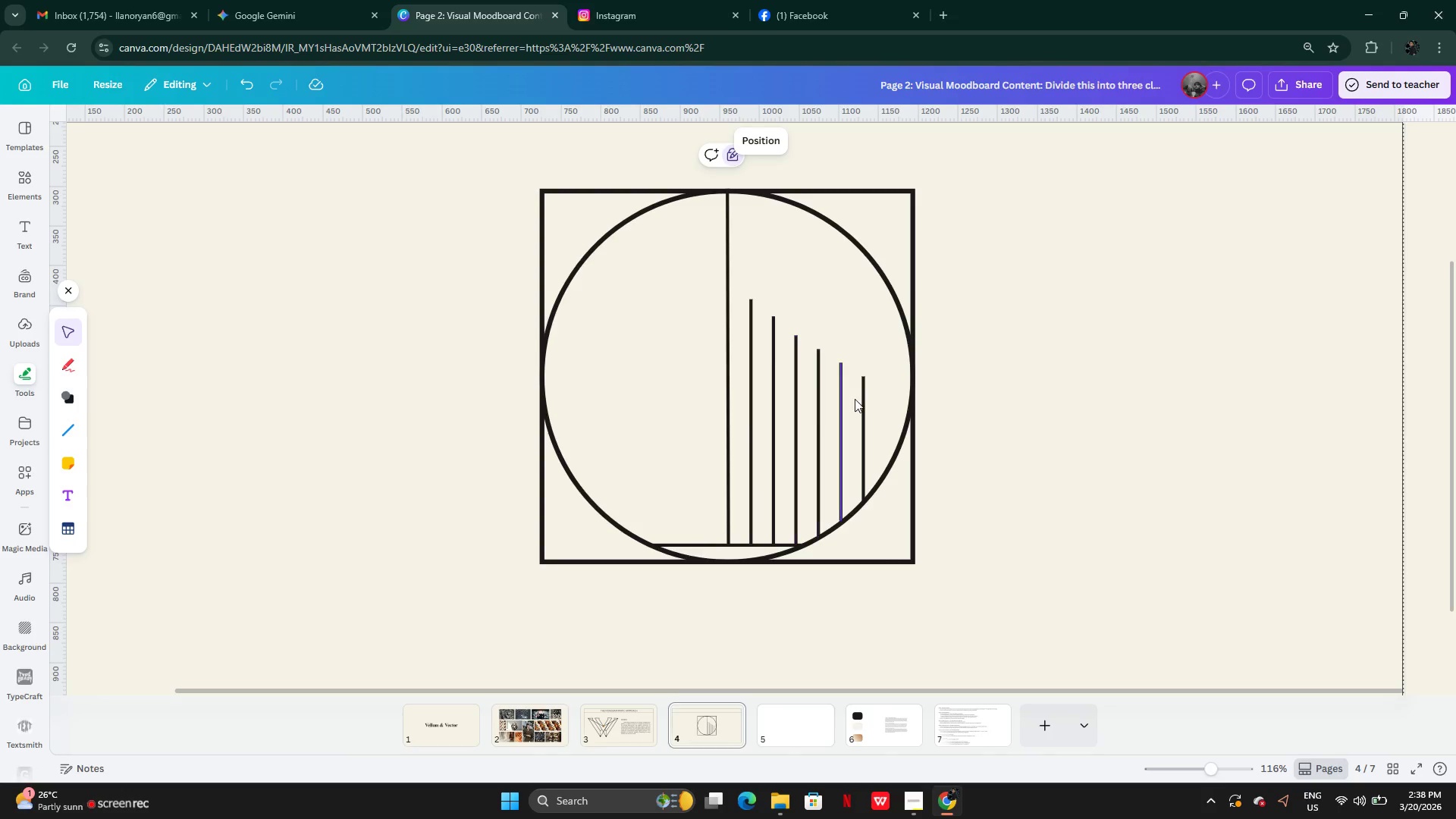 
wait(6.34)
 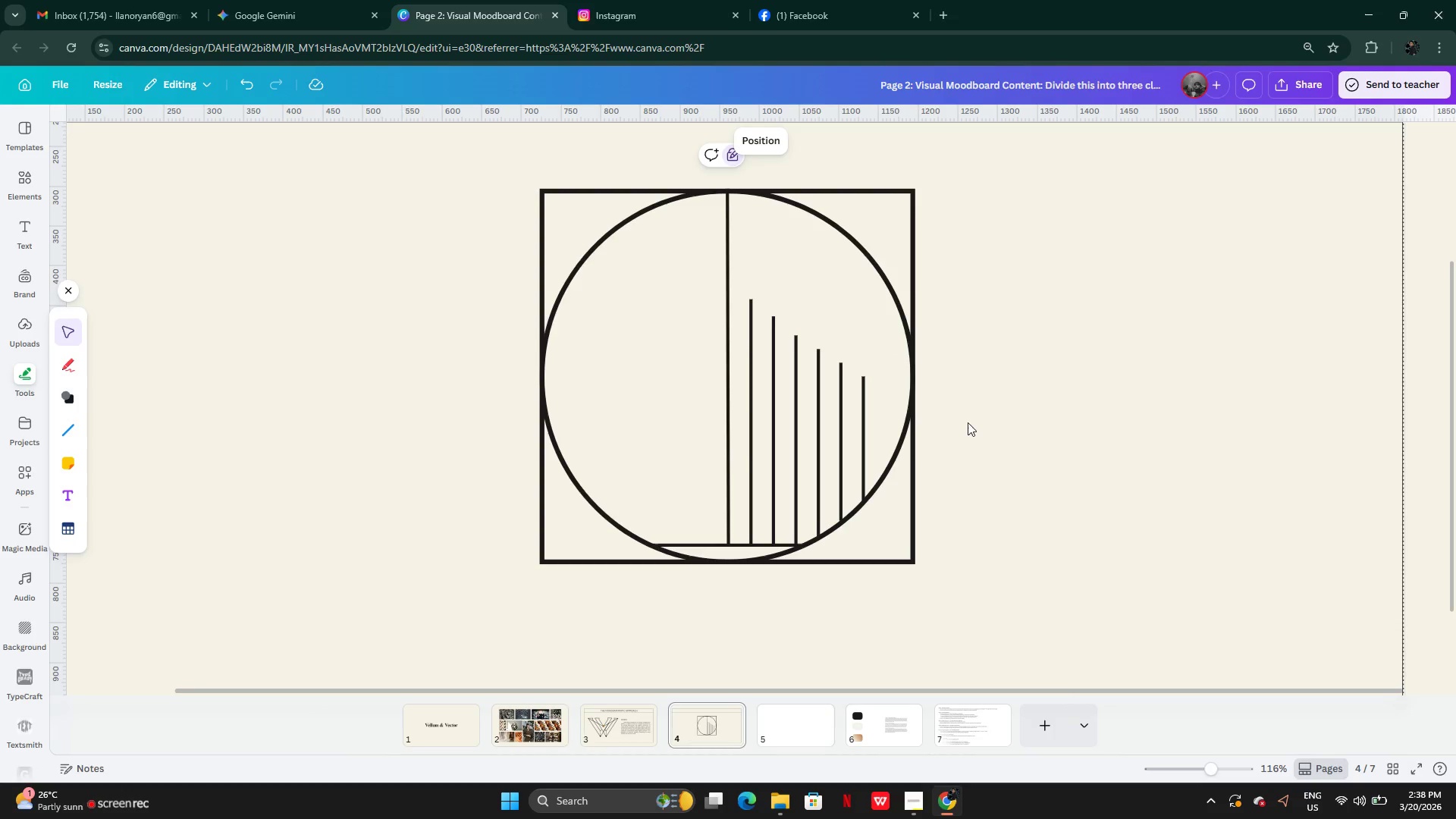 
left_click([862, 405])
 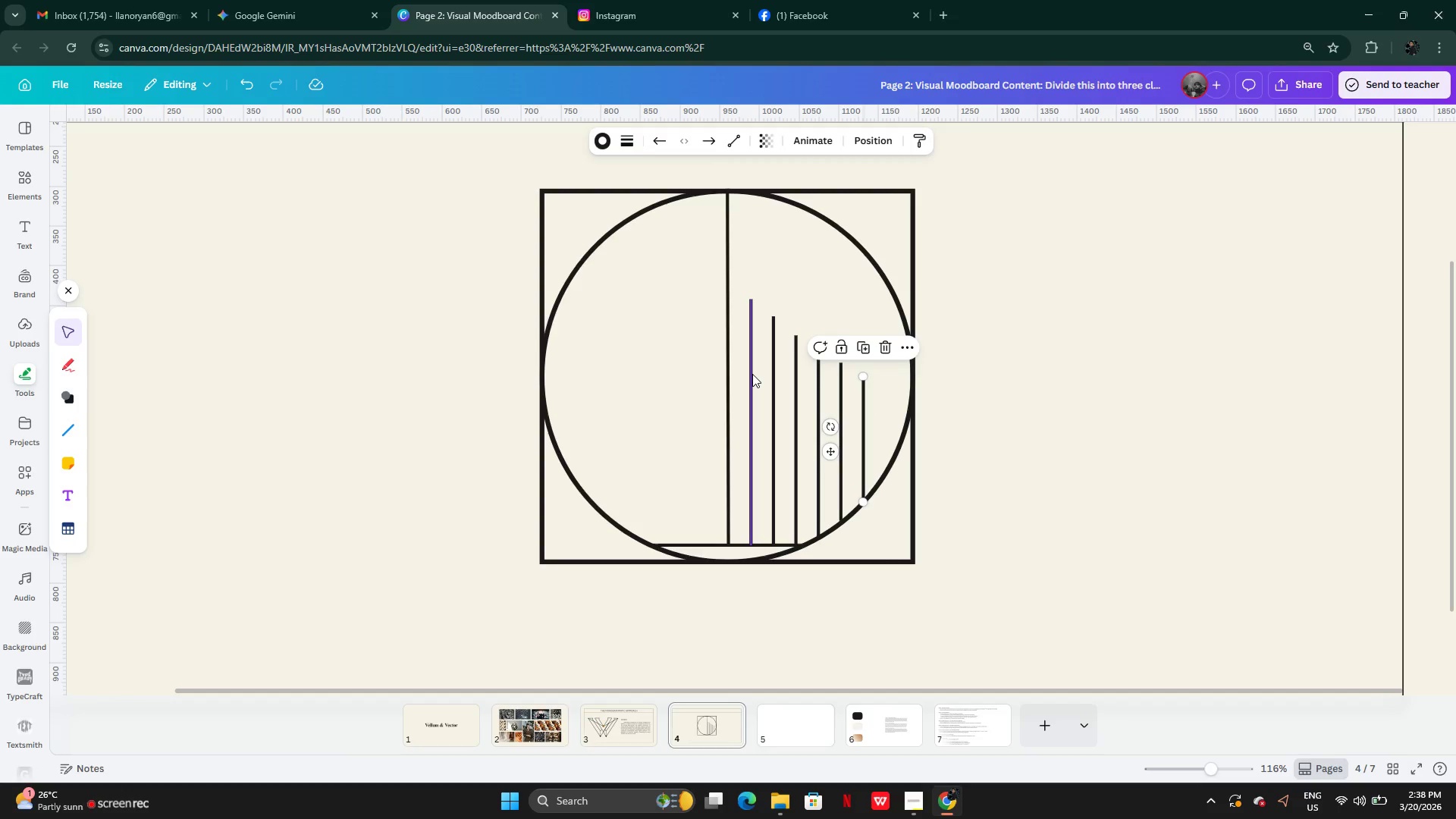 
left_click([752, 374])
 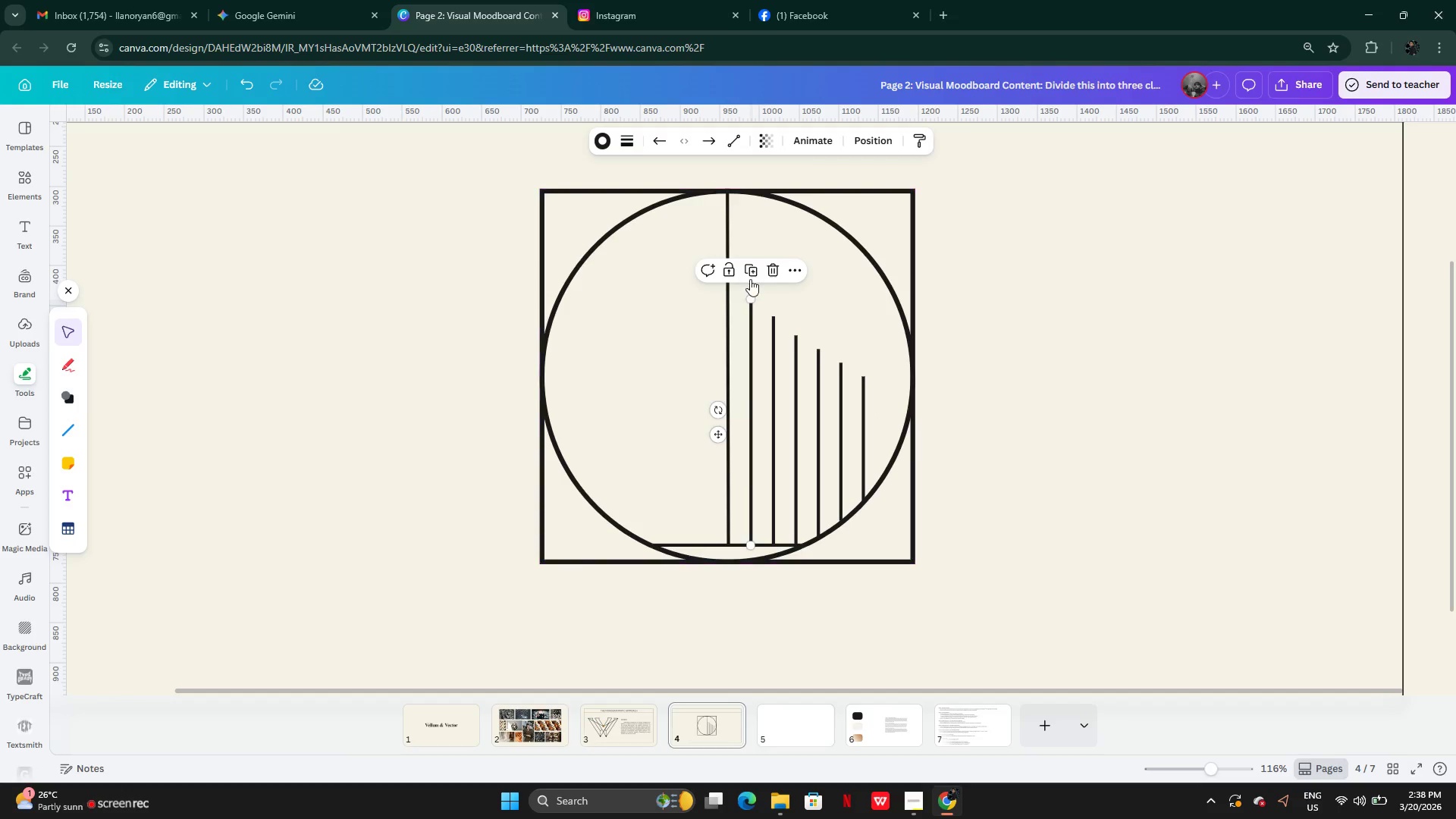 
left_click([748, 271])
 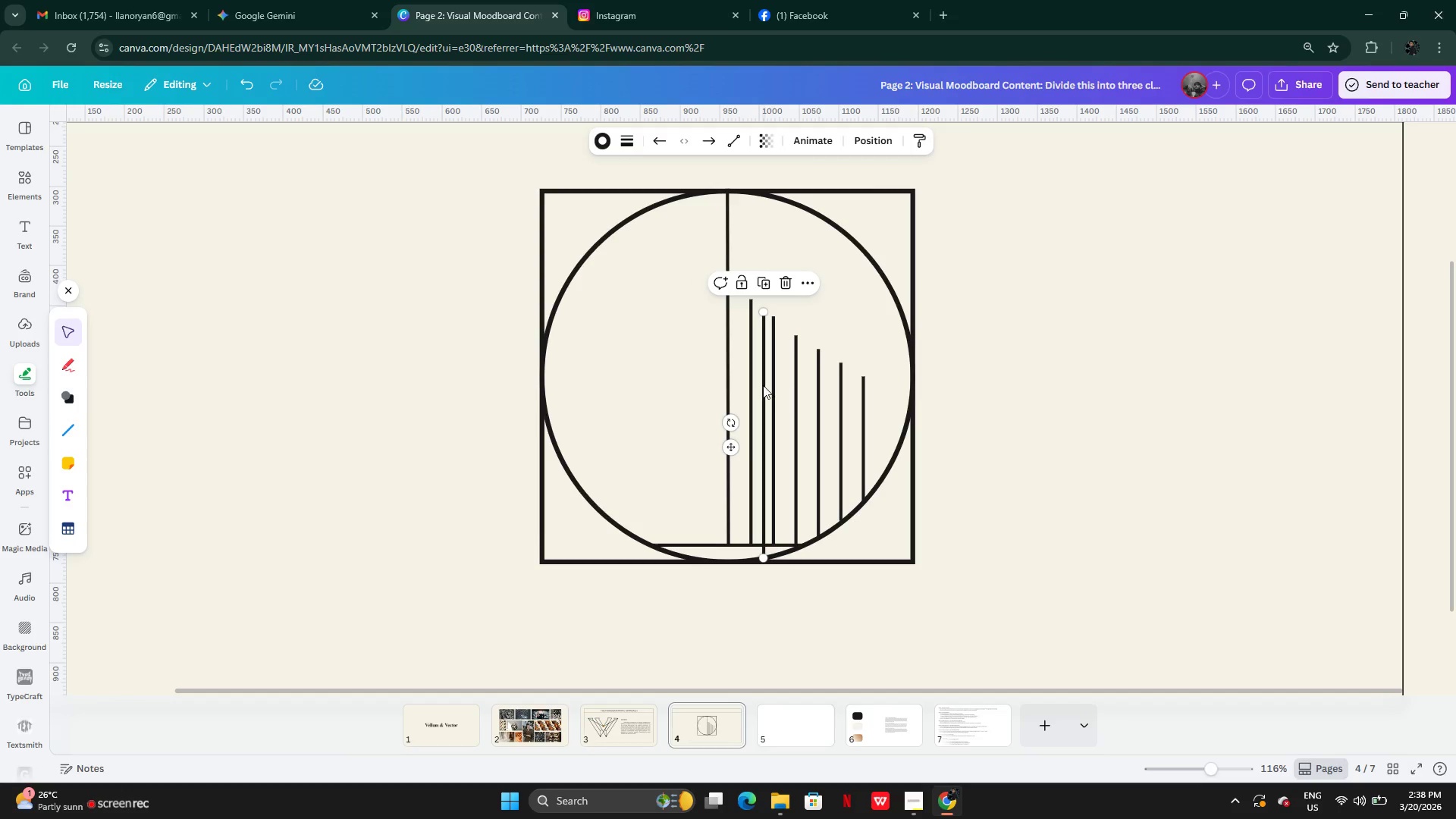 
left_click_drag(start_coordinate=[763, 385], to_coordinate=[705, 375])
 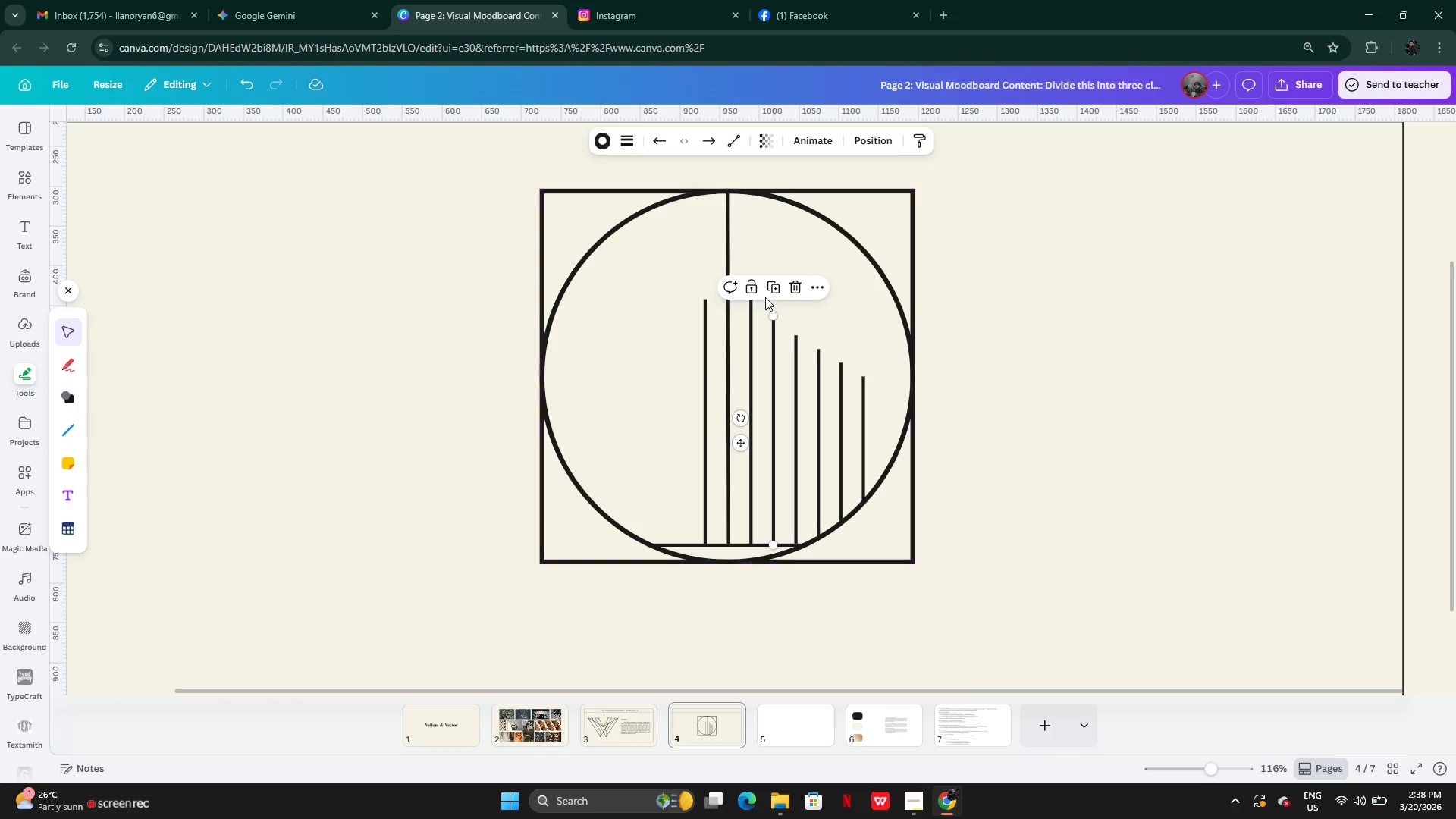 
left_click([776, 291])
 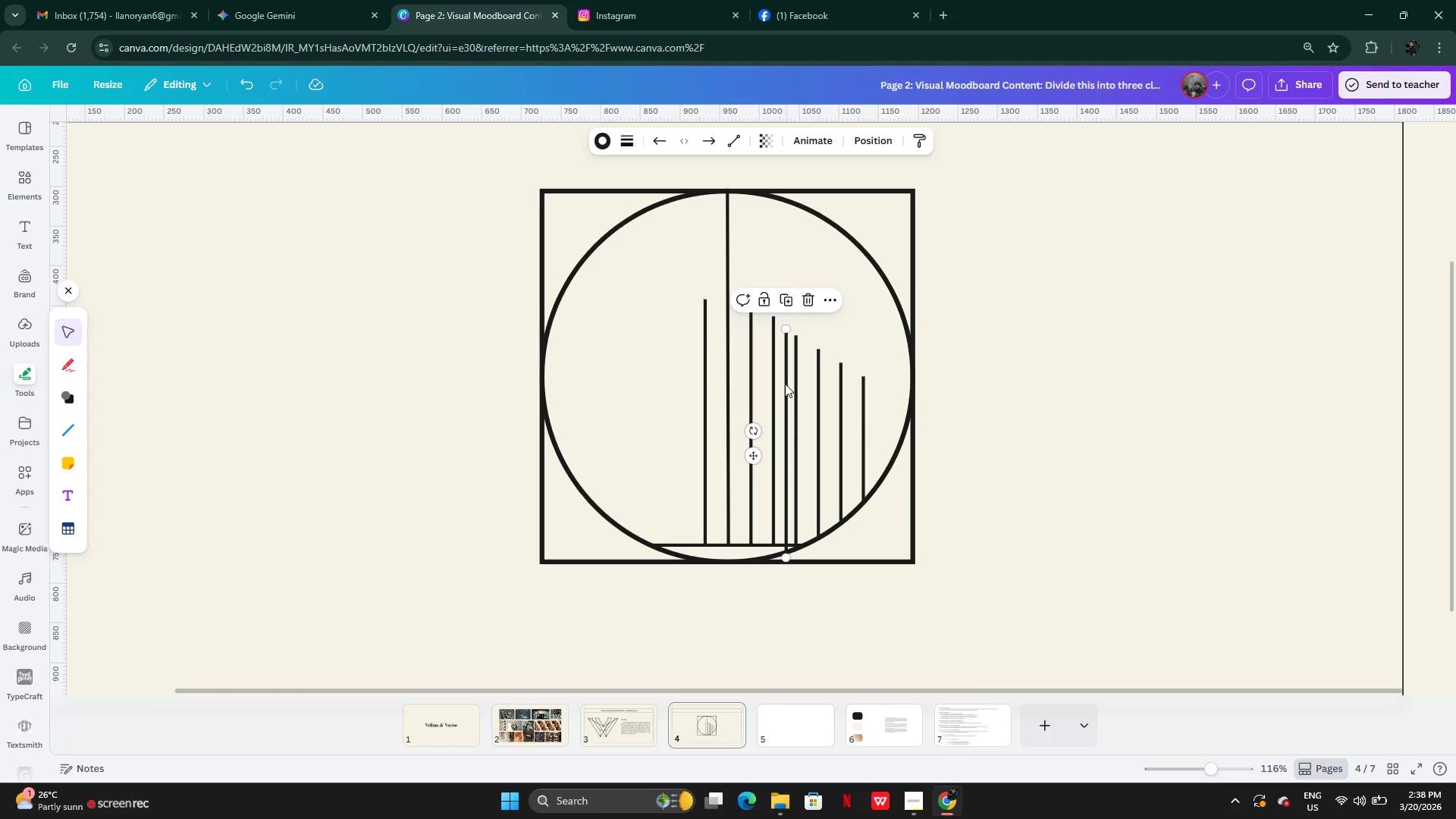 
left_click_drag(start_coordinate=[785, 384], to_coordinate=[679, 372])
 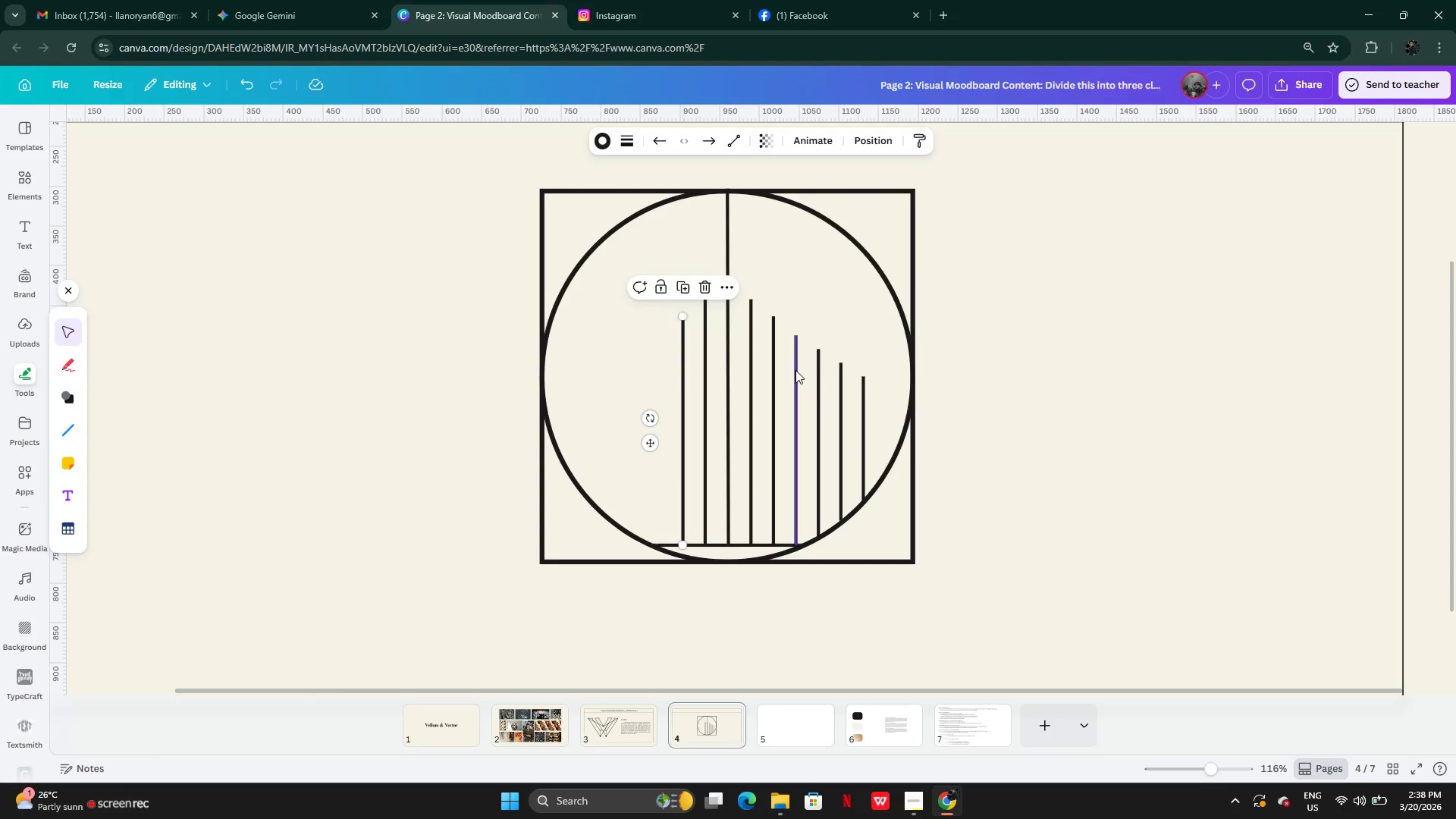 
left_click([795, 370])
 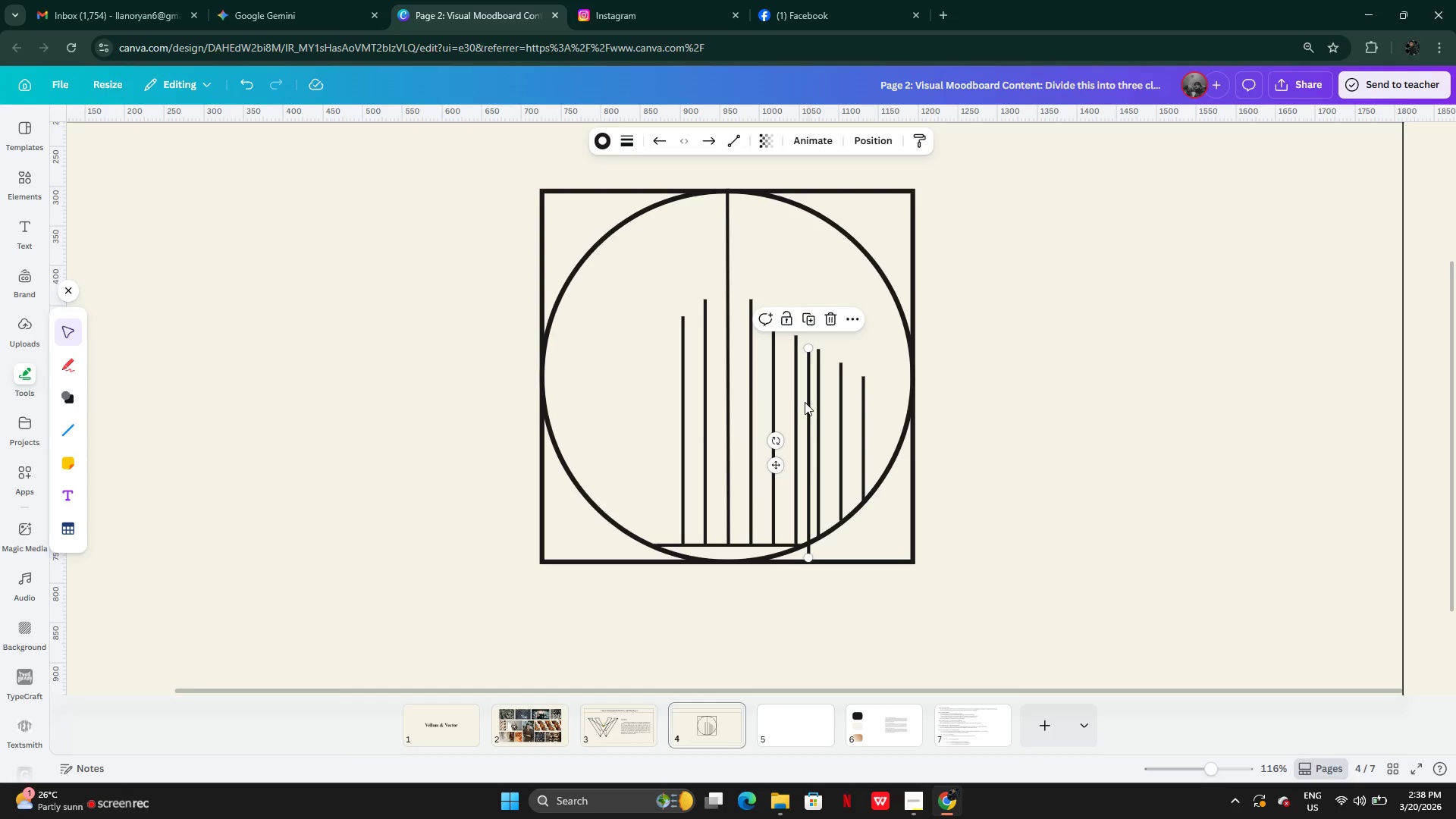 
left_click_drag(start_coordinate=[809, 406], to_coordinate=[662, 394])
 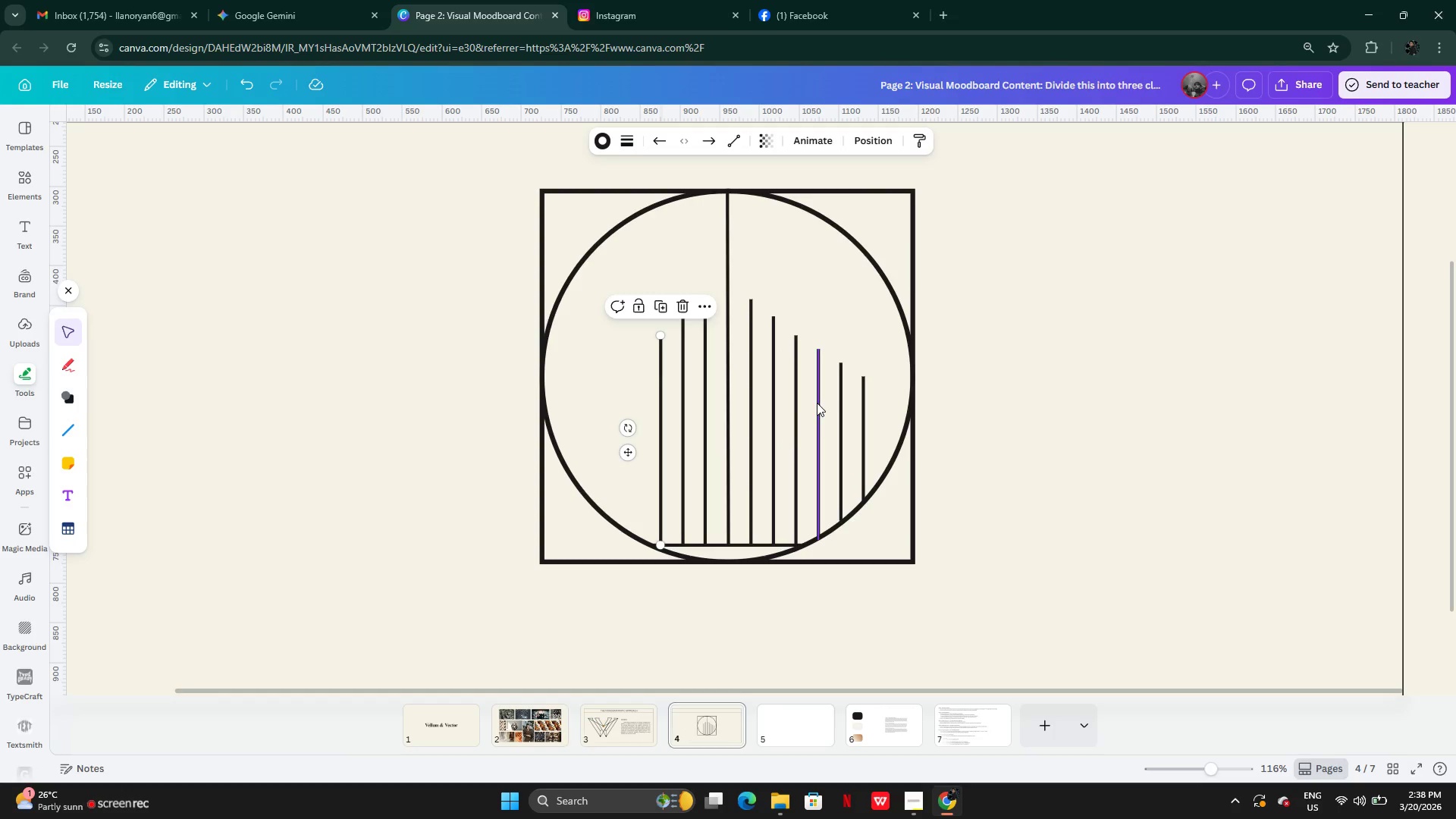 
left_click([817, 403])
 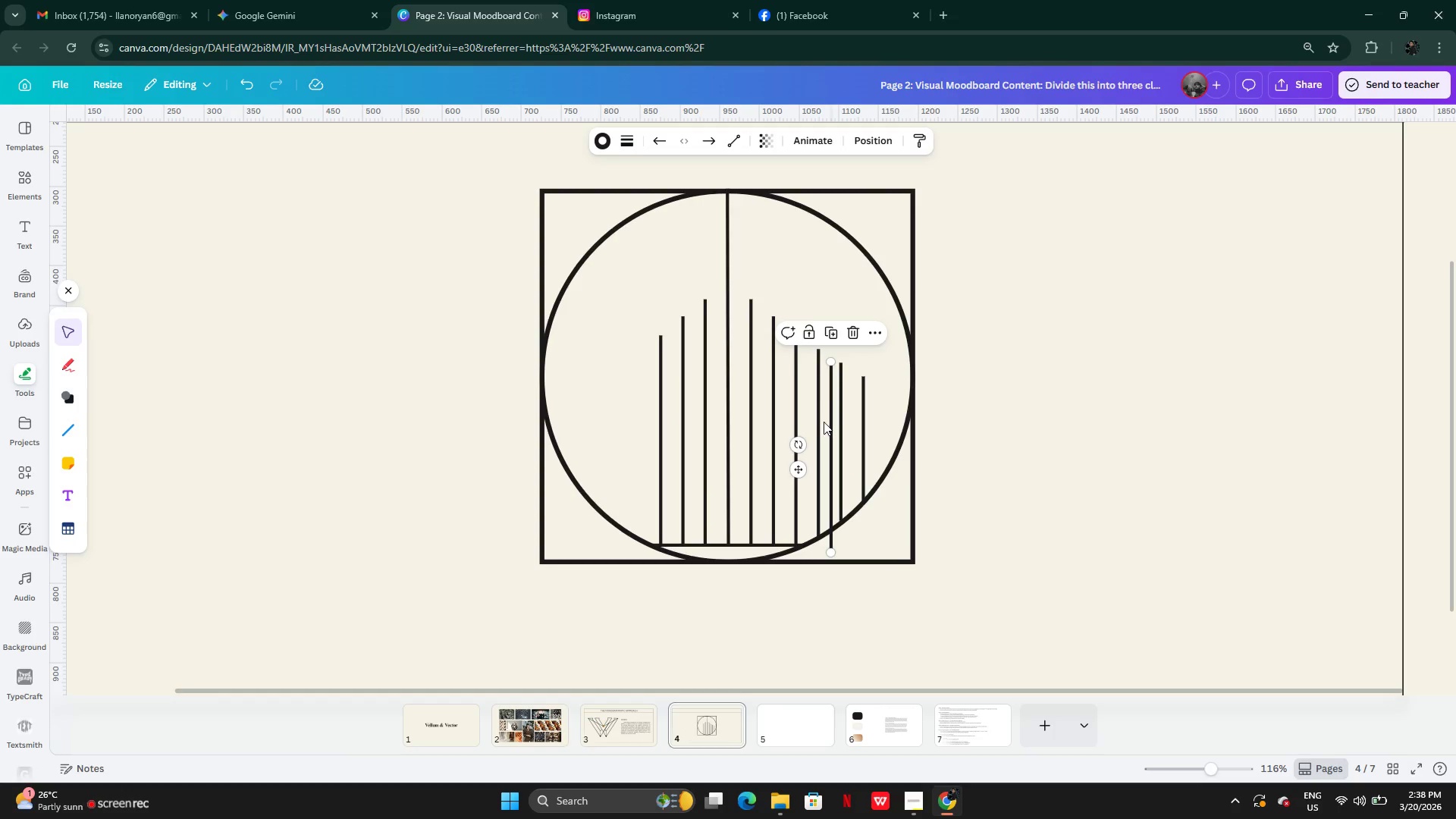 
left_click_drag(start_coordinate=[830, 430], to_coordinate=[636, 419])
 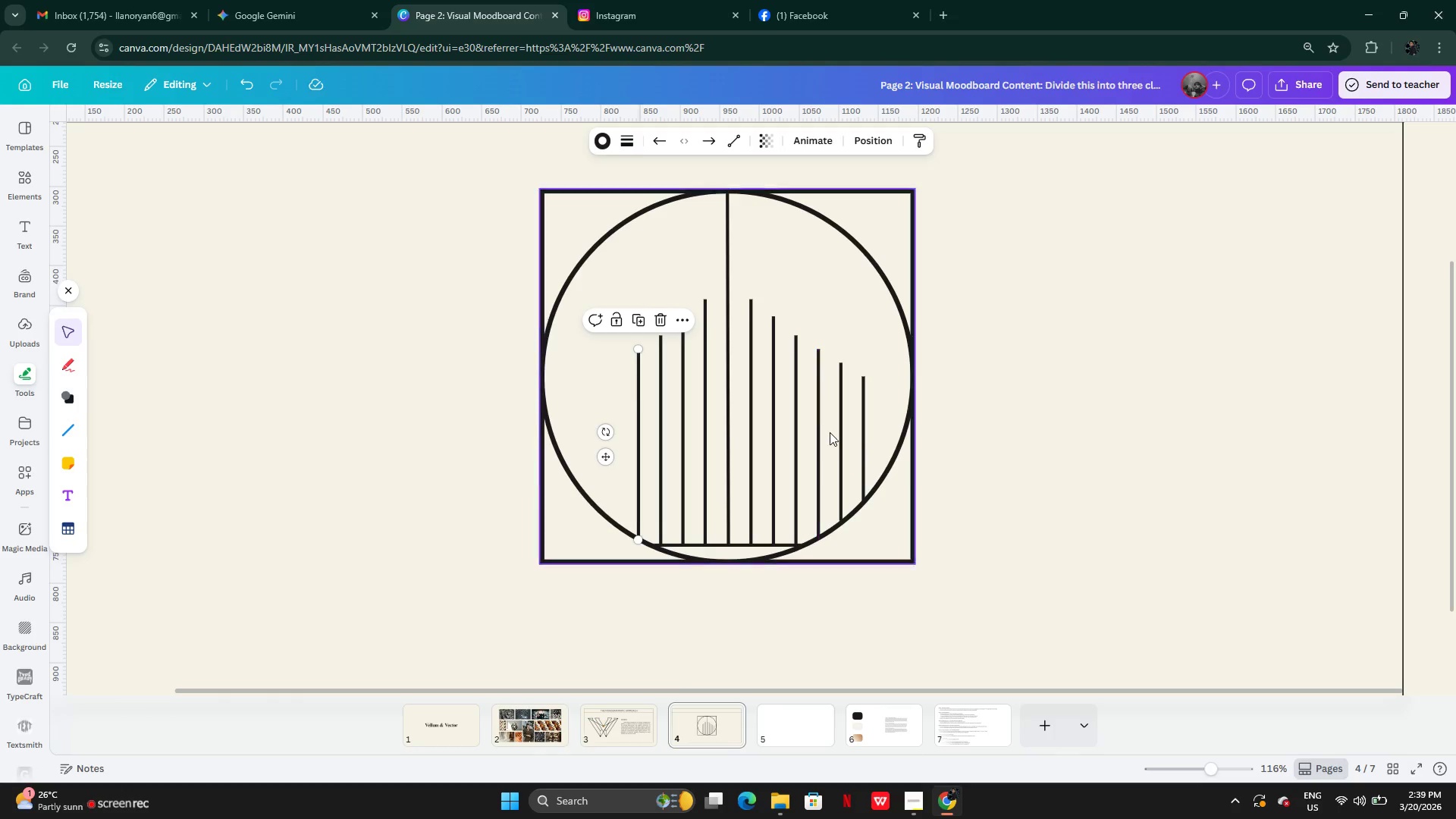 
left_click([841, 435])
 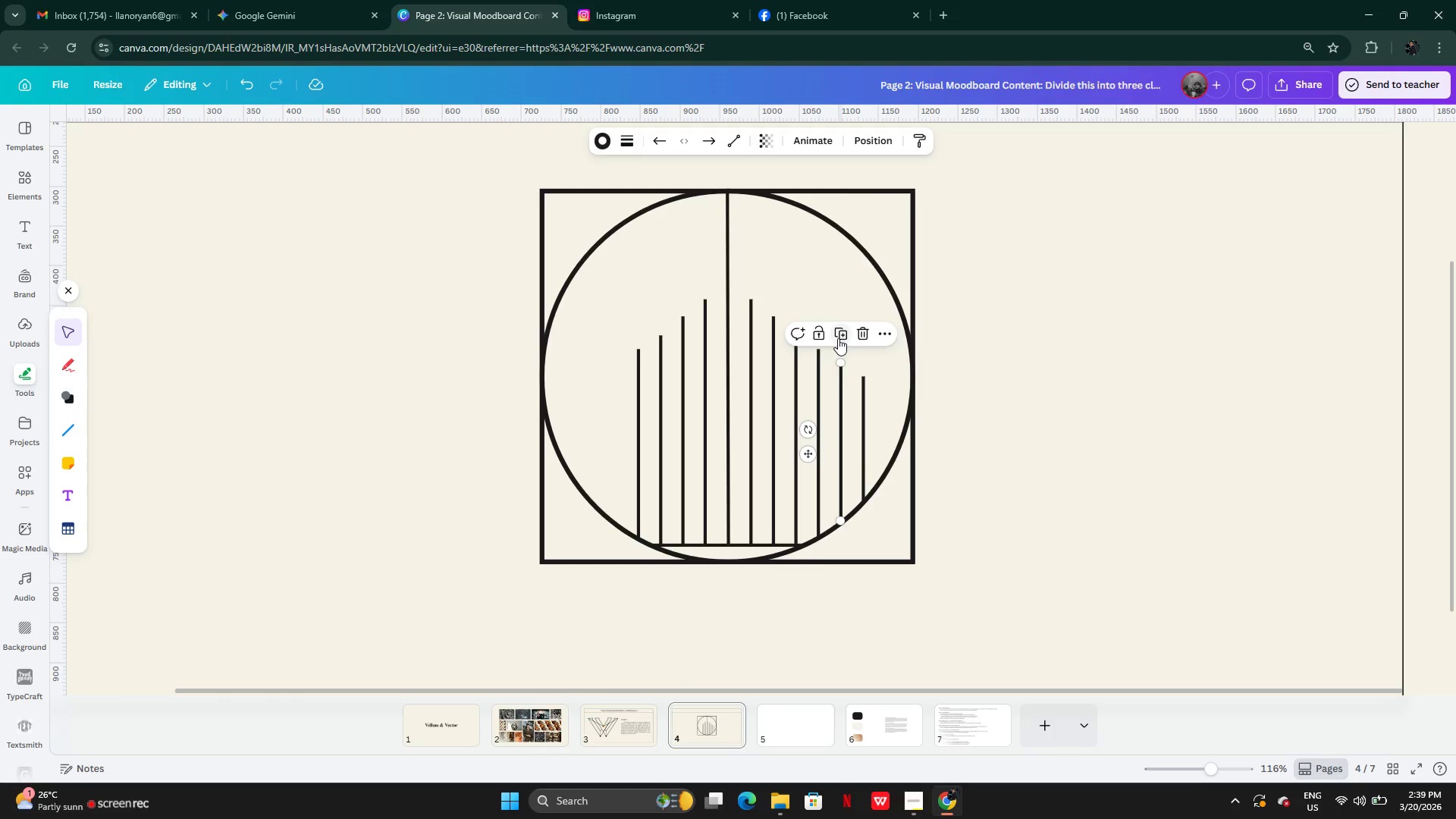 
left_click([839, 334])
 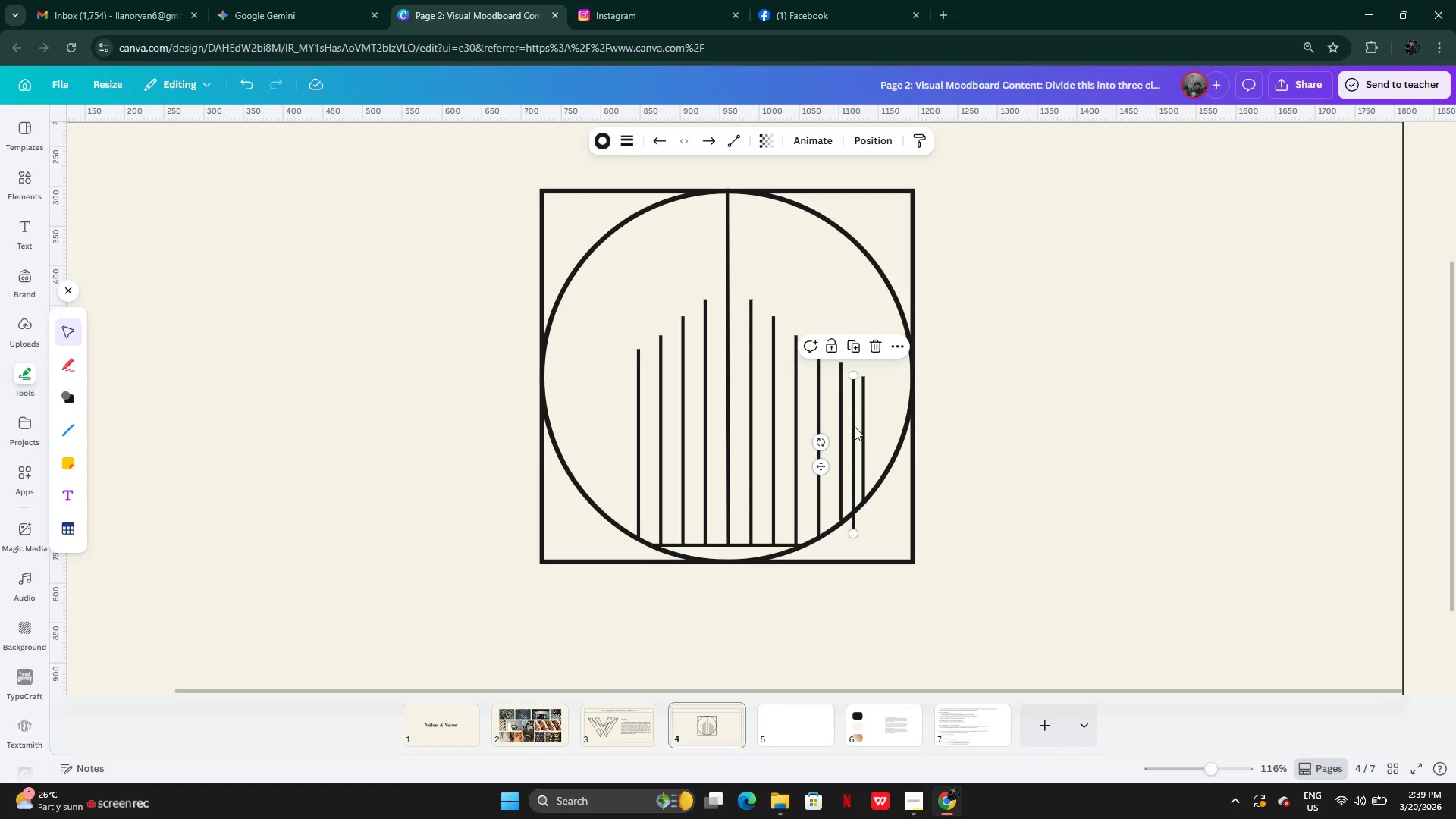 
left_click_drag(start_coordinate=[855, 427], to_coordinate=[617, 416])
 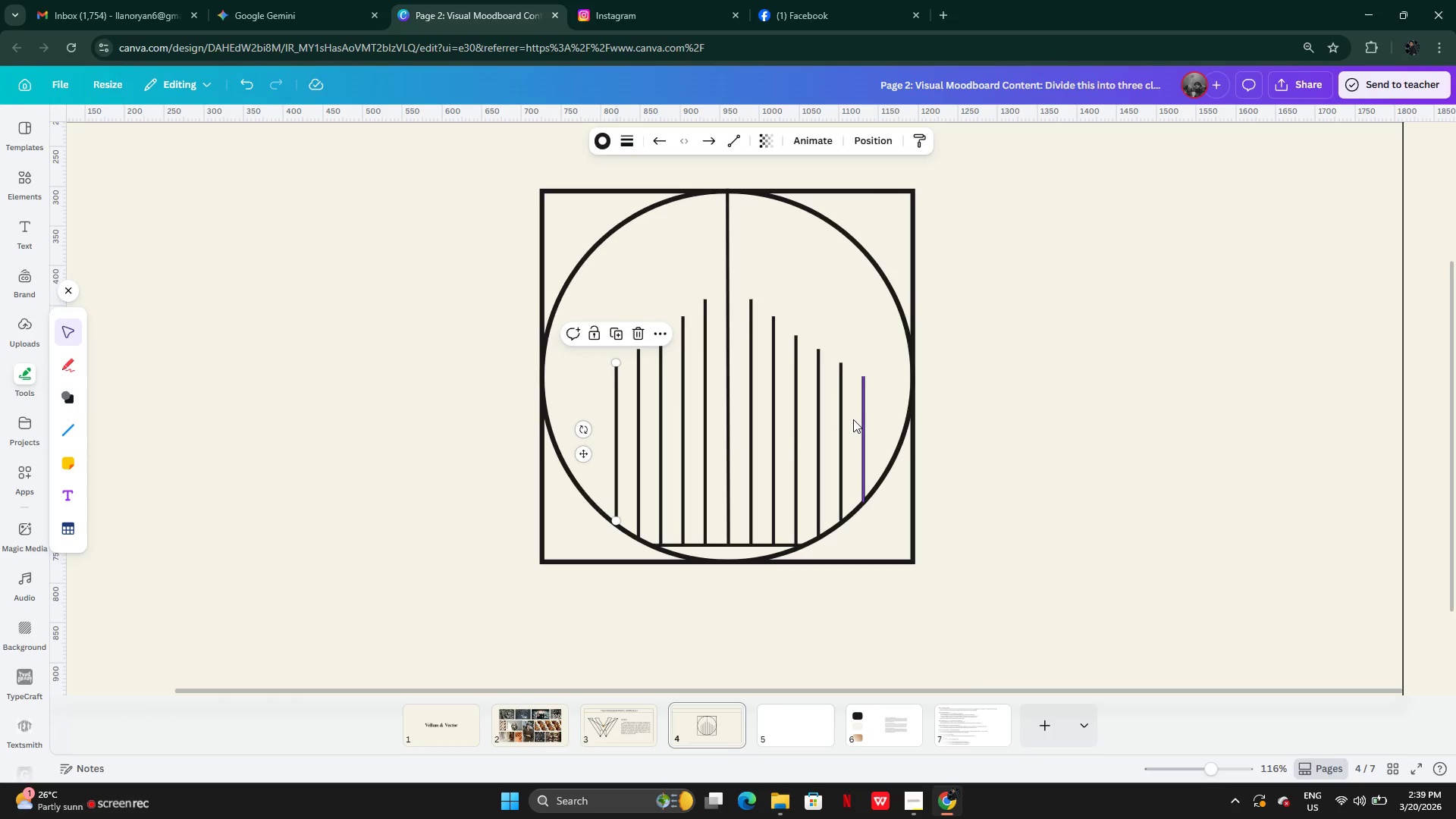 
left_click([853, 419])
 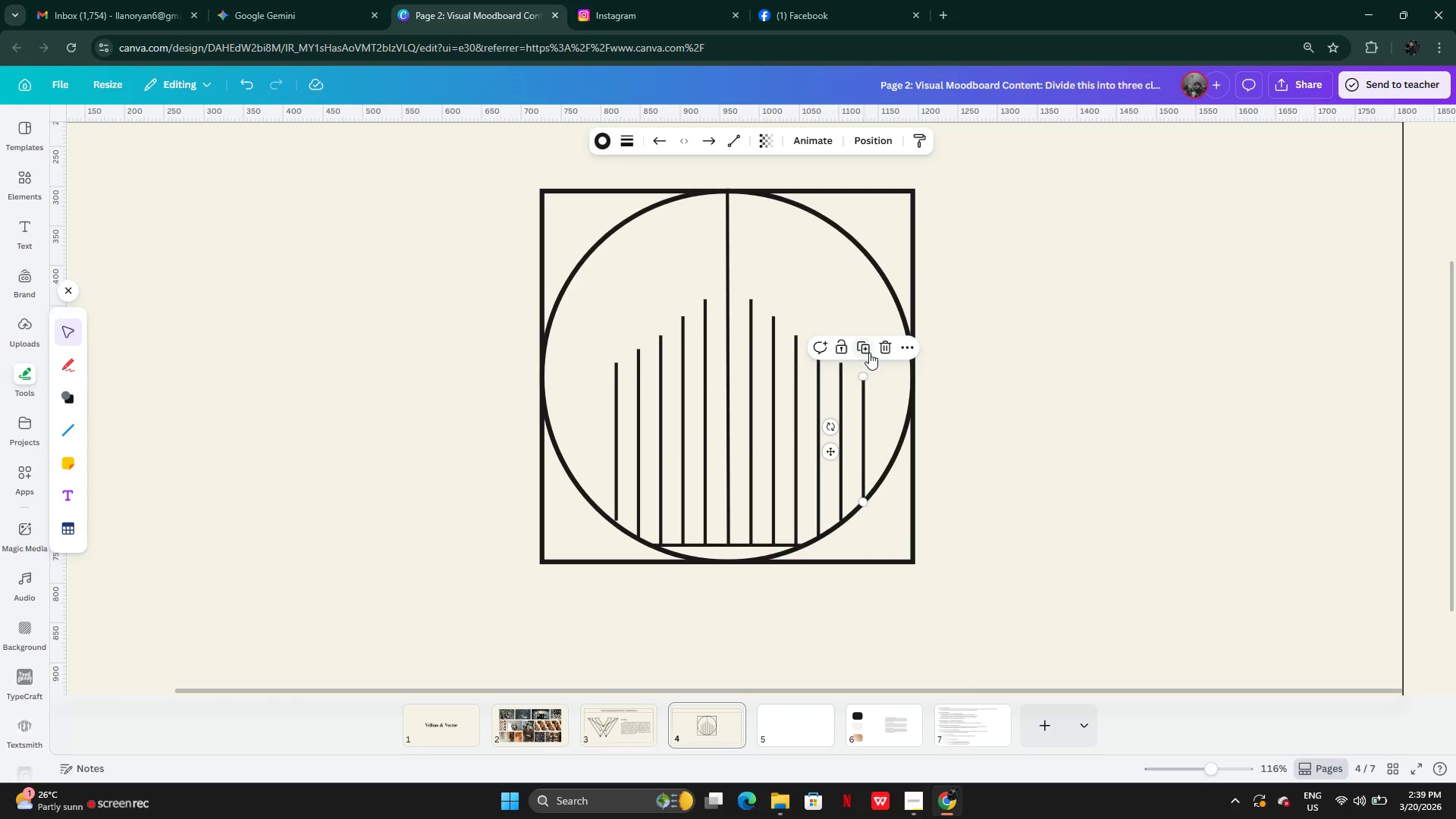 
left_click([869, 348])
 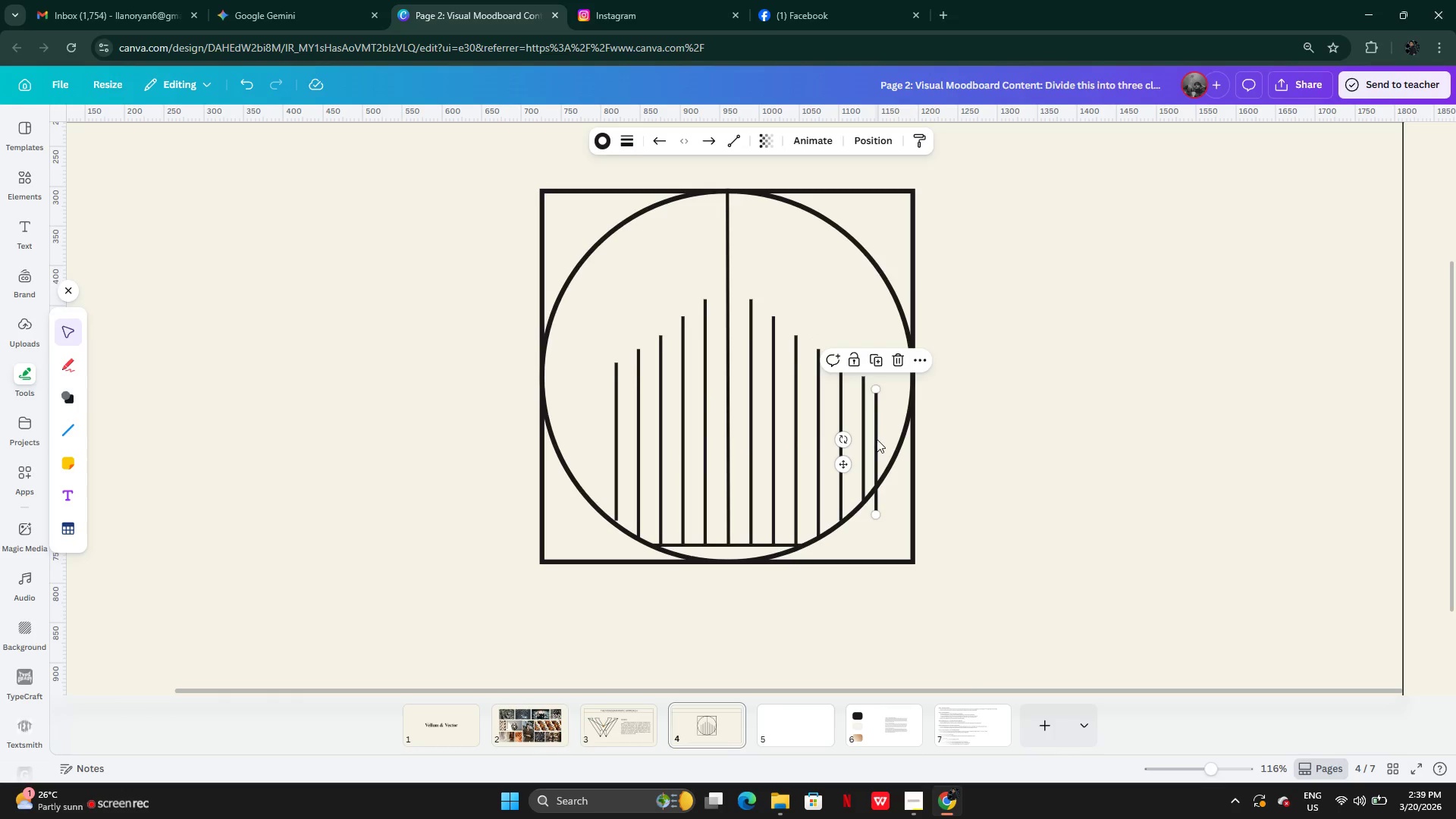 
left_click_drag(start_coordinate=[877, 439], to_coordinate=[591, 425])
 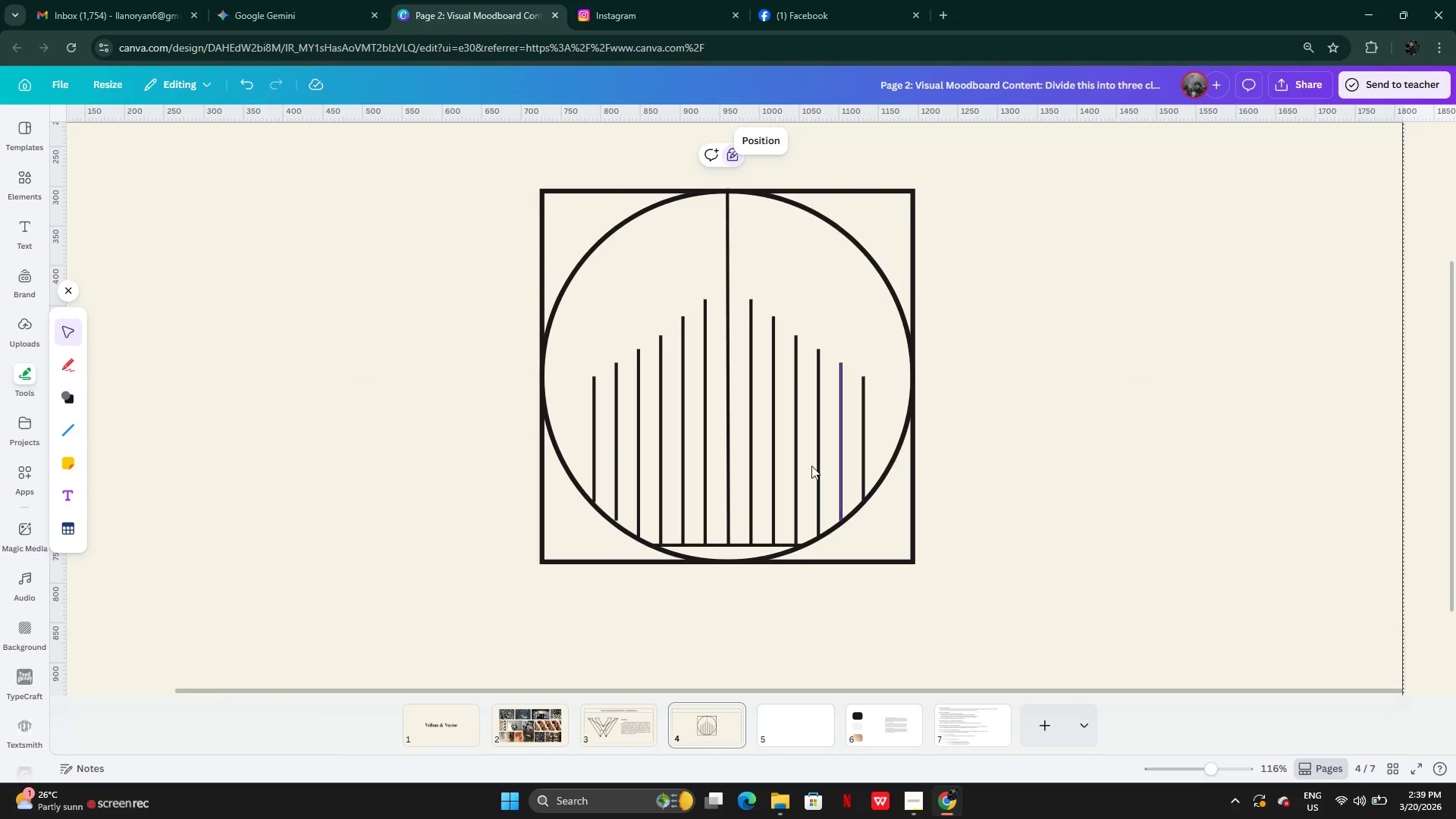 
wait(6.16)
 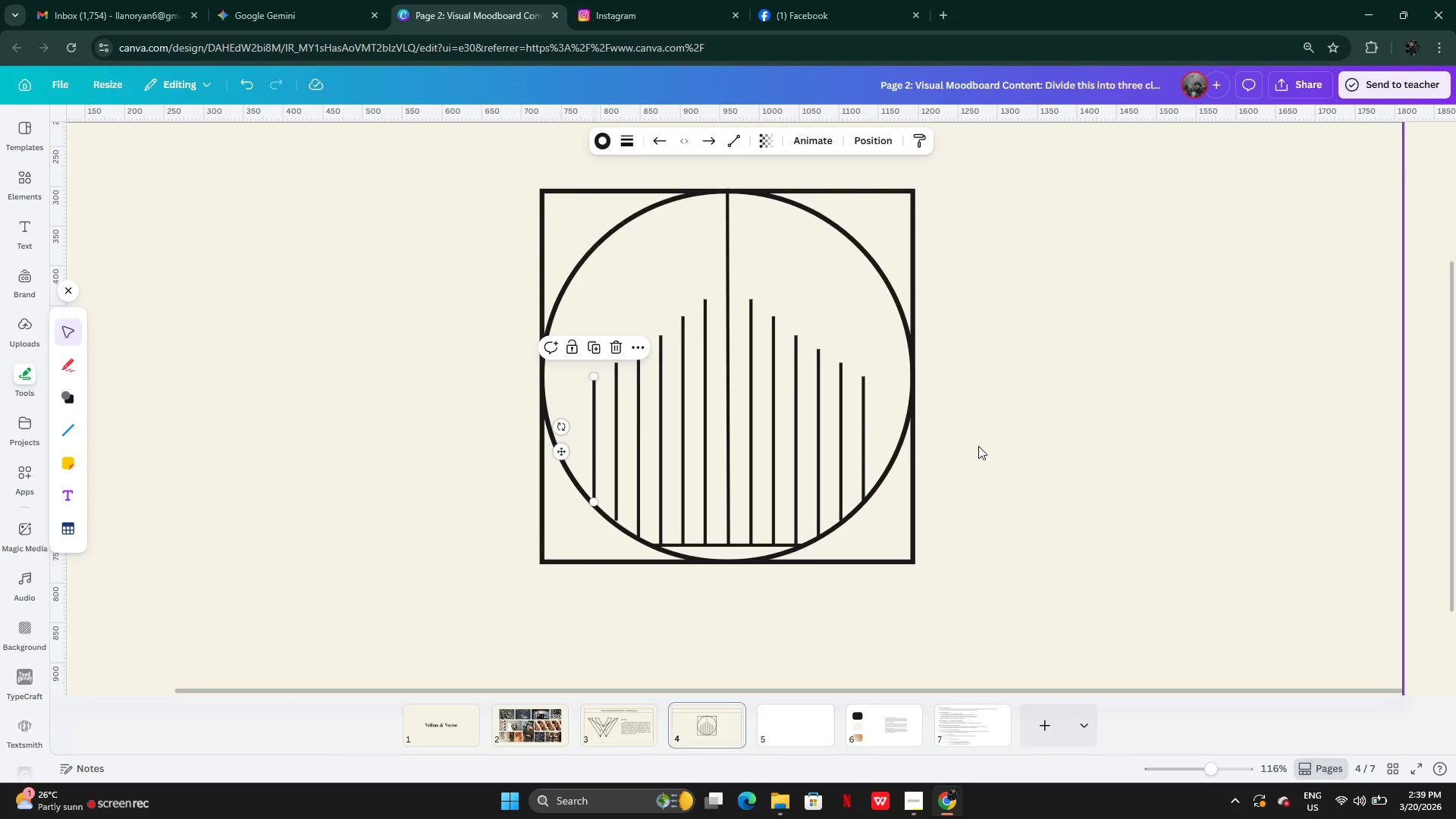 
left_click([717, 544])
 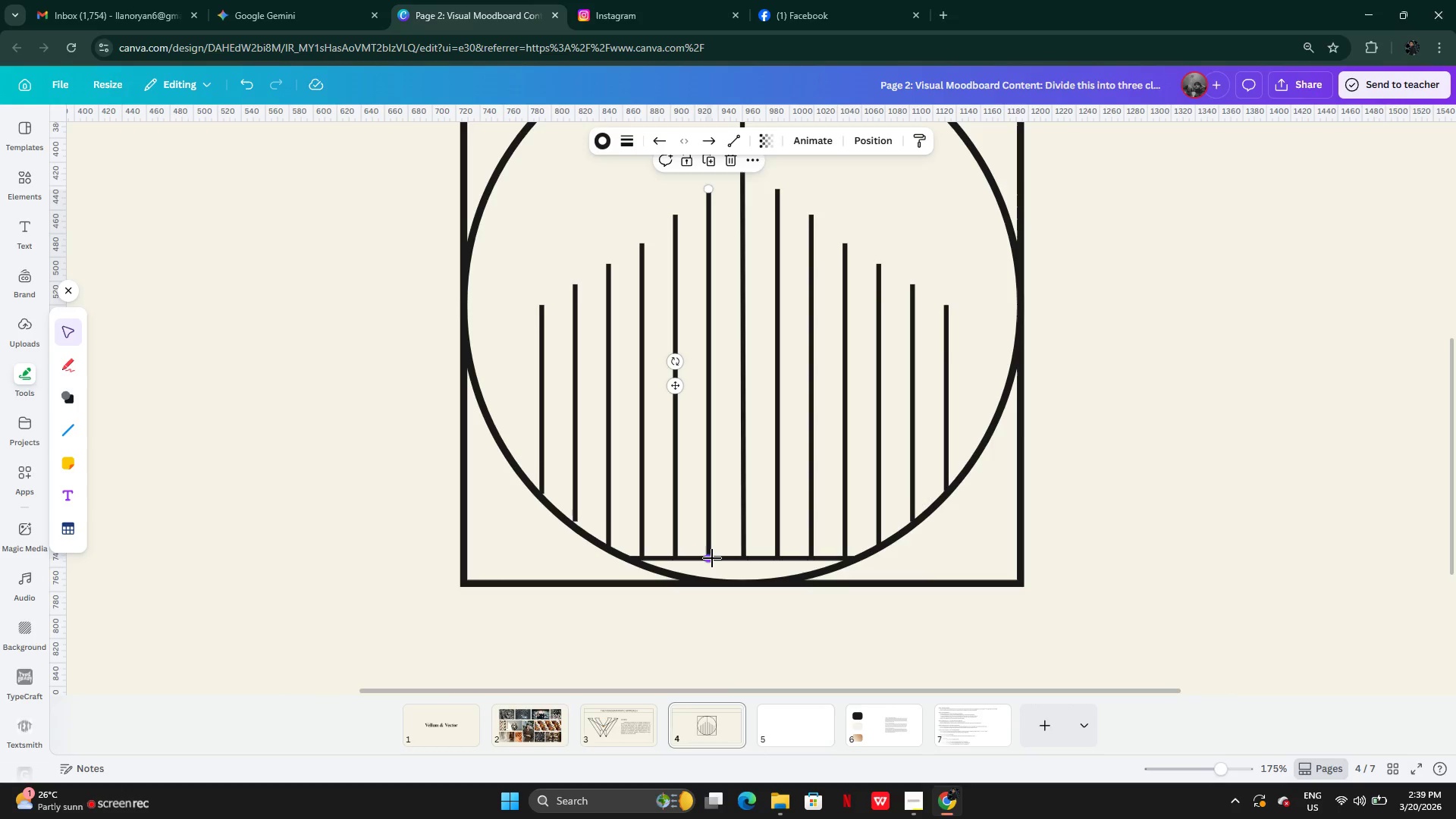 
wait(8.36)
 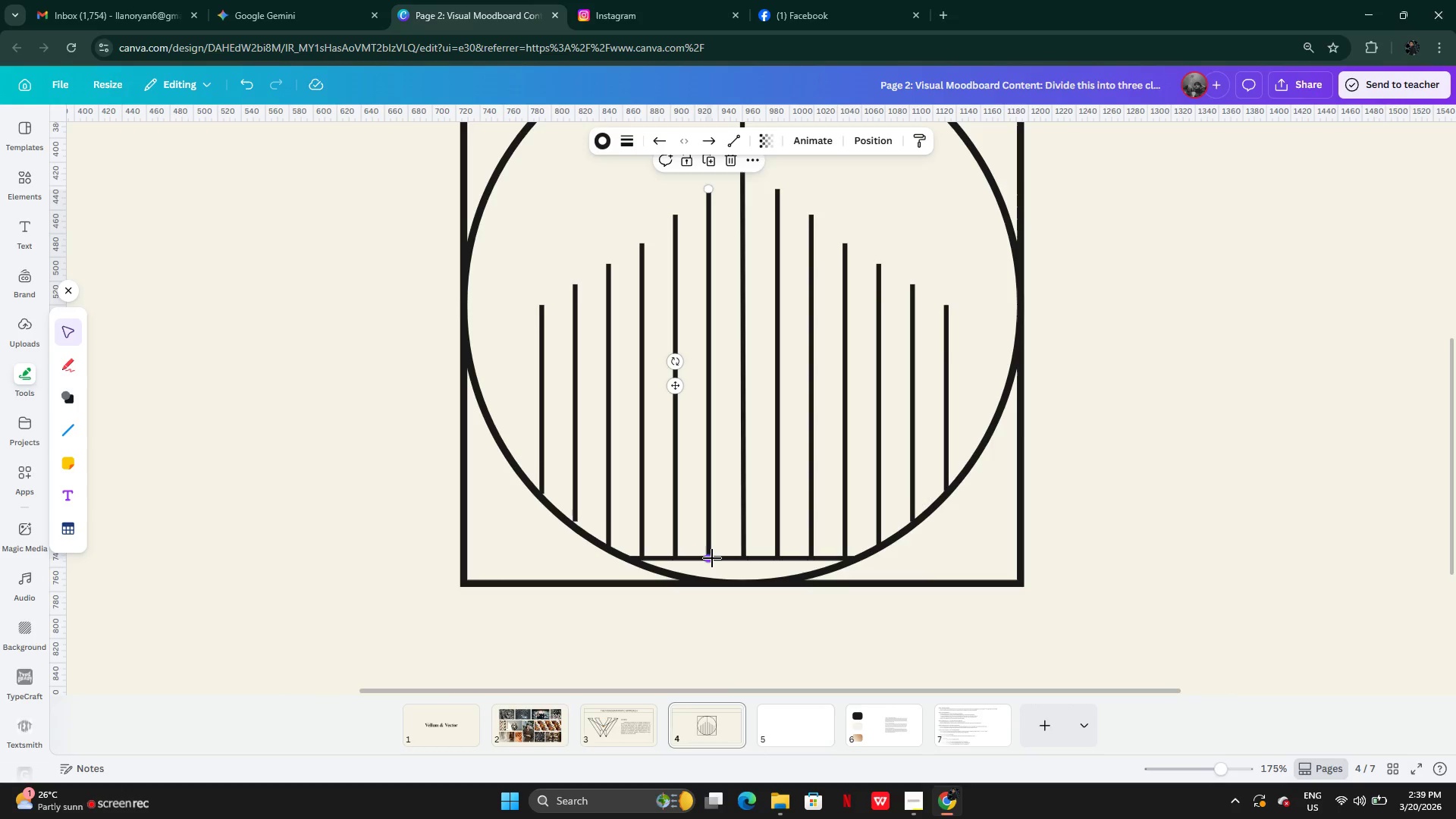 
left_click_drag(start_coordinate=[711, 557], to_coordinate=[712, 528])
 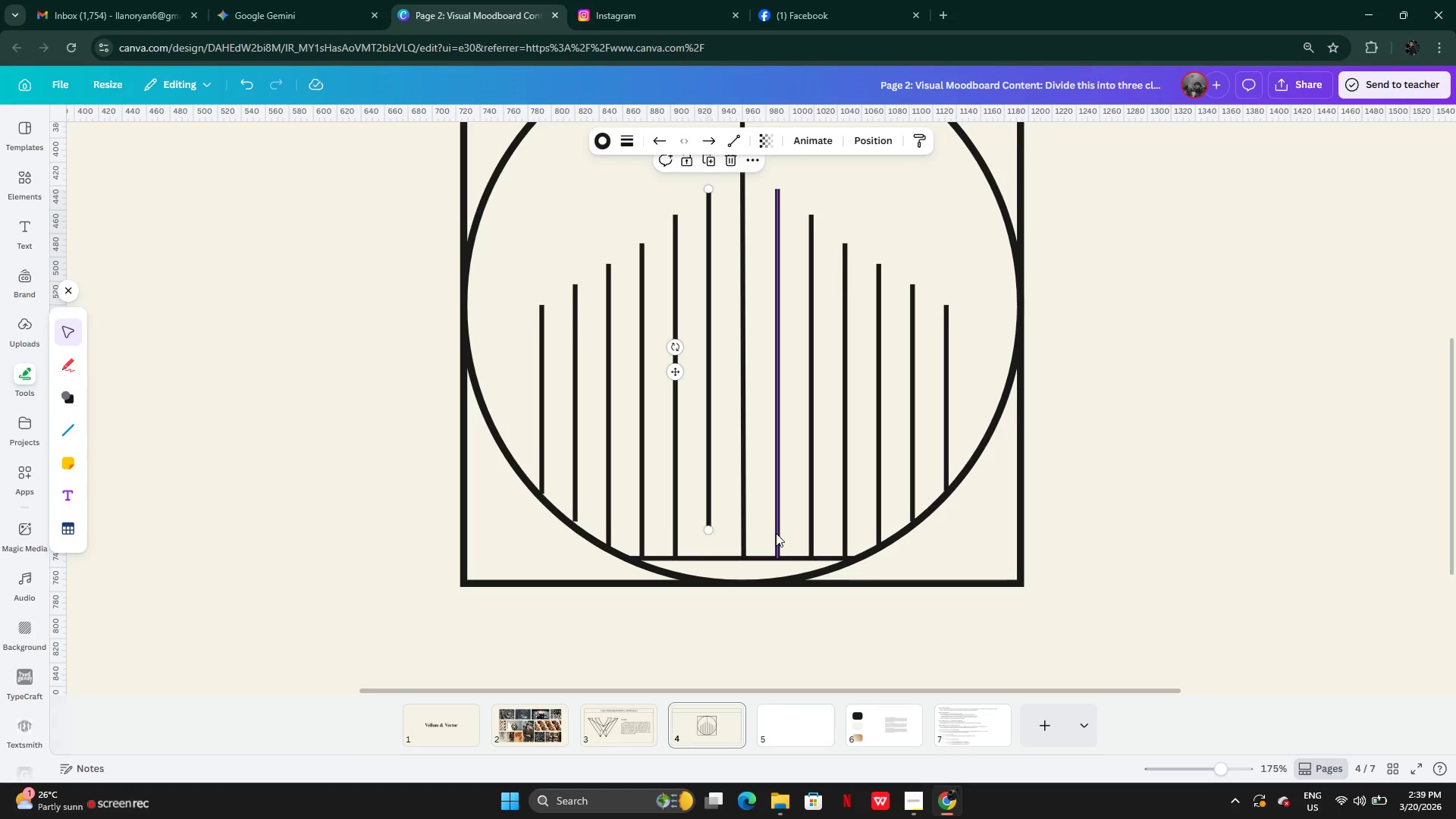 
left_click([776, 533])
 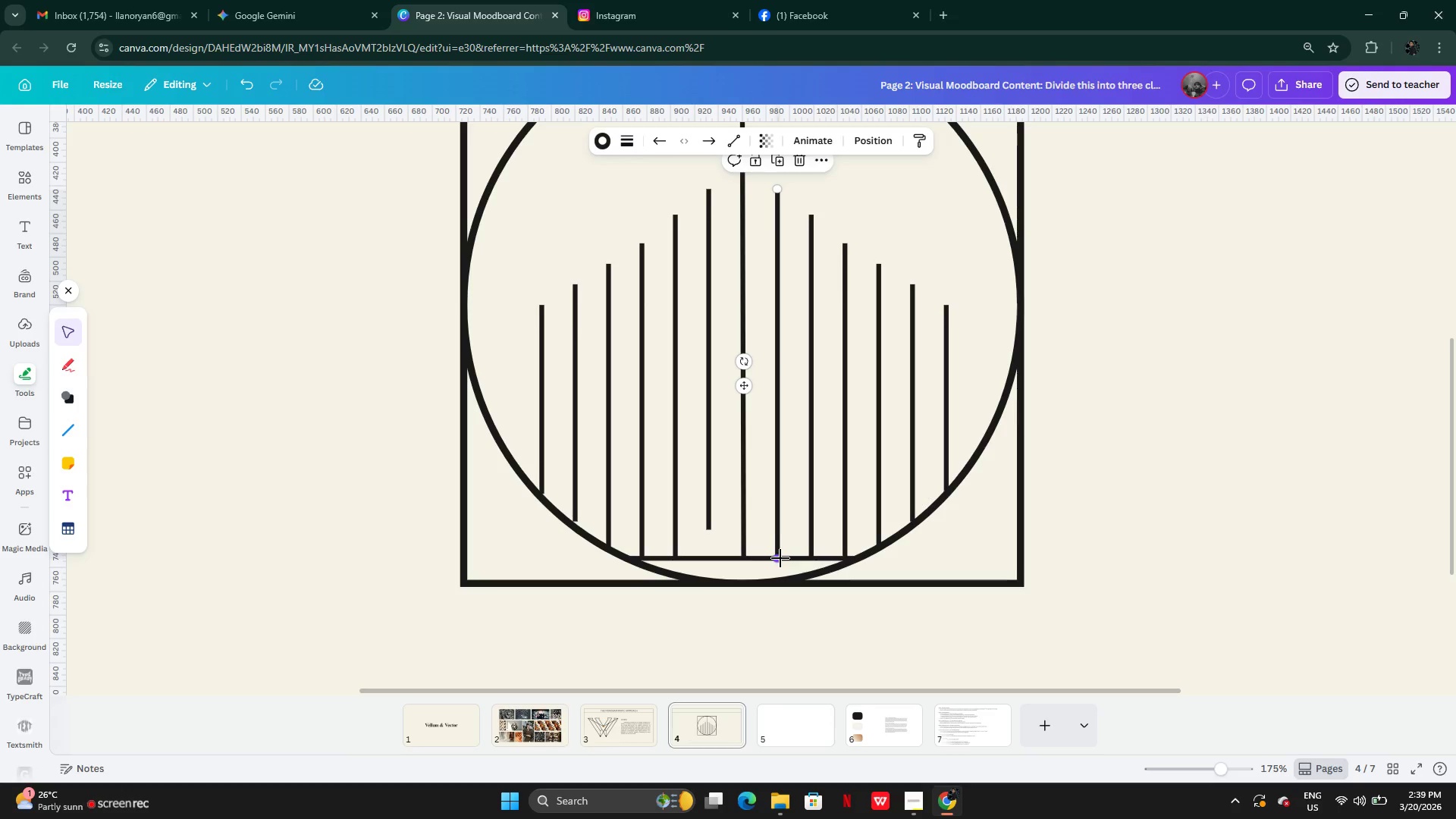 
left_click_drag(start_coordinate=[780, 559], to_coordinate=[780, 528])
 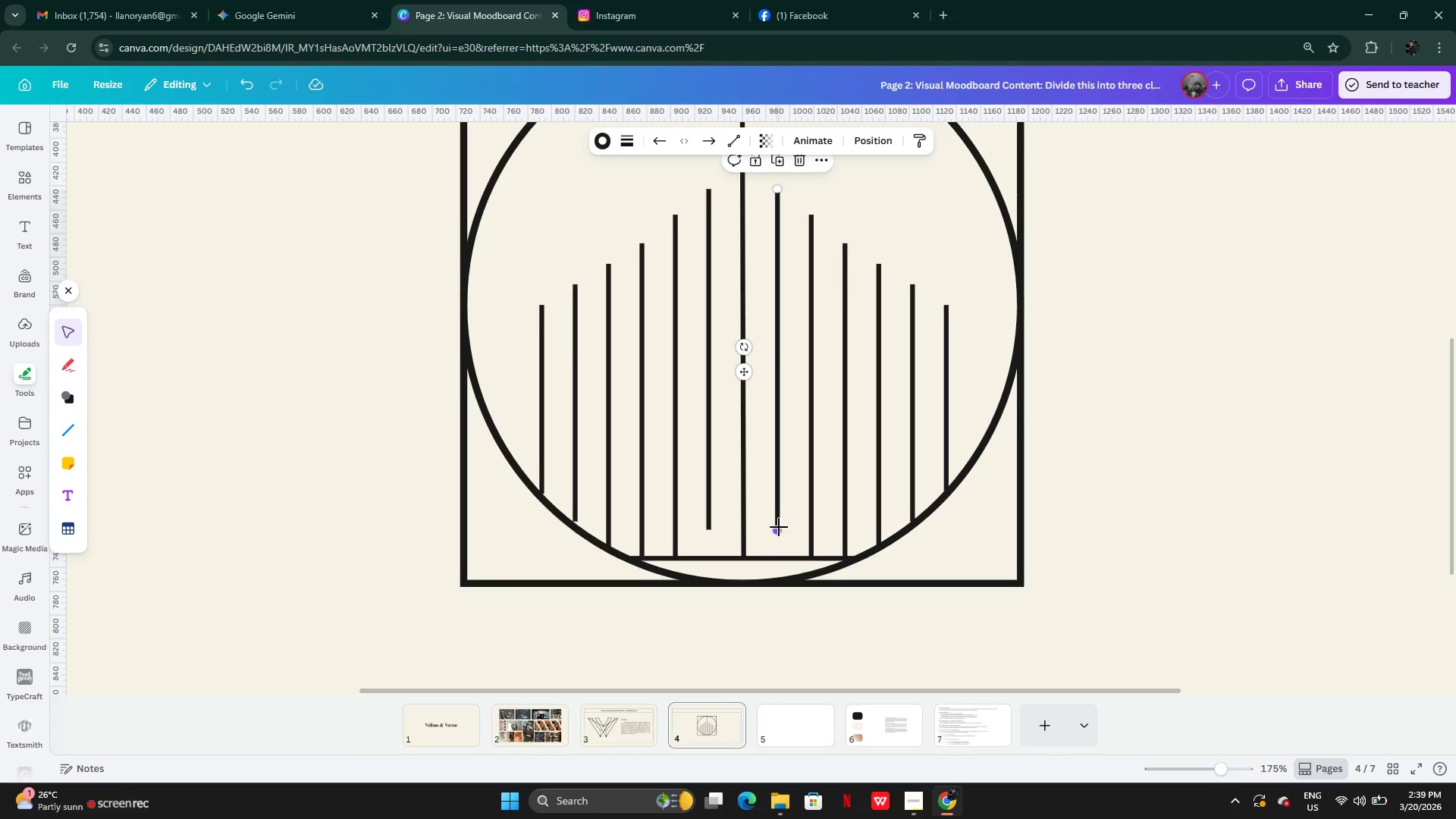 
left_click([673, 534])
 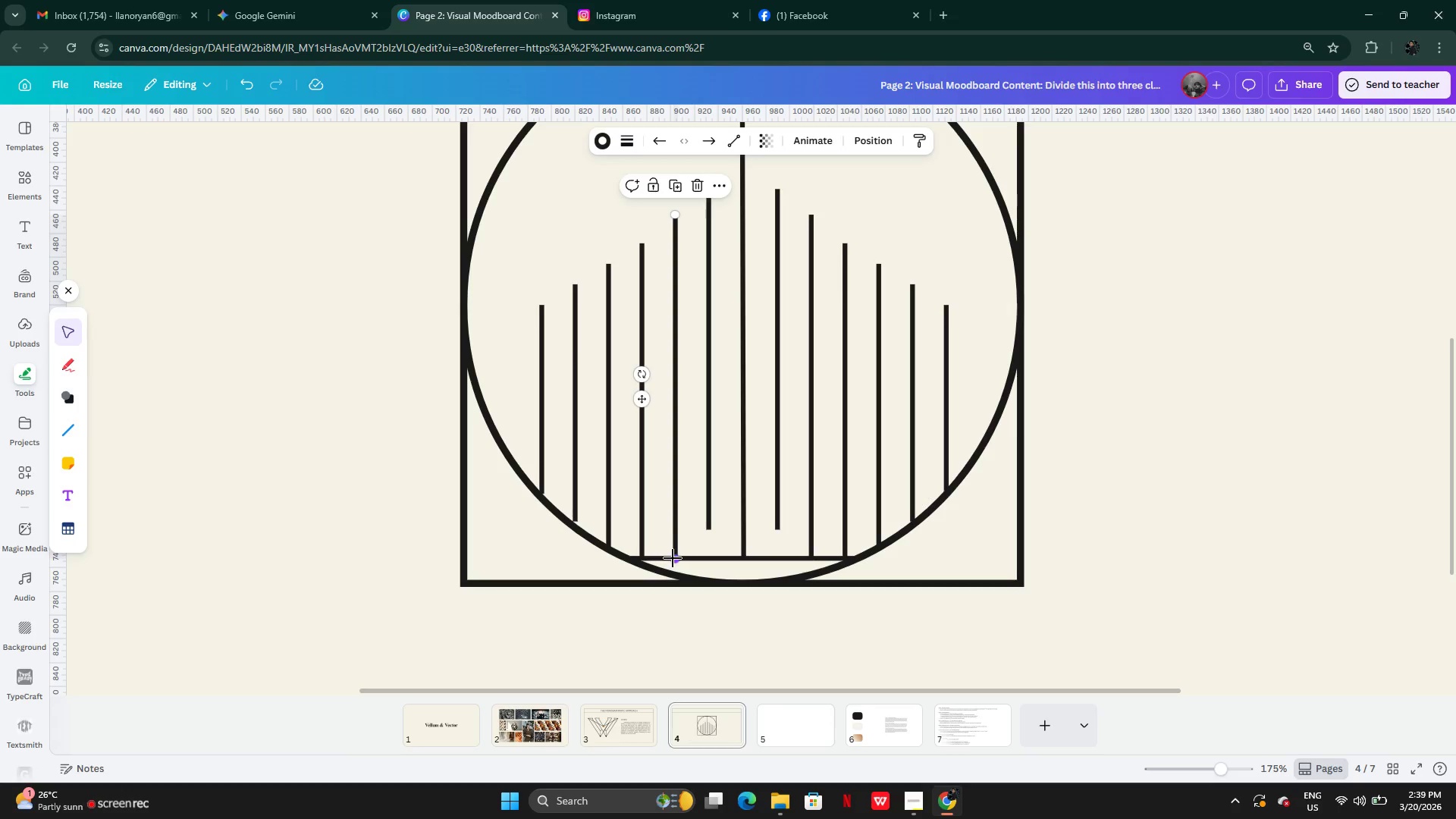 
left_click_drag(start_coordinate=[673, 559], to_coordinate=[673, 530])
 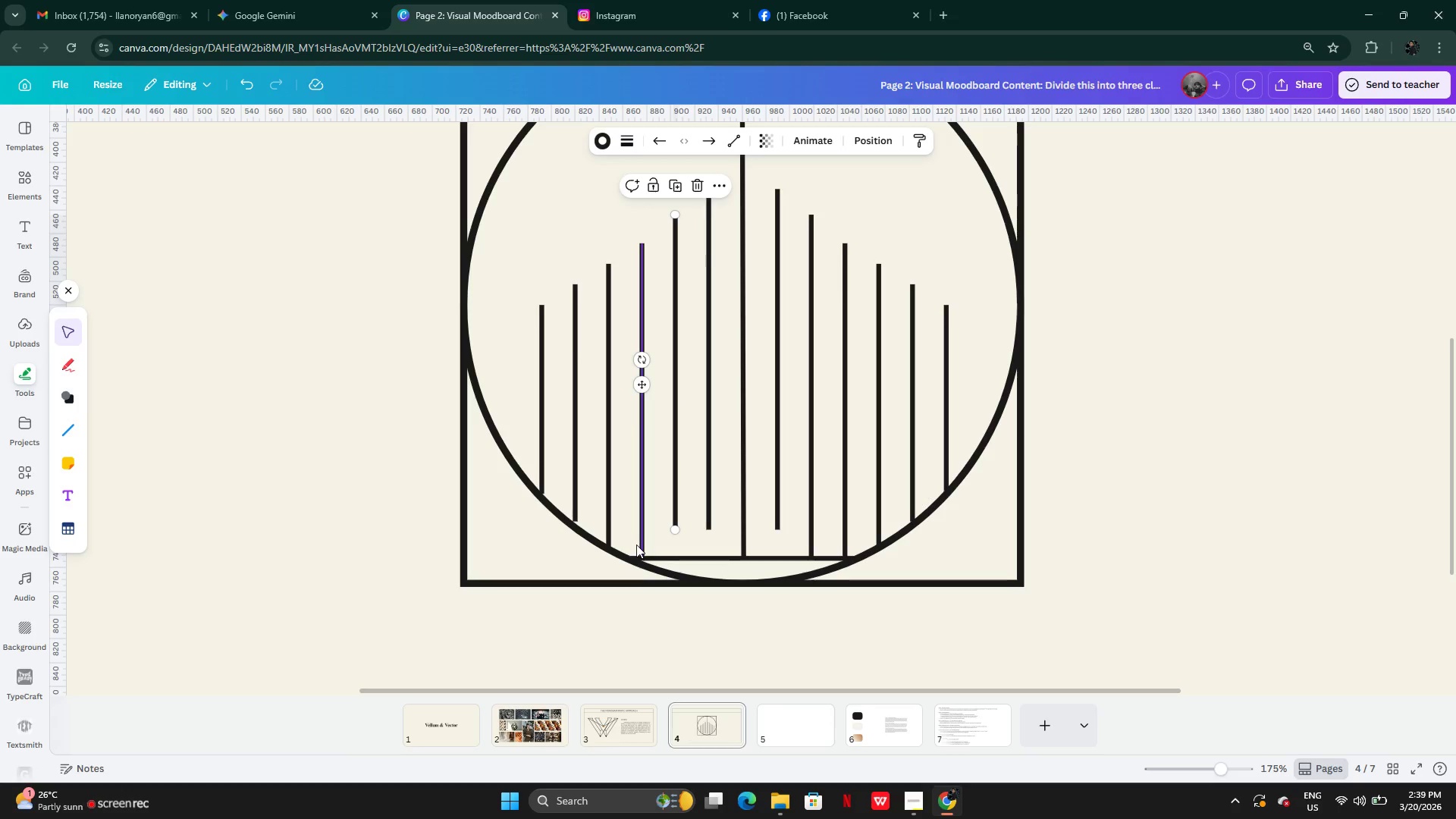 
left_click([638, 543])
 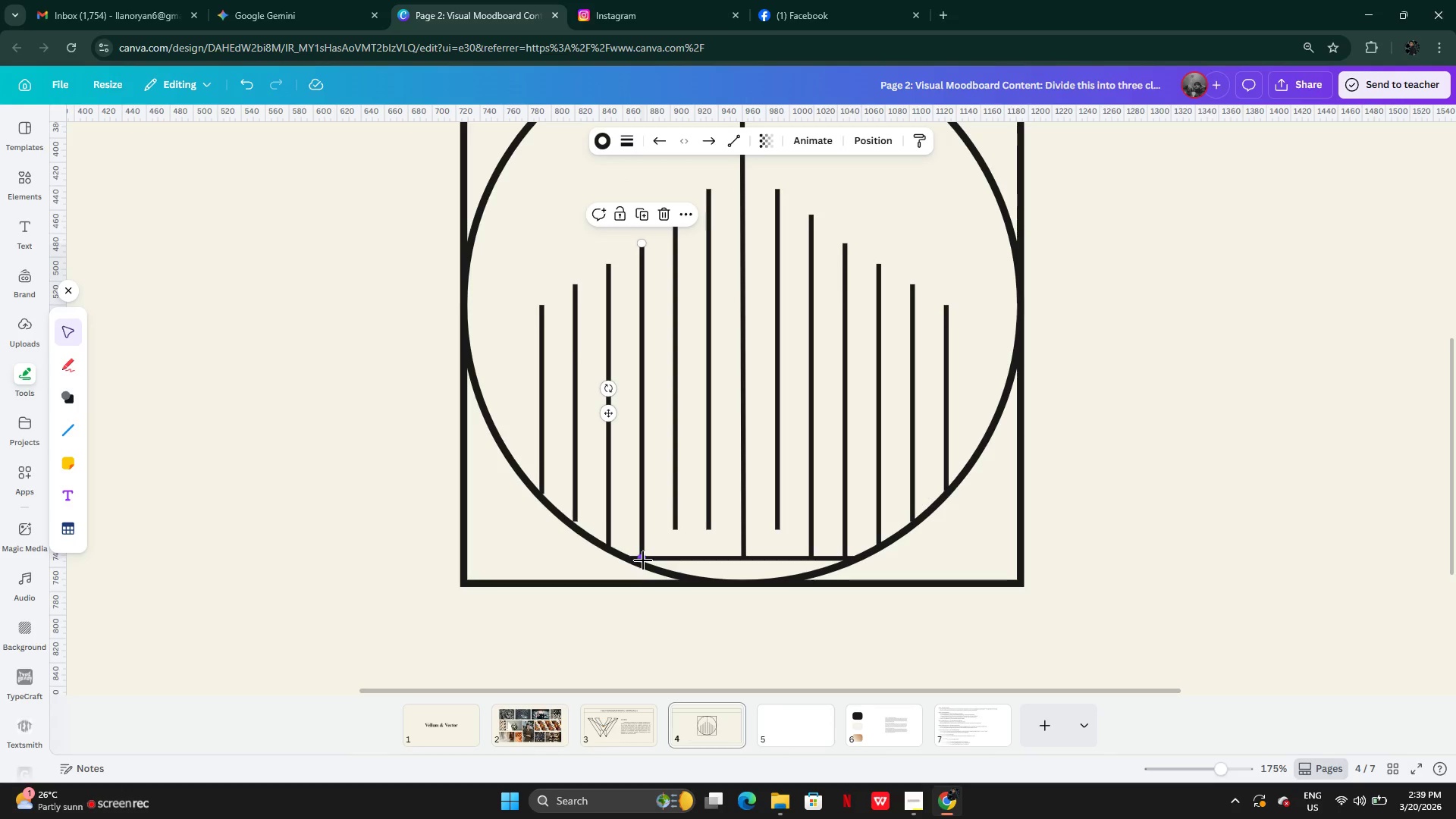 
left_click_drag(start_coordinate=[643, 560], to_coordinate=[646, 533])
 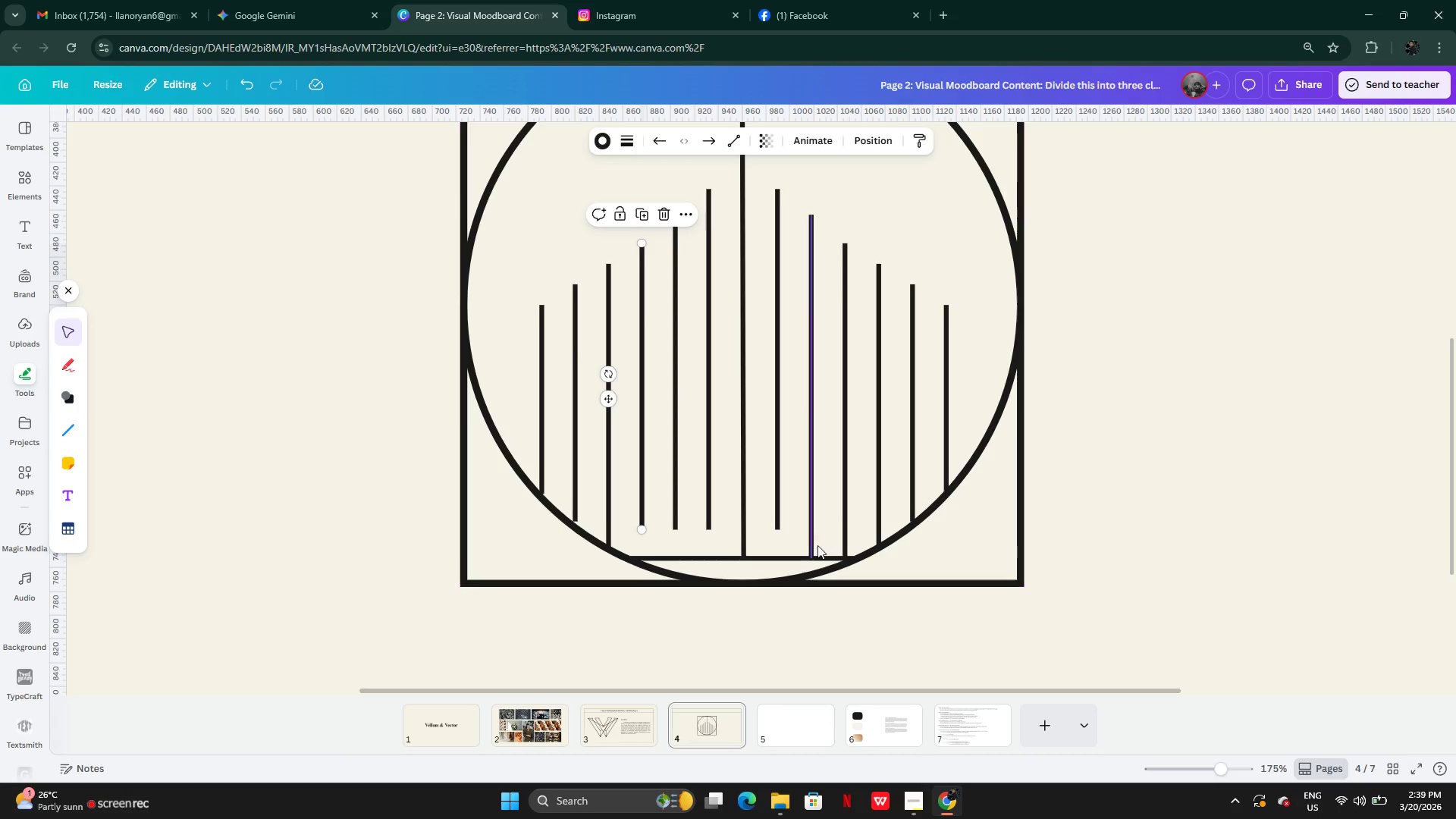 
left_click([813, 547])
 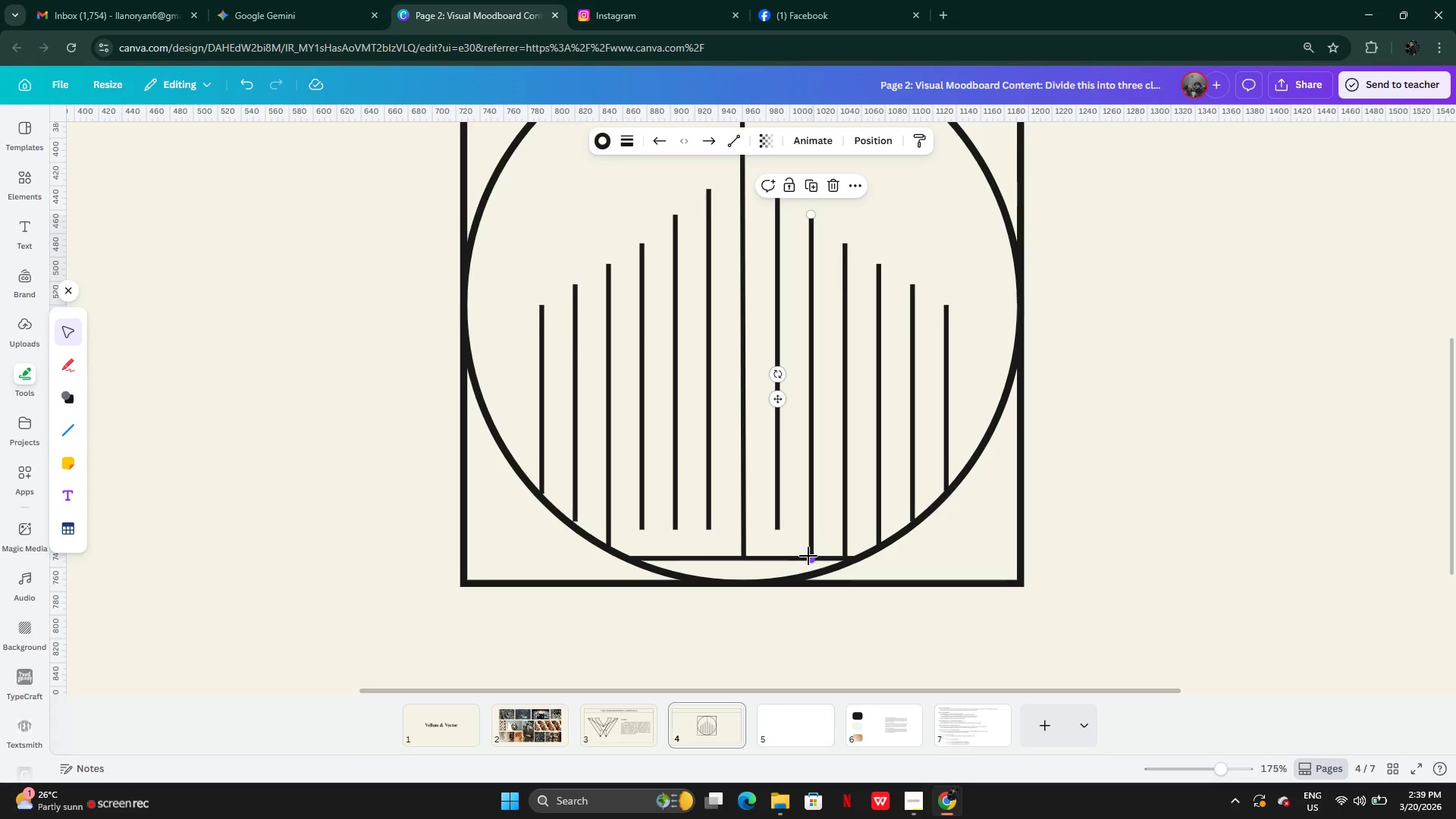 
left_click_drag(start_coordinate=[808, 556], to_coordinate=[809, 522])
 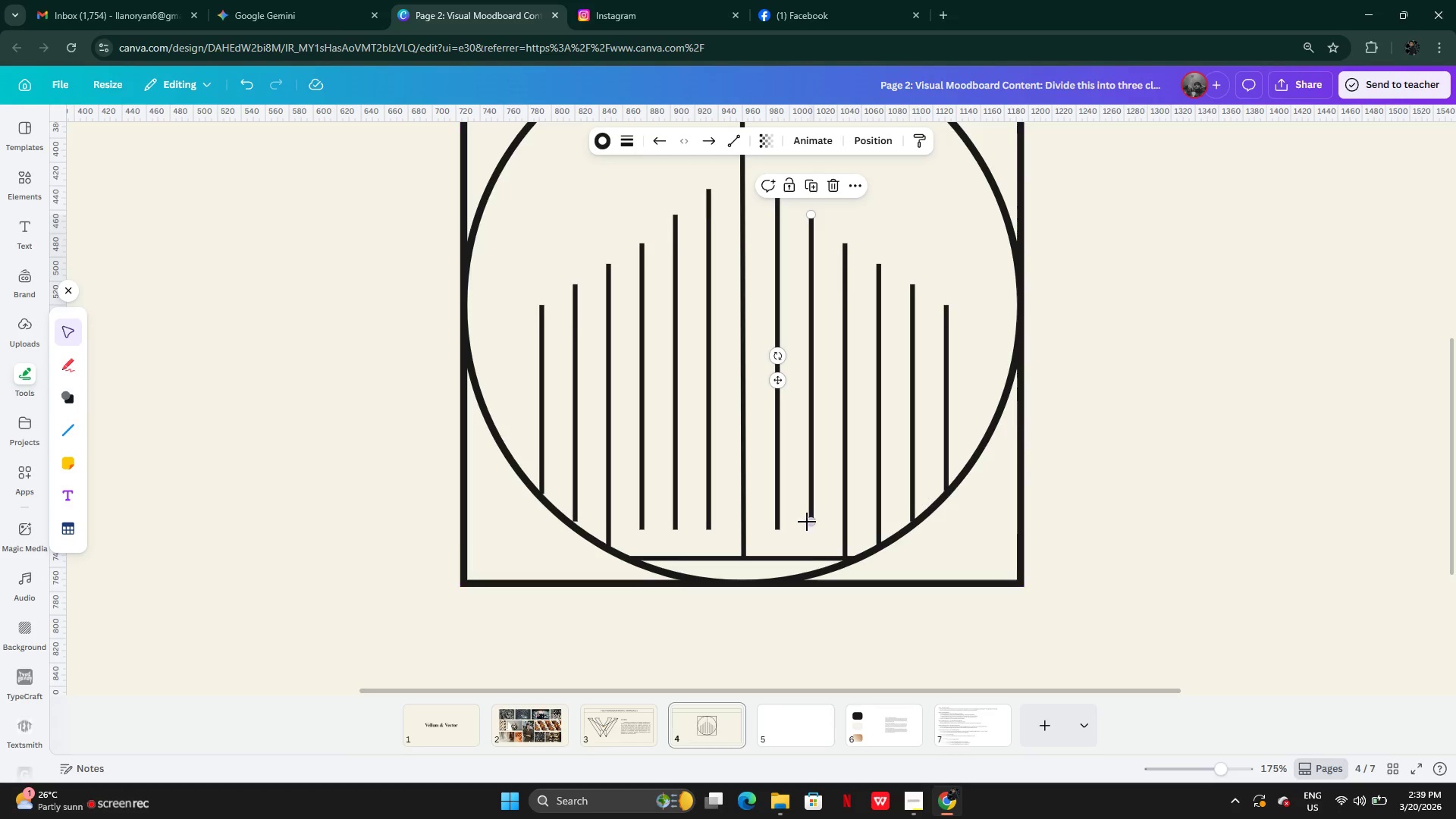 
left_click_drag(start_coordinate=[813, 520], to_coordinate=[810, 532])
 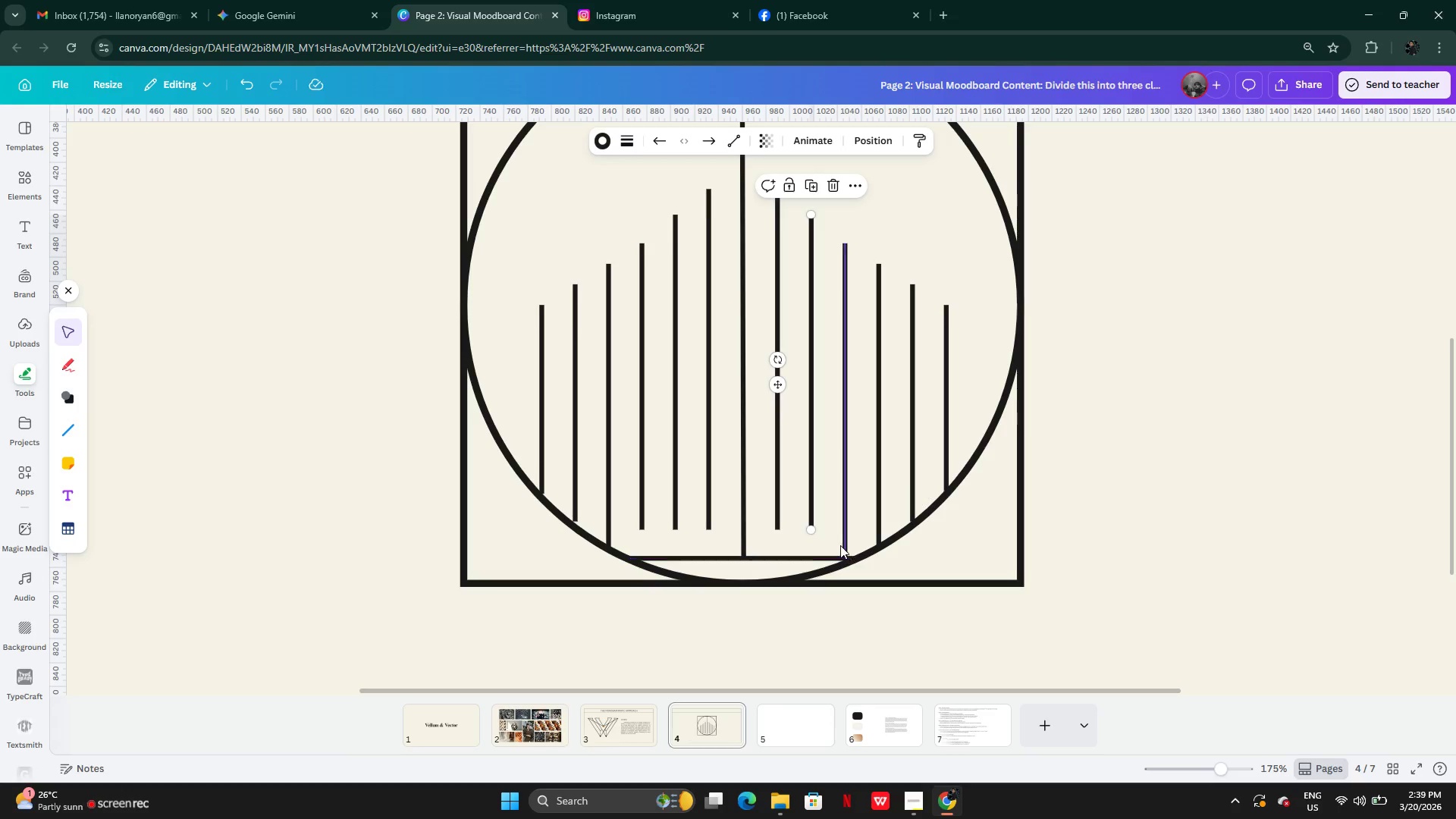 
left_click([840, 545])
 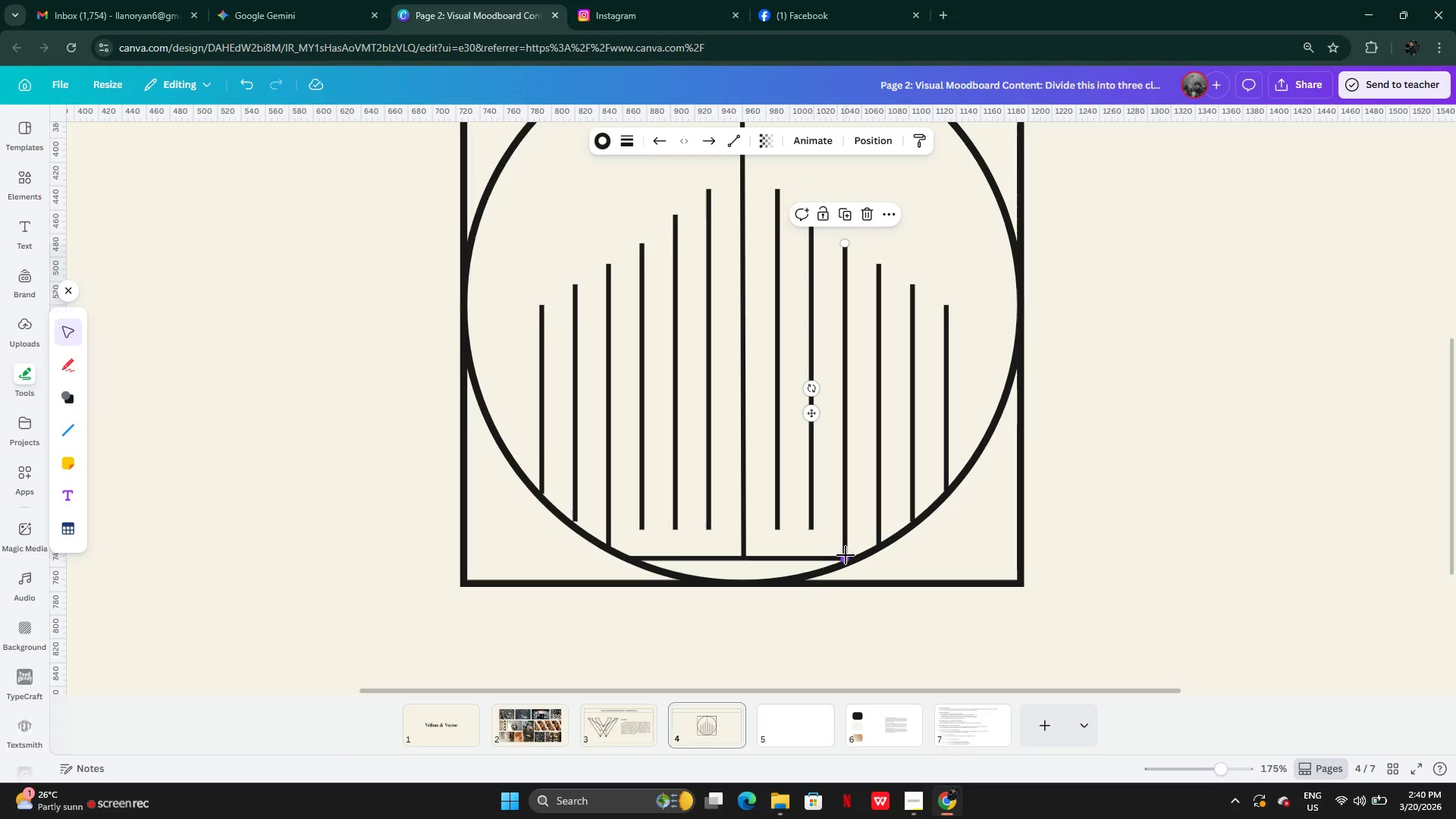 
left_click_drag(start_coordinate=[846, 555], to_coordinate=[847, 530])
 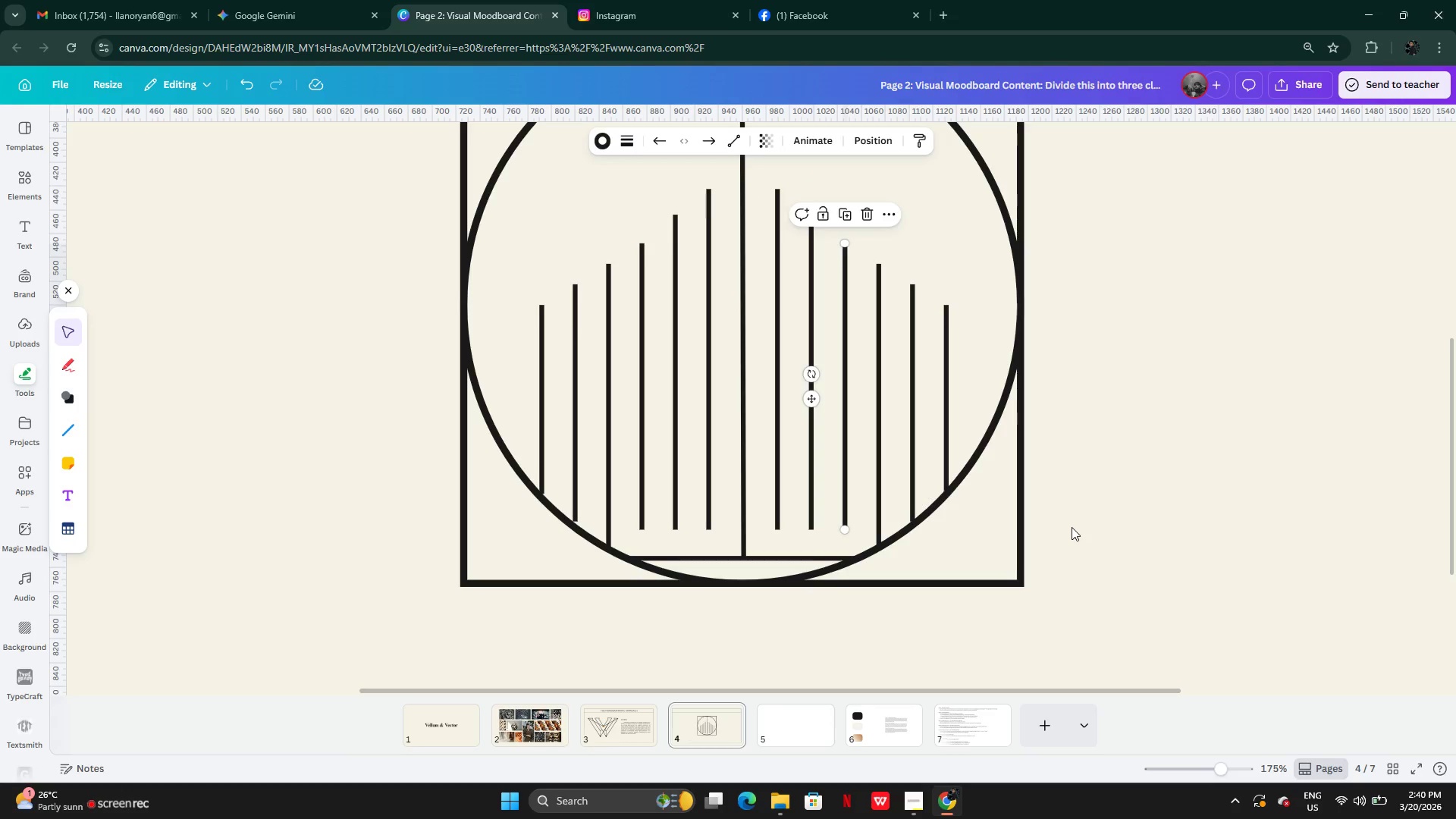 
left_click([1072, 527])
 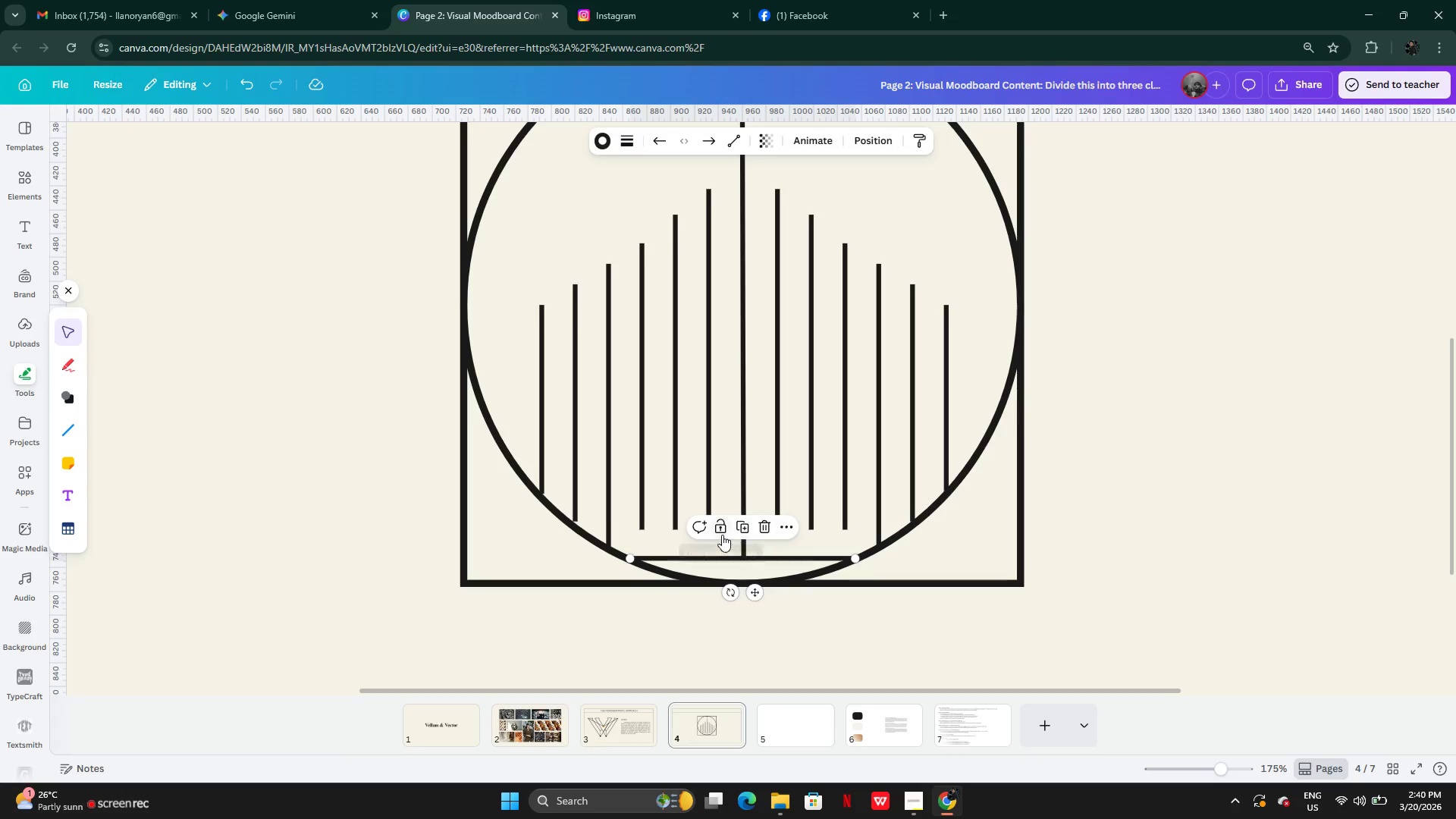 
wait(7.64)
 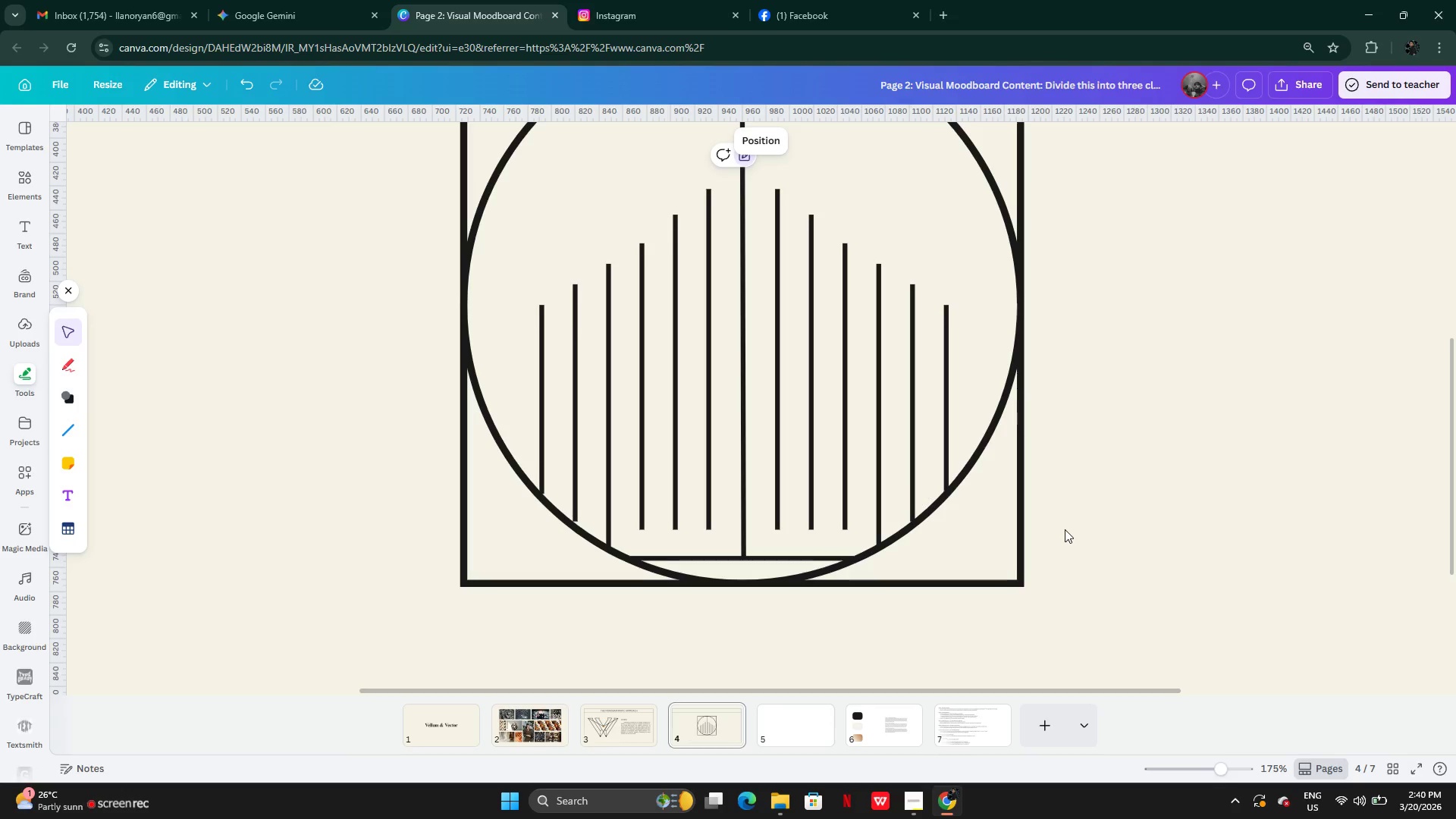 
left_click_drag(start_coordinate=[774, 610], to_coordinate=[641, 565])
 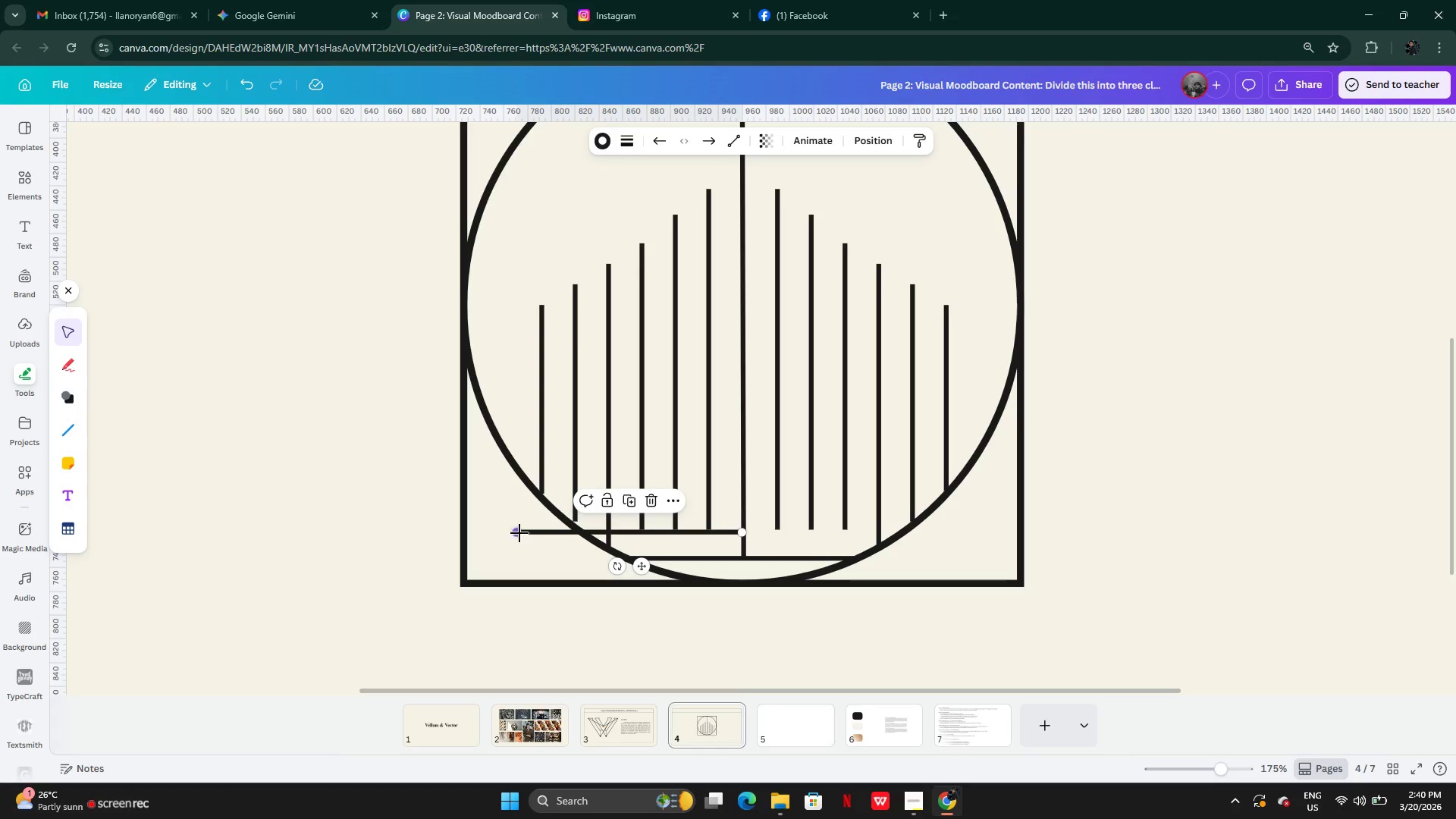 
left_click_drag(start_coordinate=[516, 531], to_coordinate=[576, 529])
 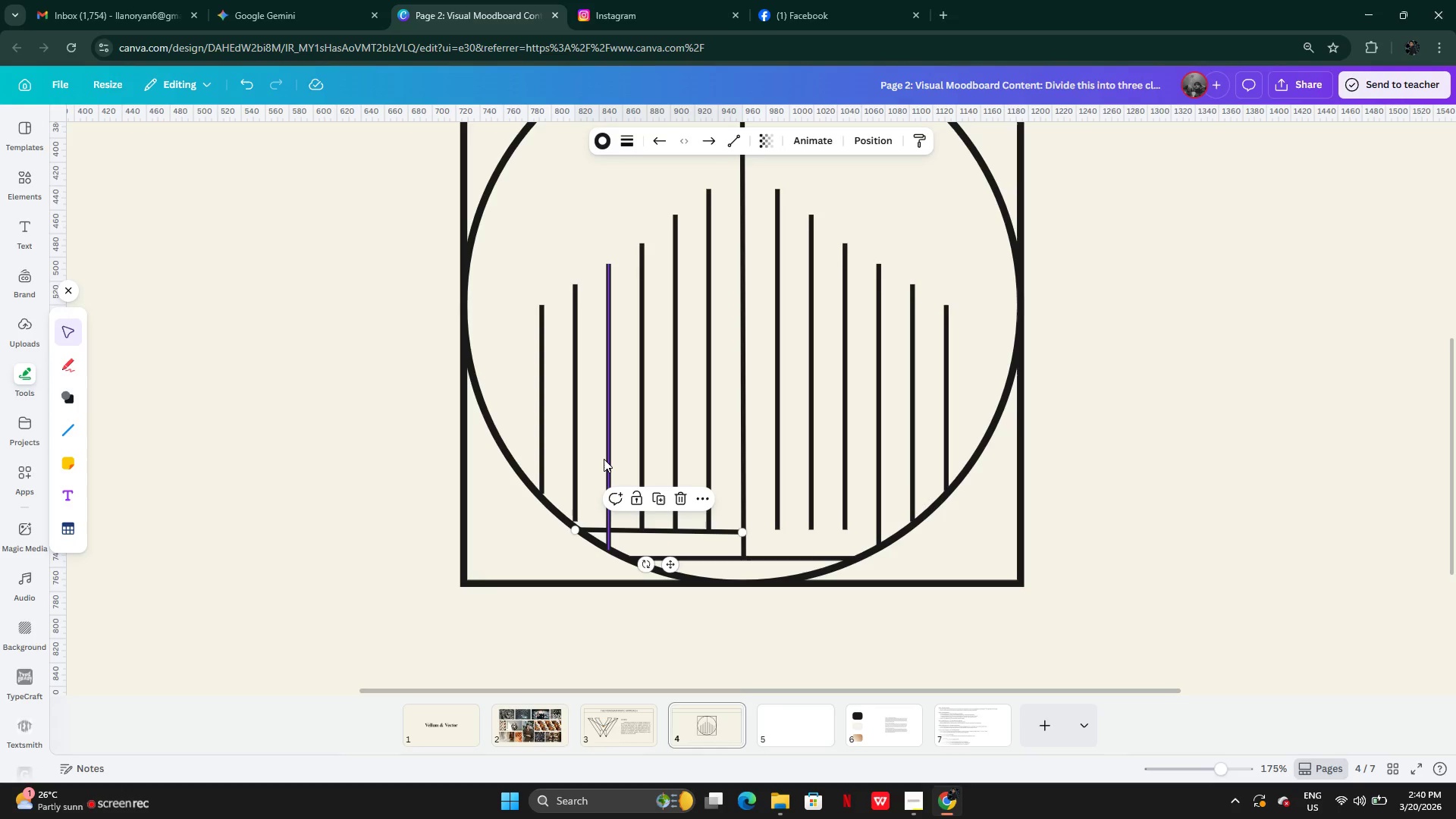 
left_click([604, 459])
 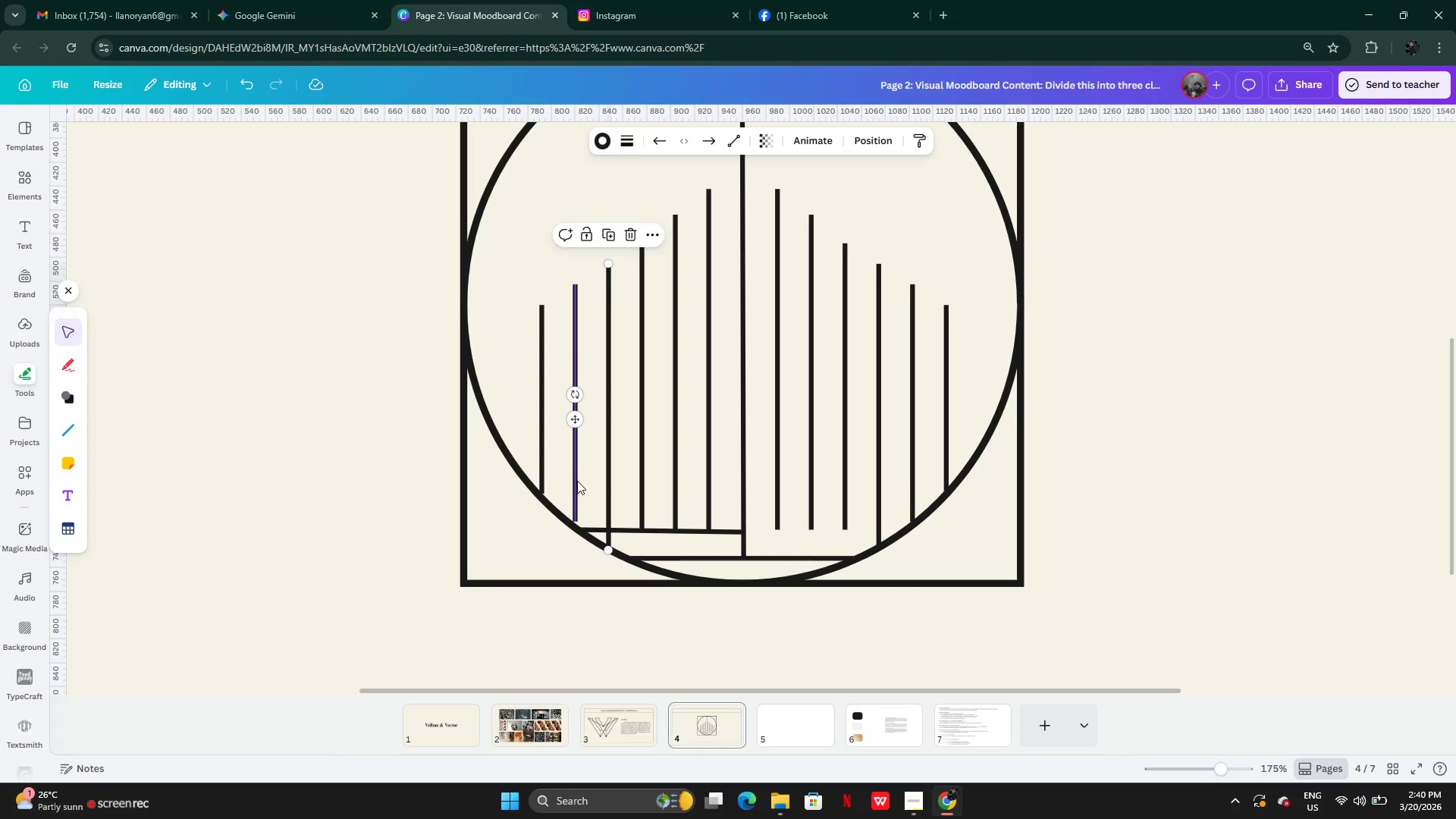 
left_click([577, 481])
 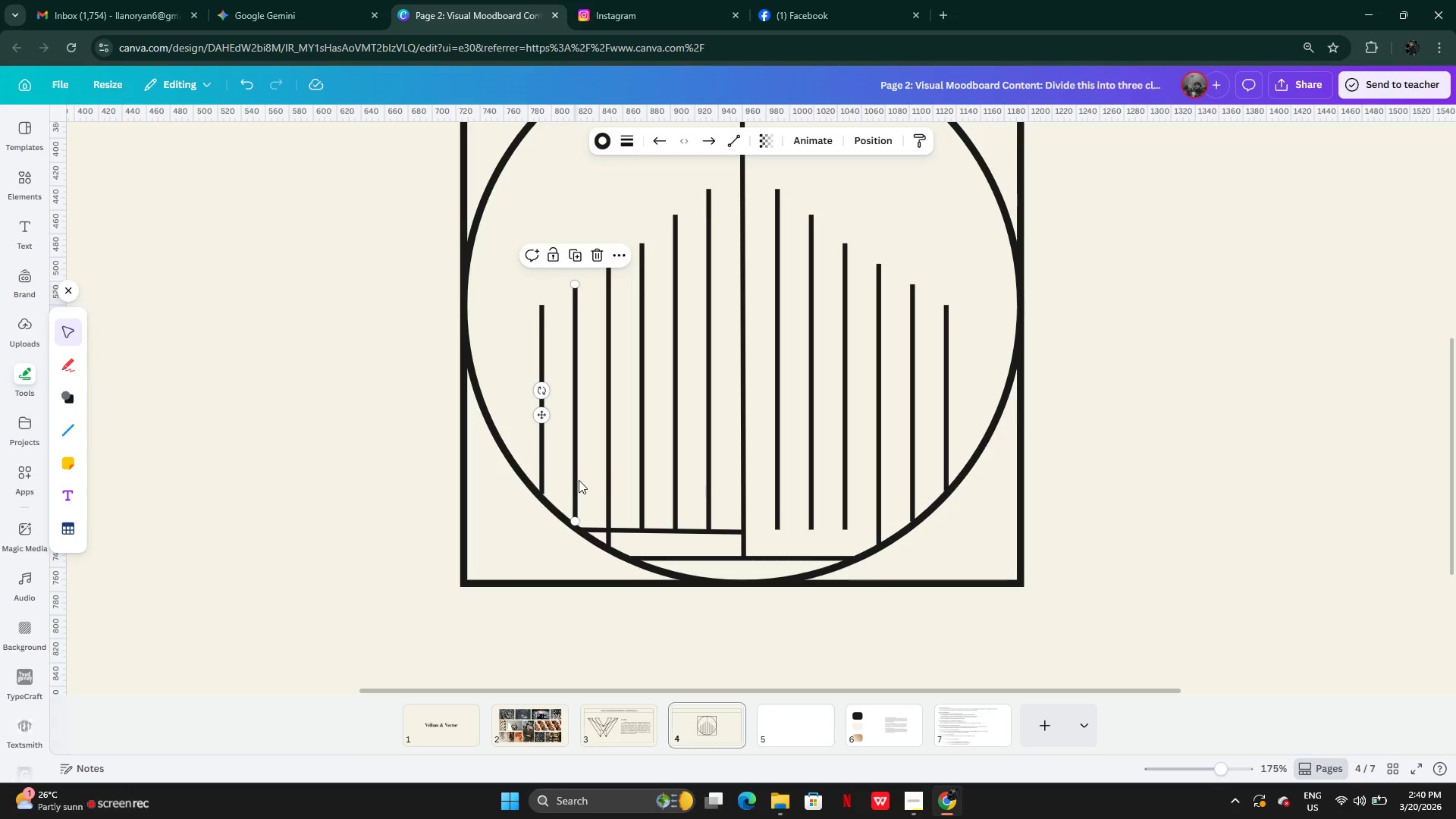 
wait(12.7)
 